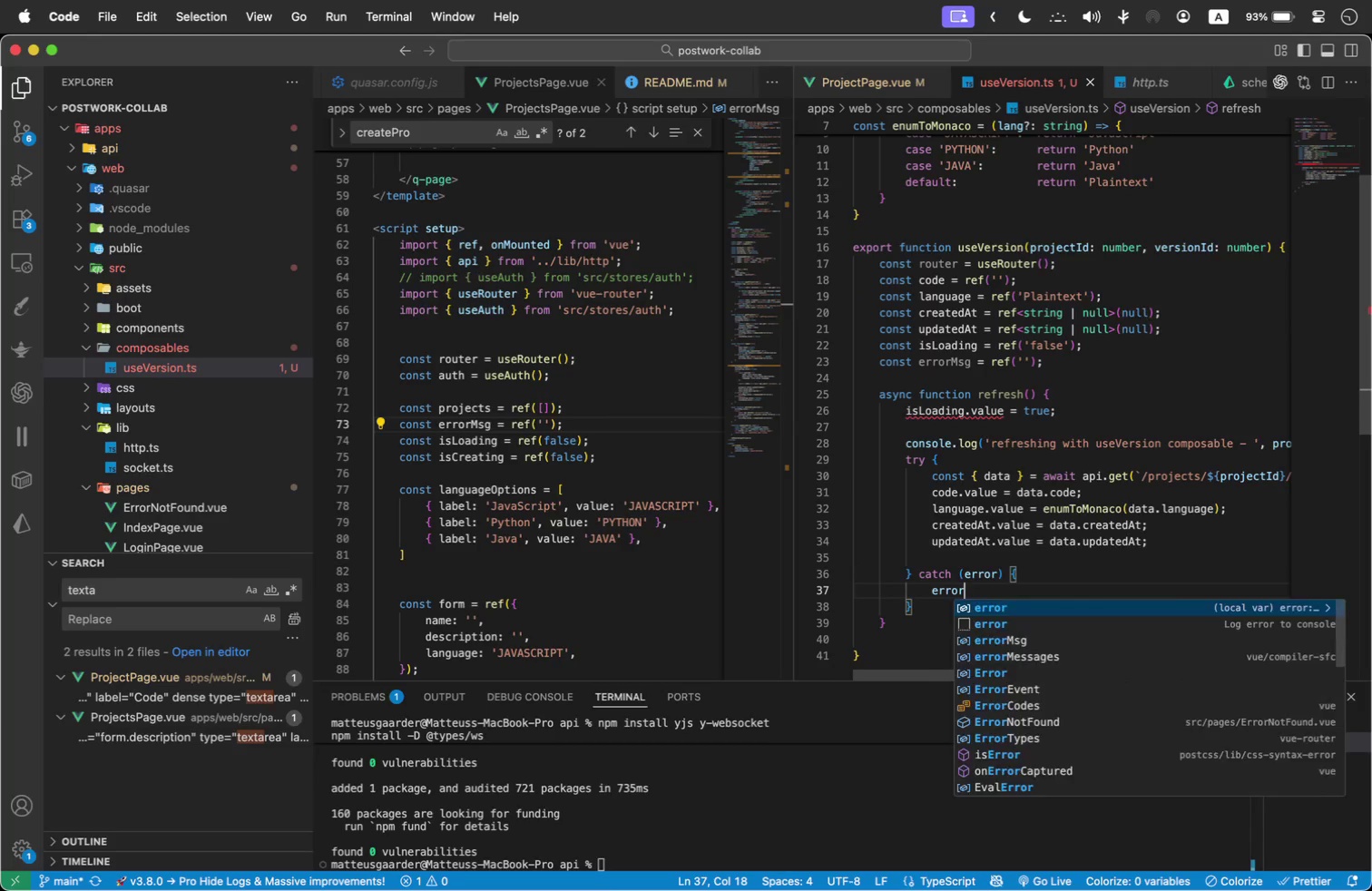 
key(Enter)
 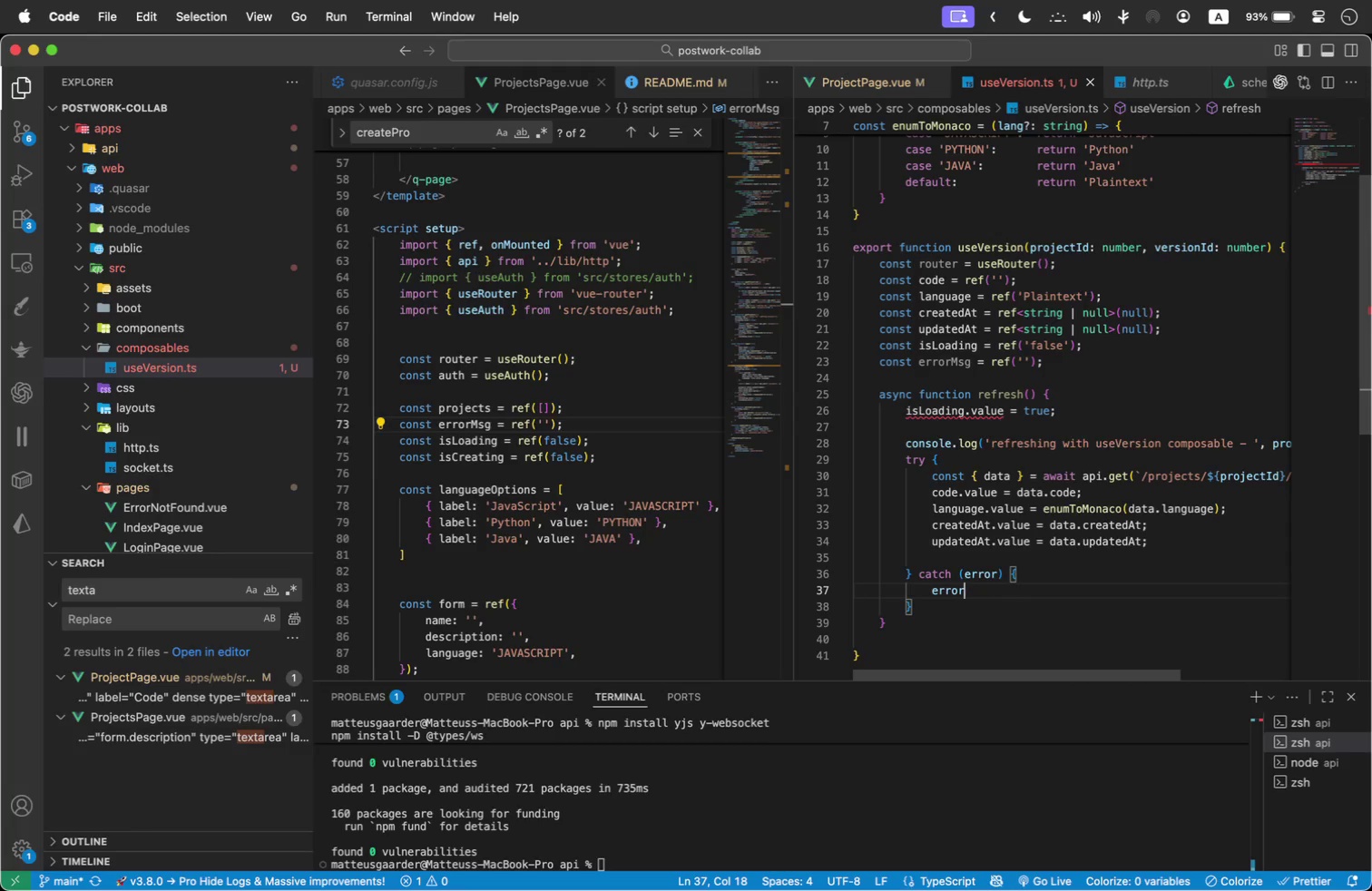 
type(.)
key(Backspace)
type(Ms)
 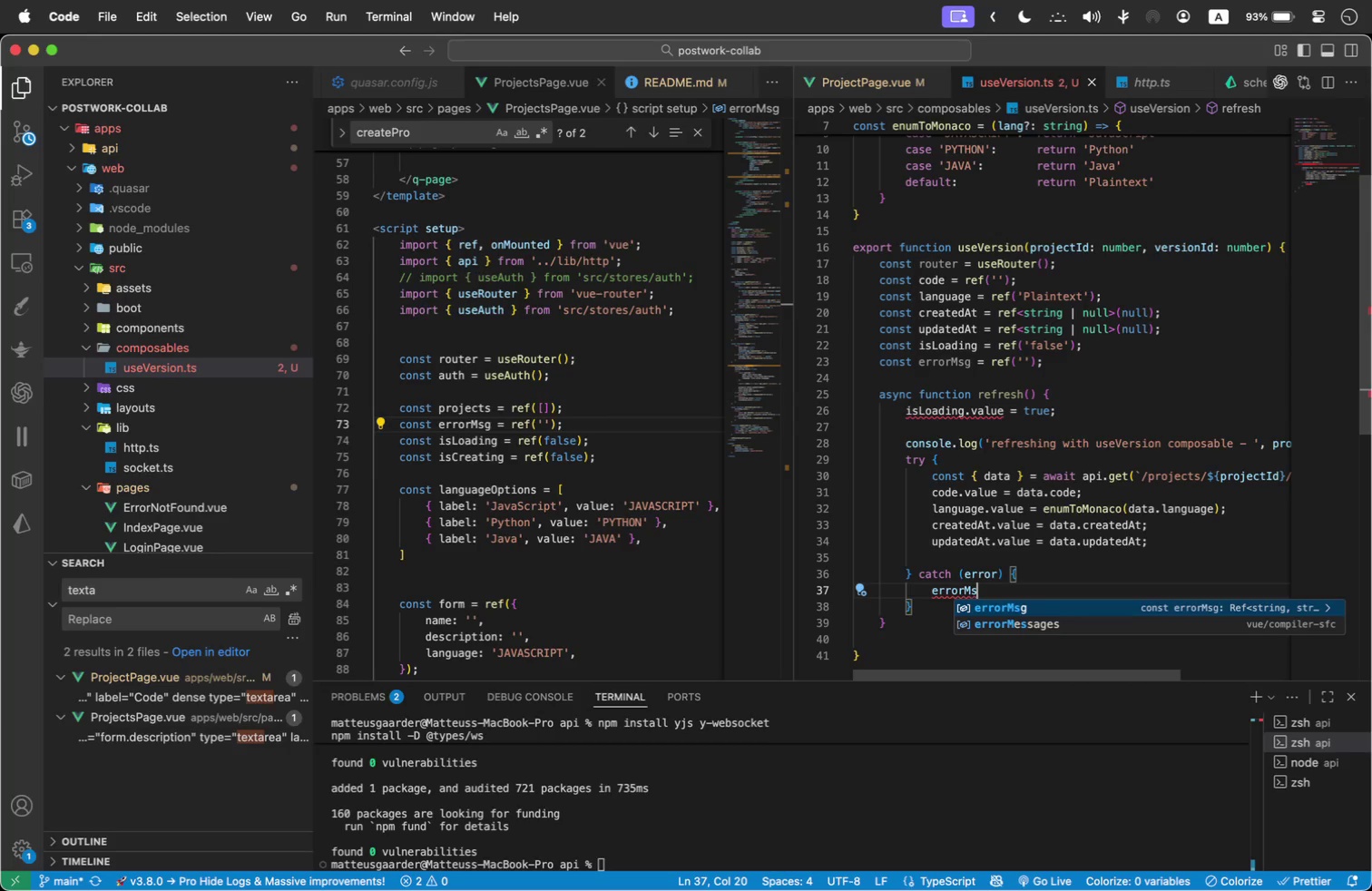 
key(Enter)
 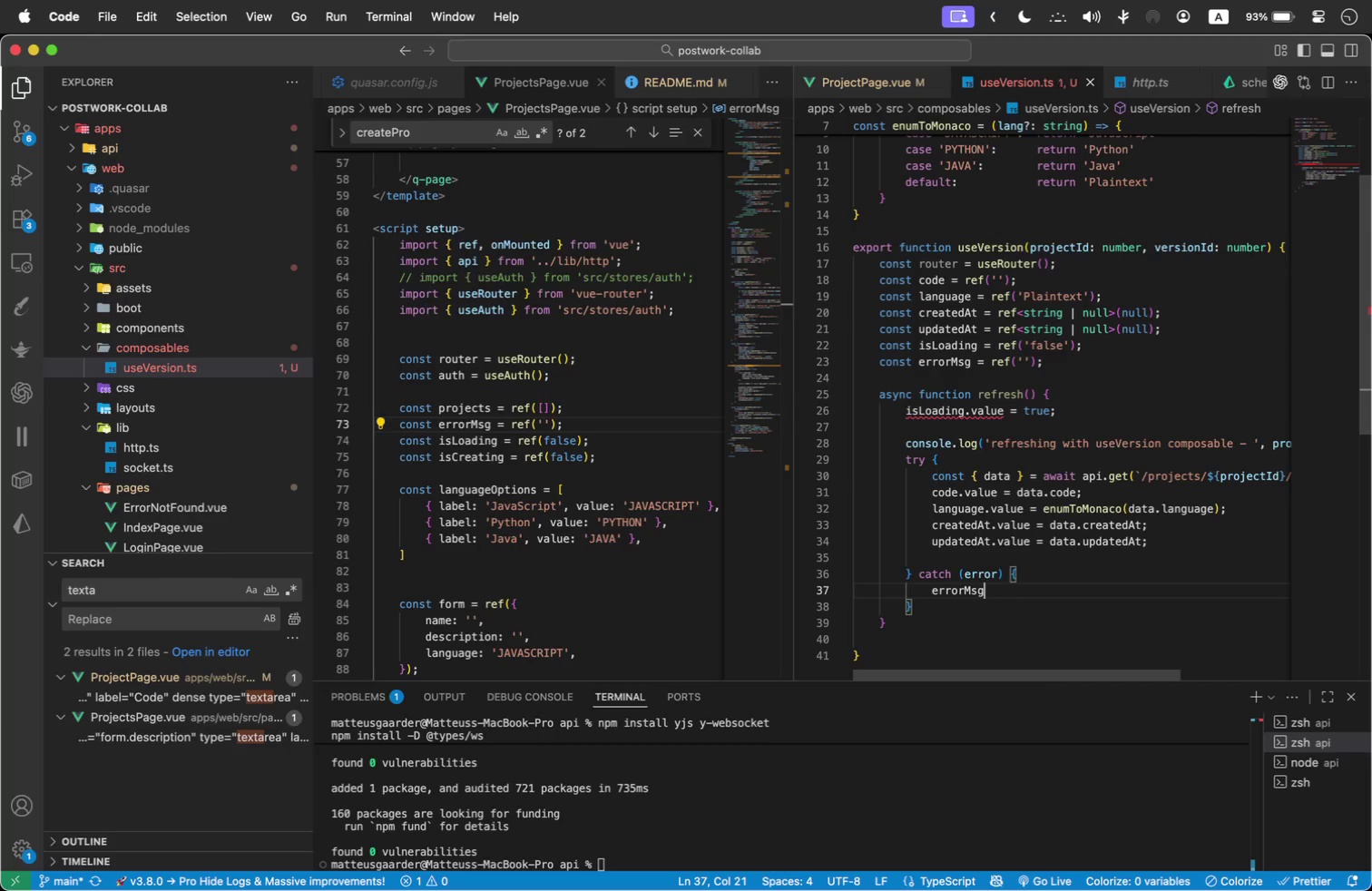 
type(.valuye)
key(Backspace)
key(Backspace)
type(e)
 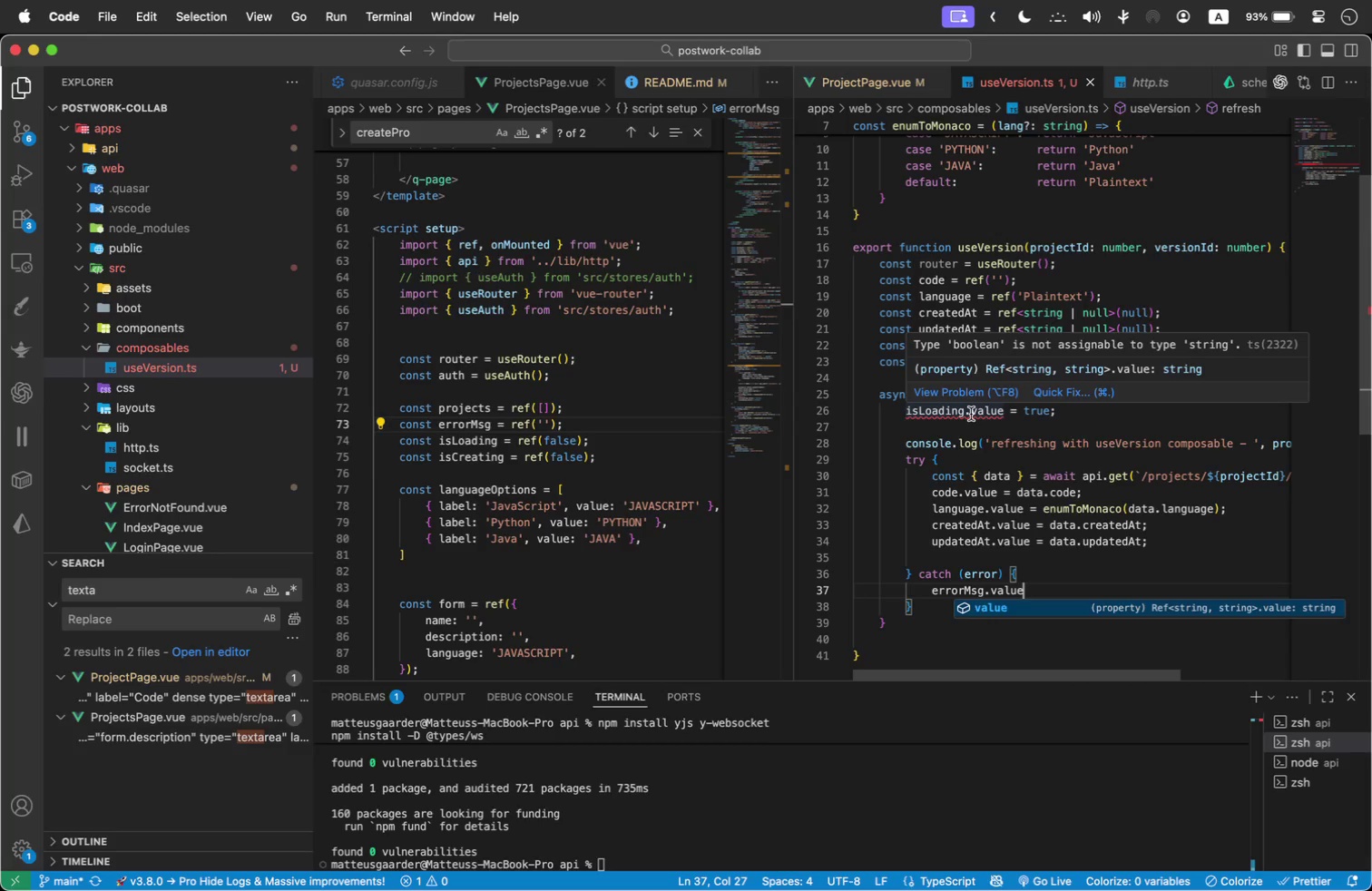 
wait(5.81)
 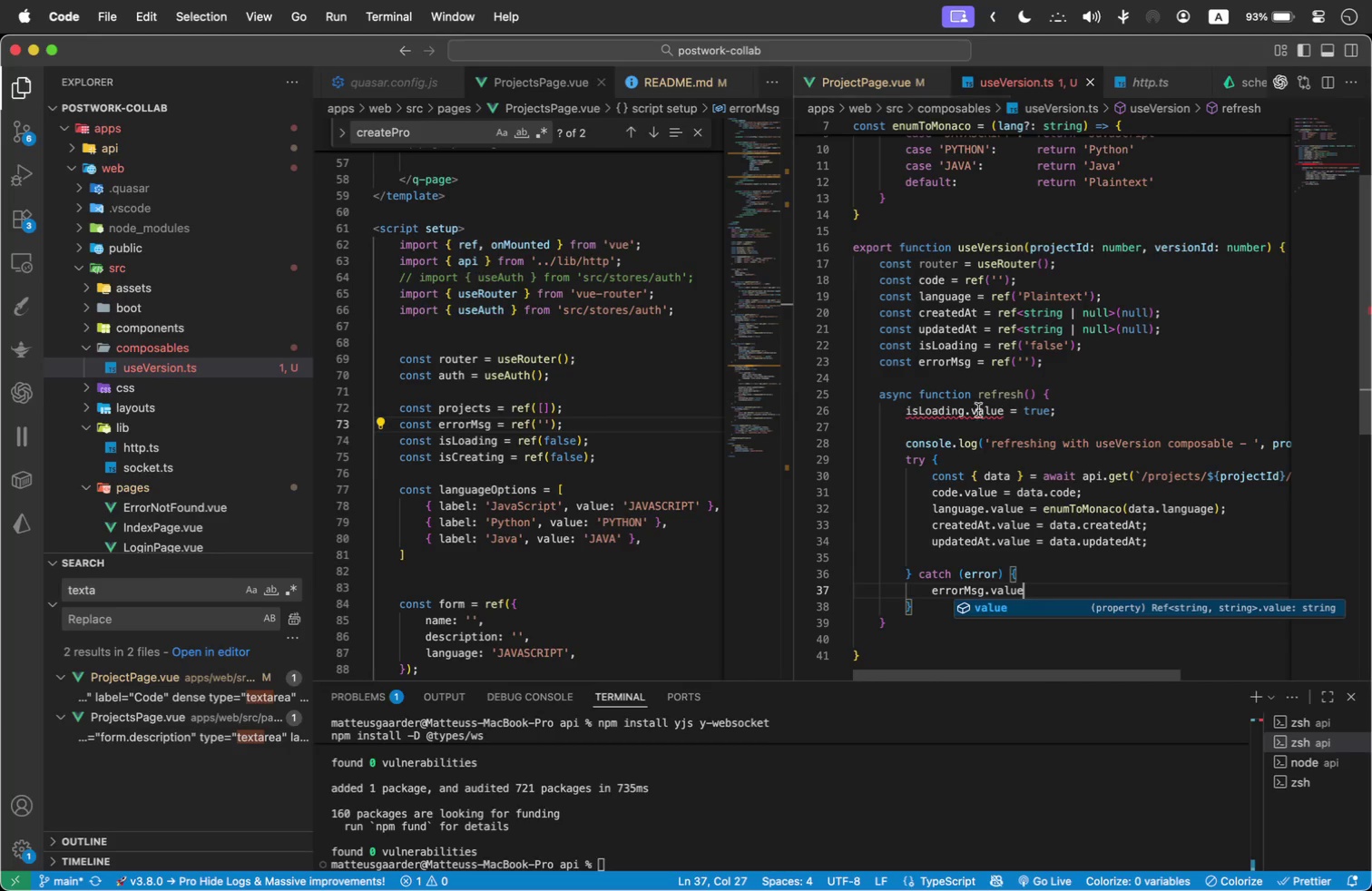 
left_click([971, 414])
 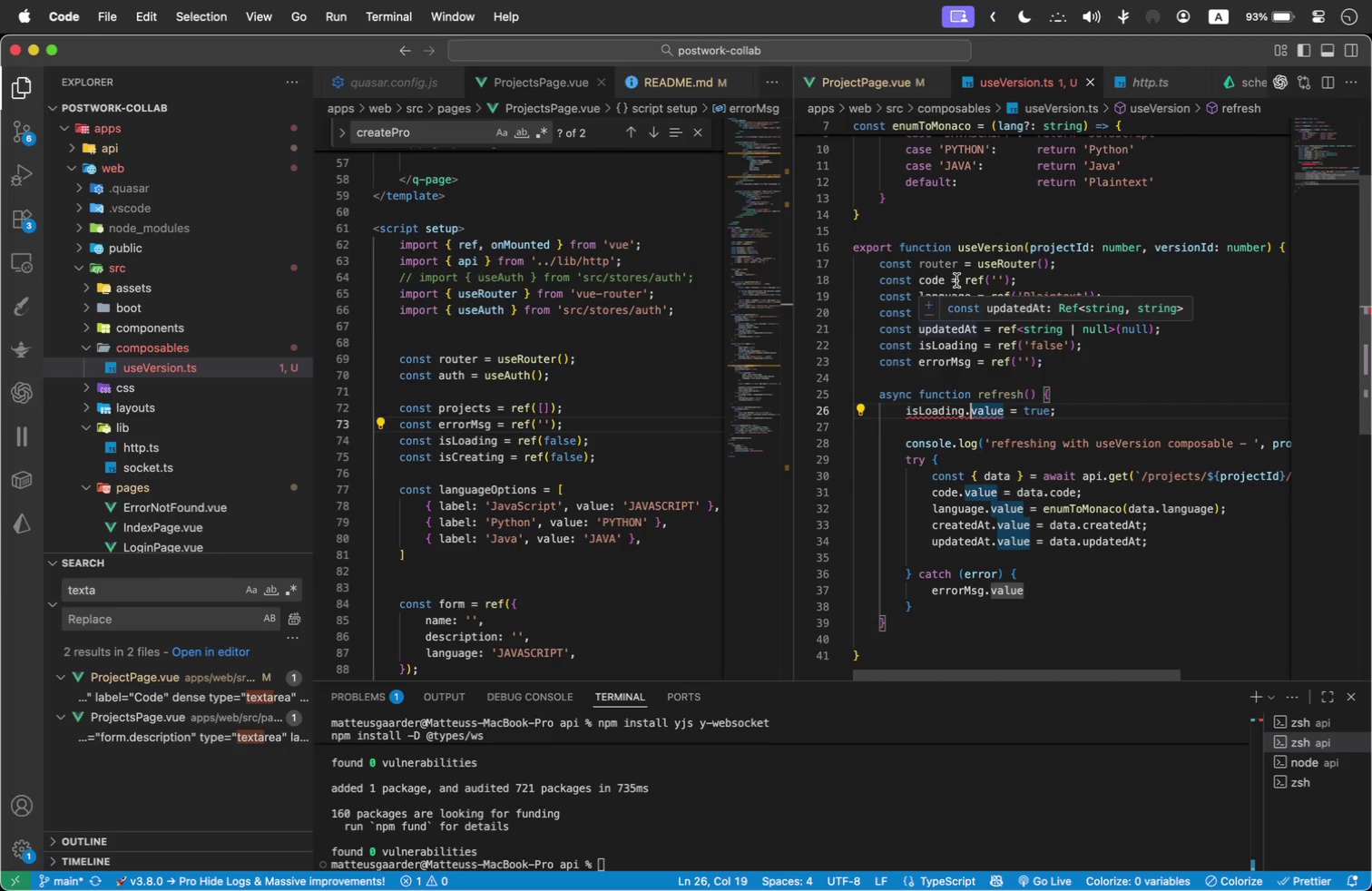 
left_click([1112, 356])
 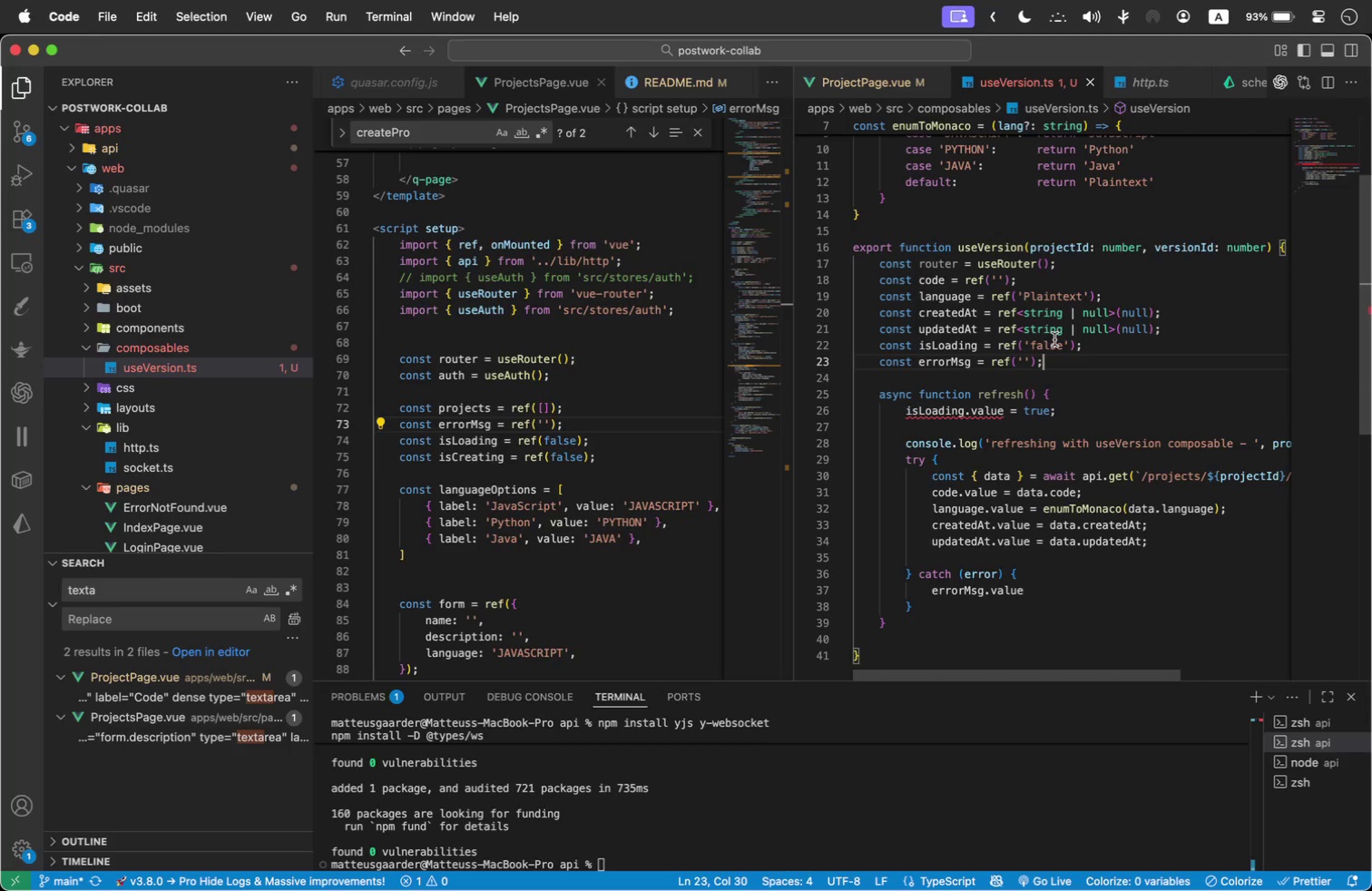 
double_click([1054, 339])
 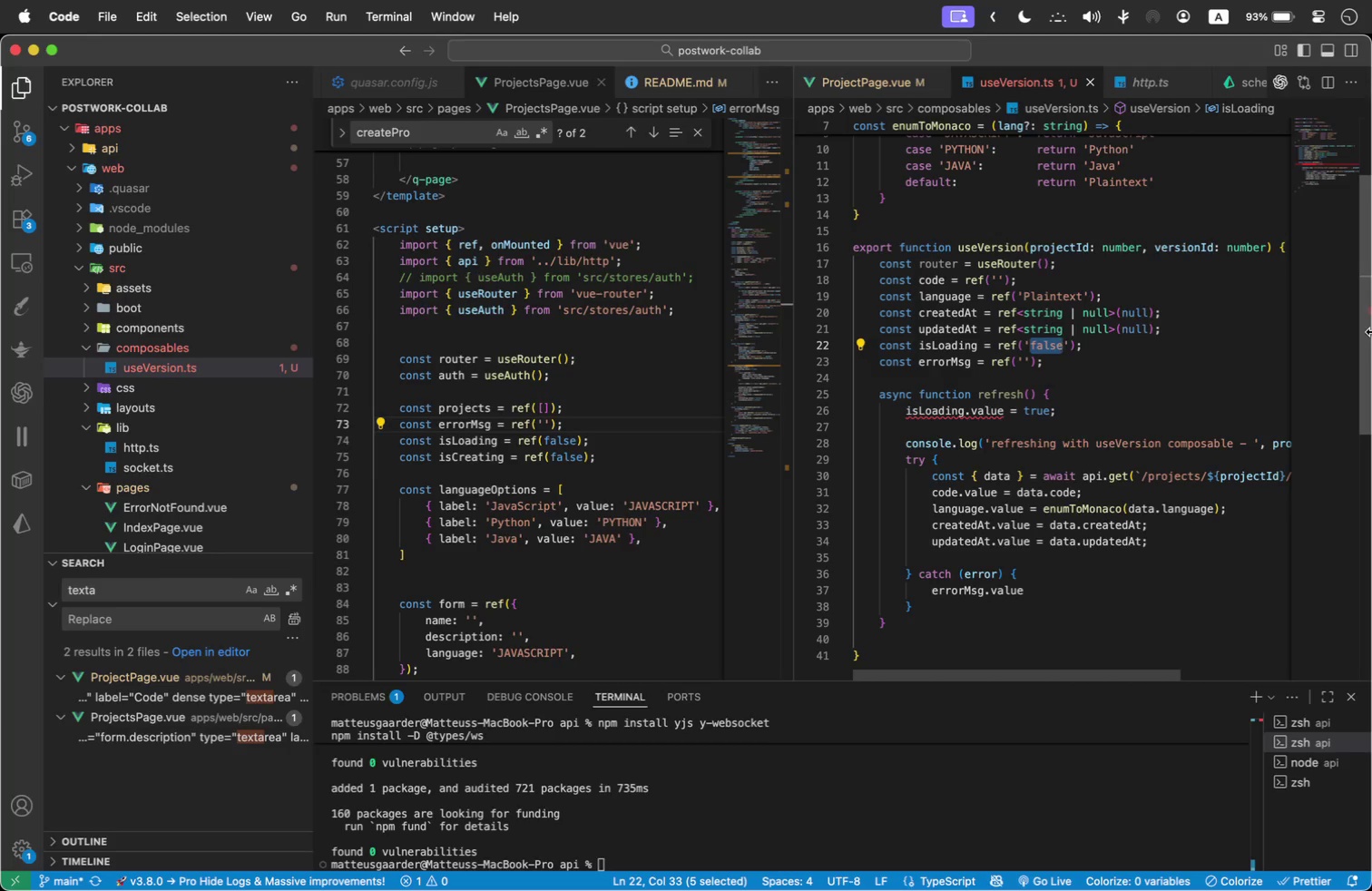 
key(Backspace)
 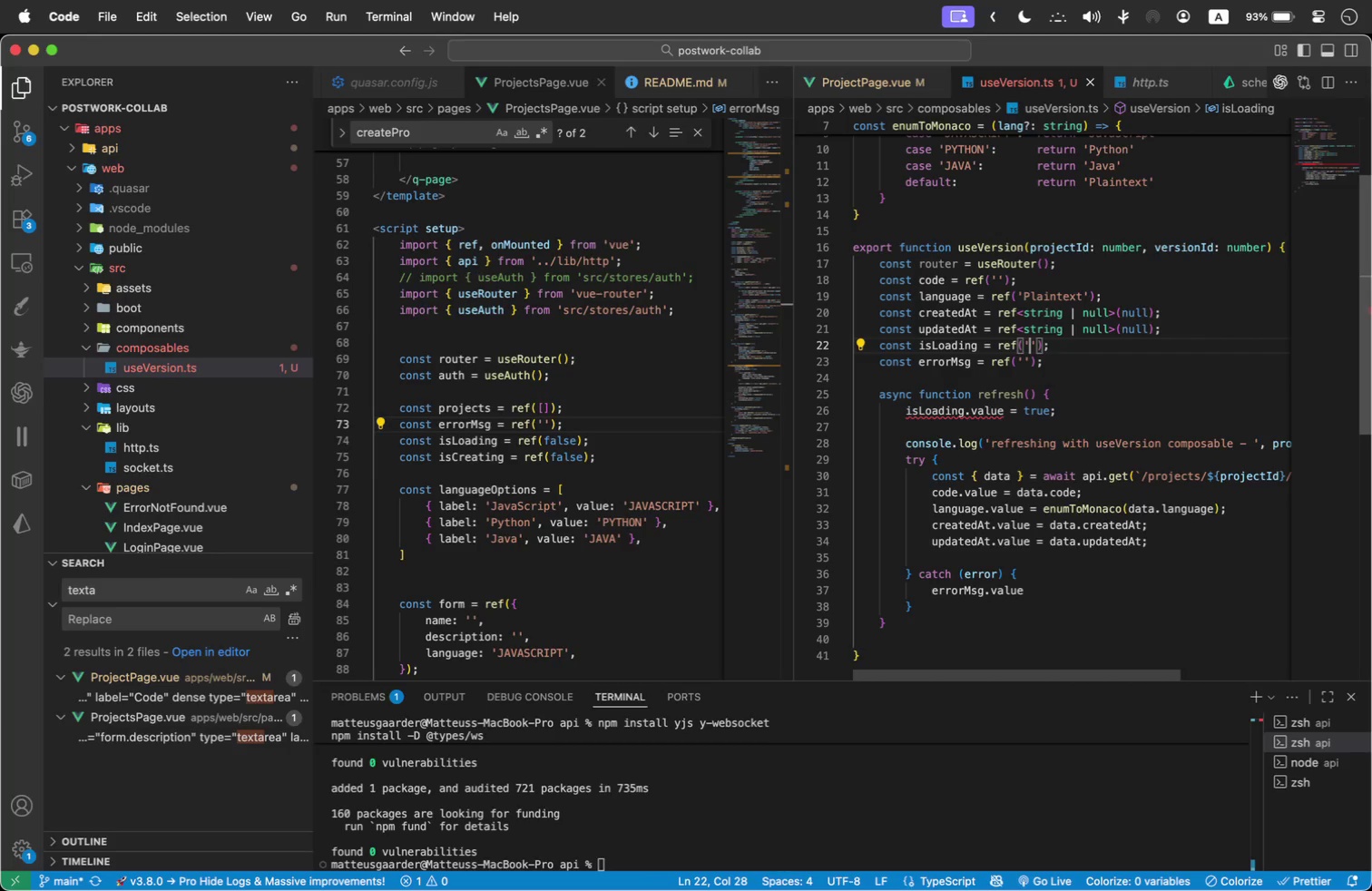 
key(Backspace)
 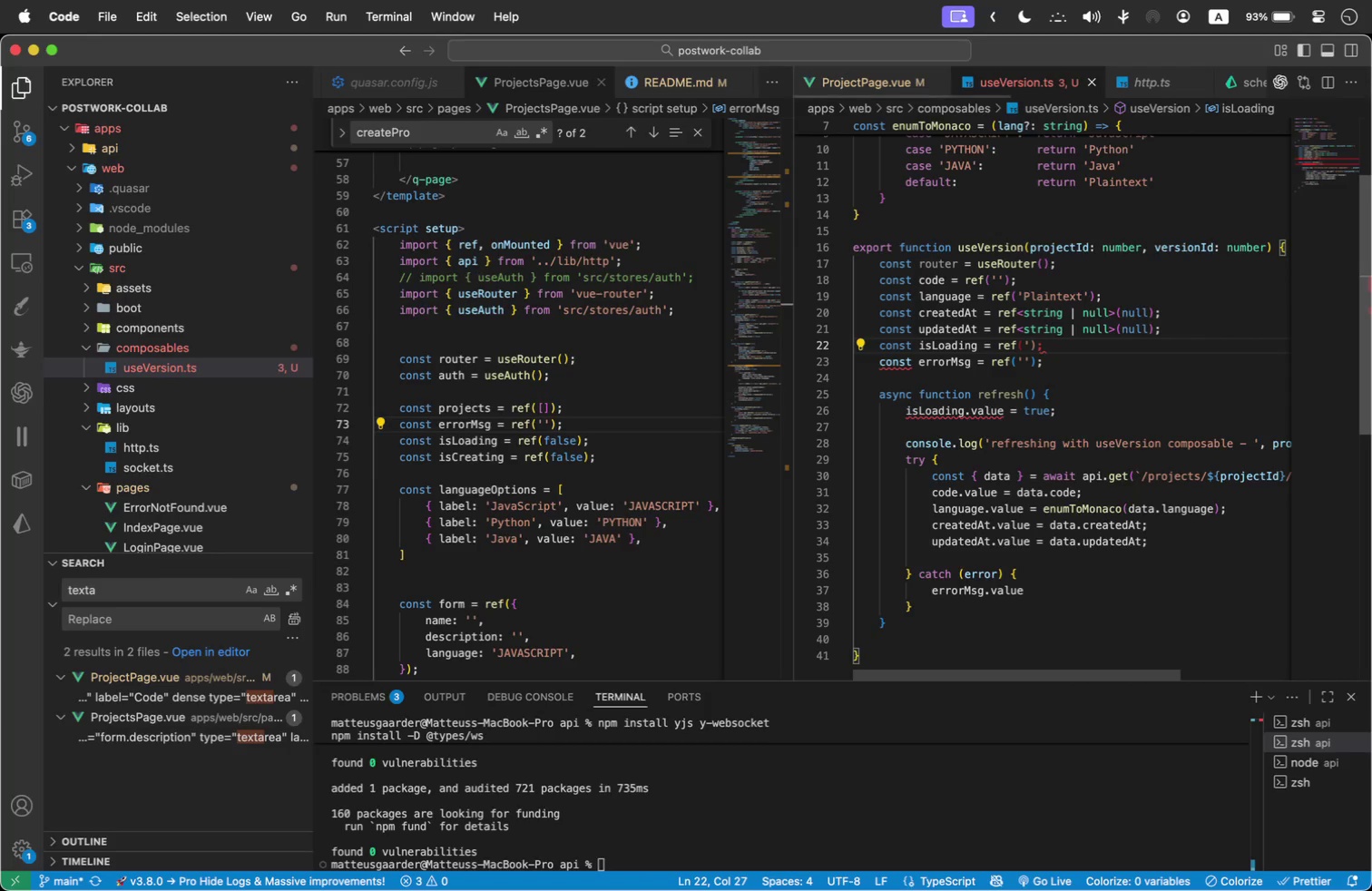 
key(Shift+ArrowRight)
 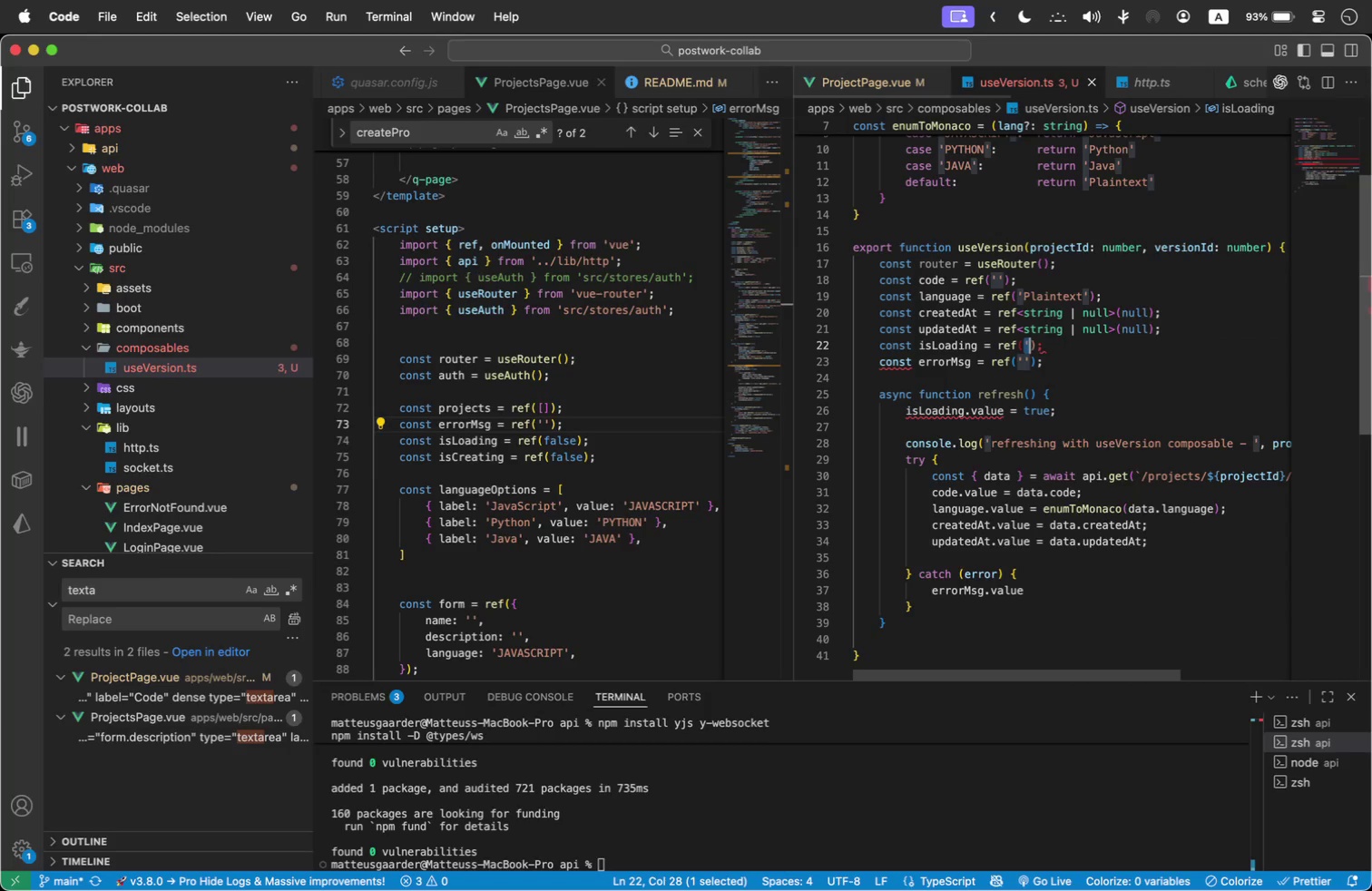 
type(false)
 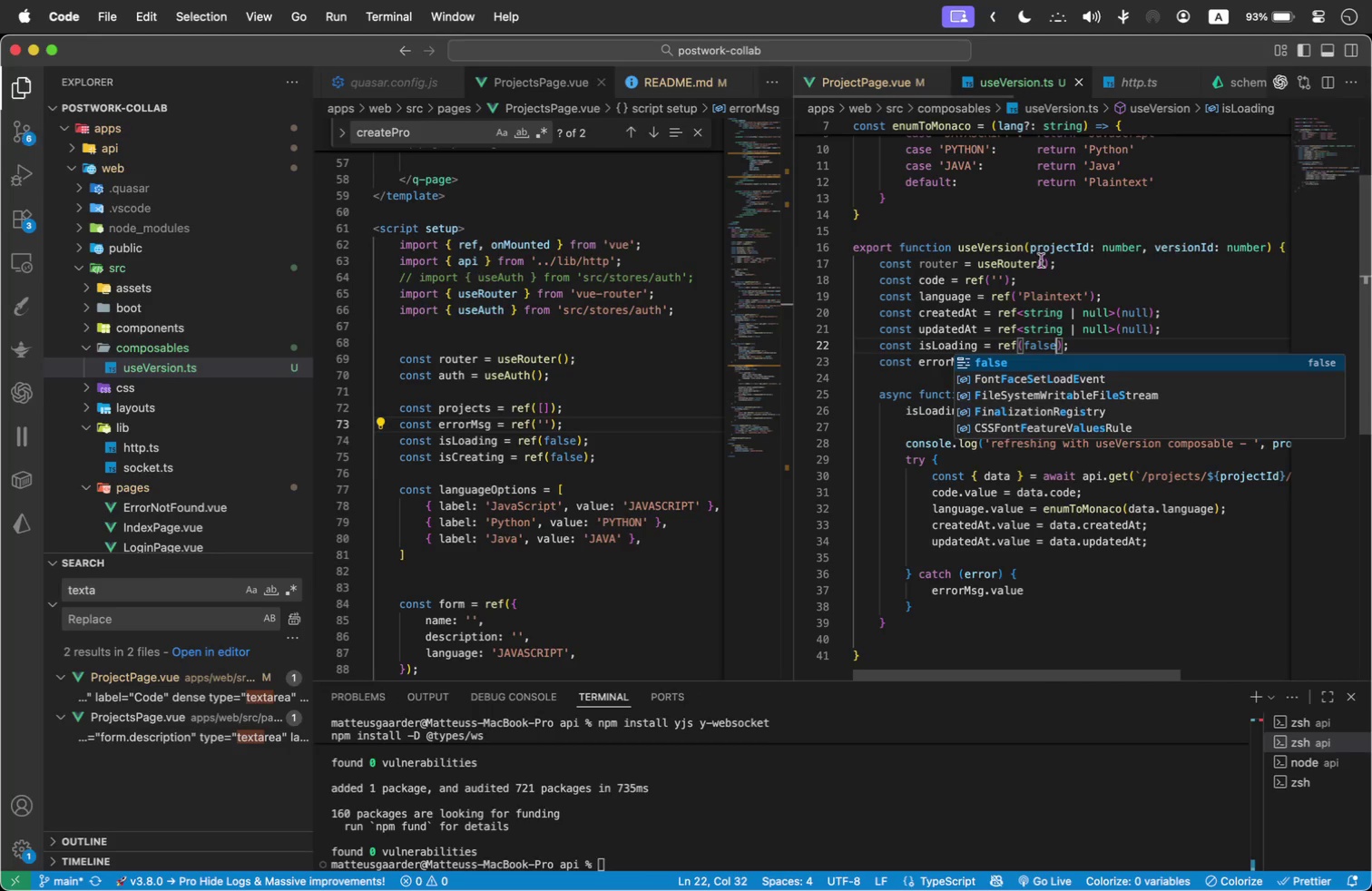 
left_click([930, 267])
 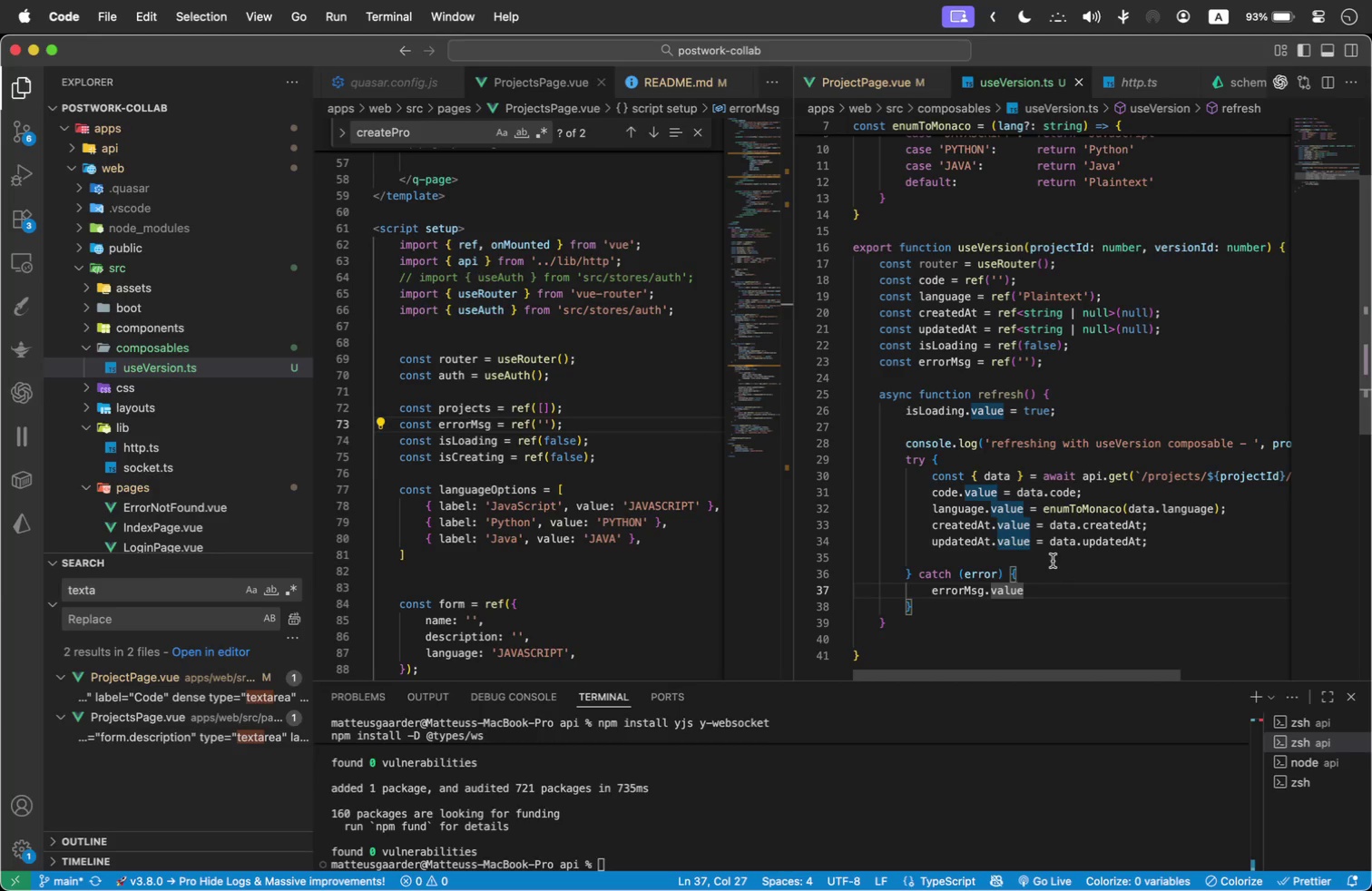 
type( = er)
 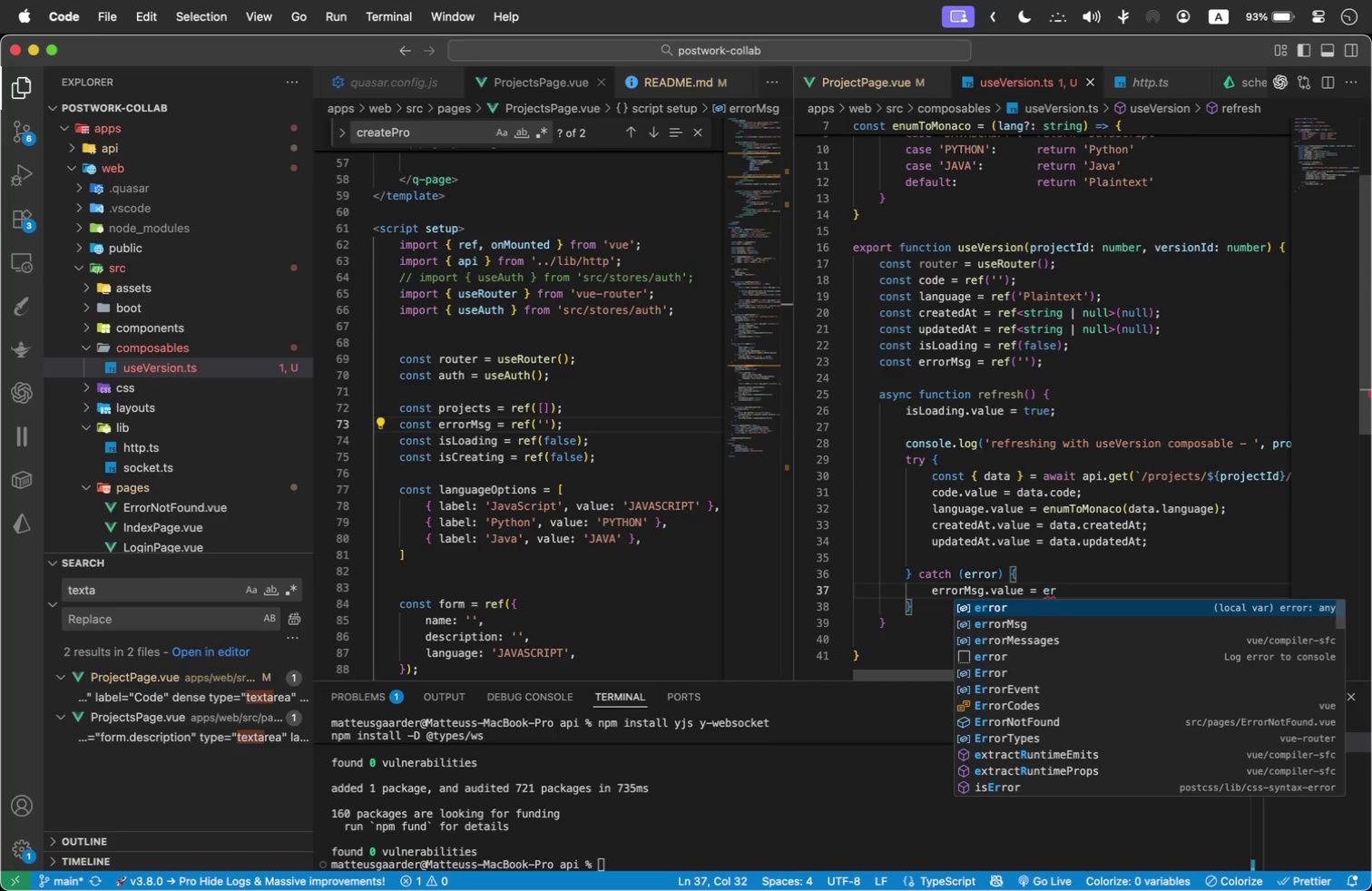 
key(Enter)
 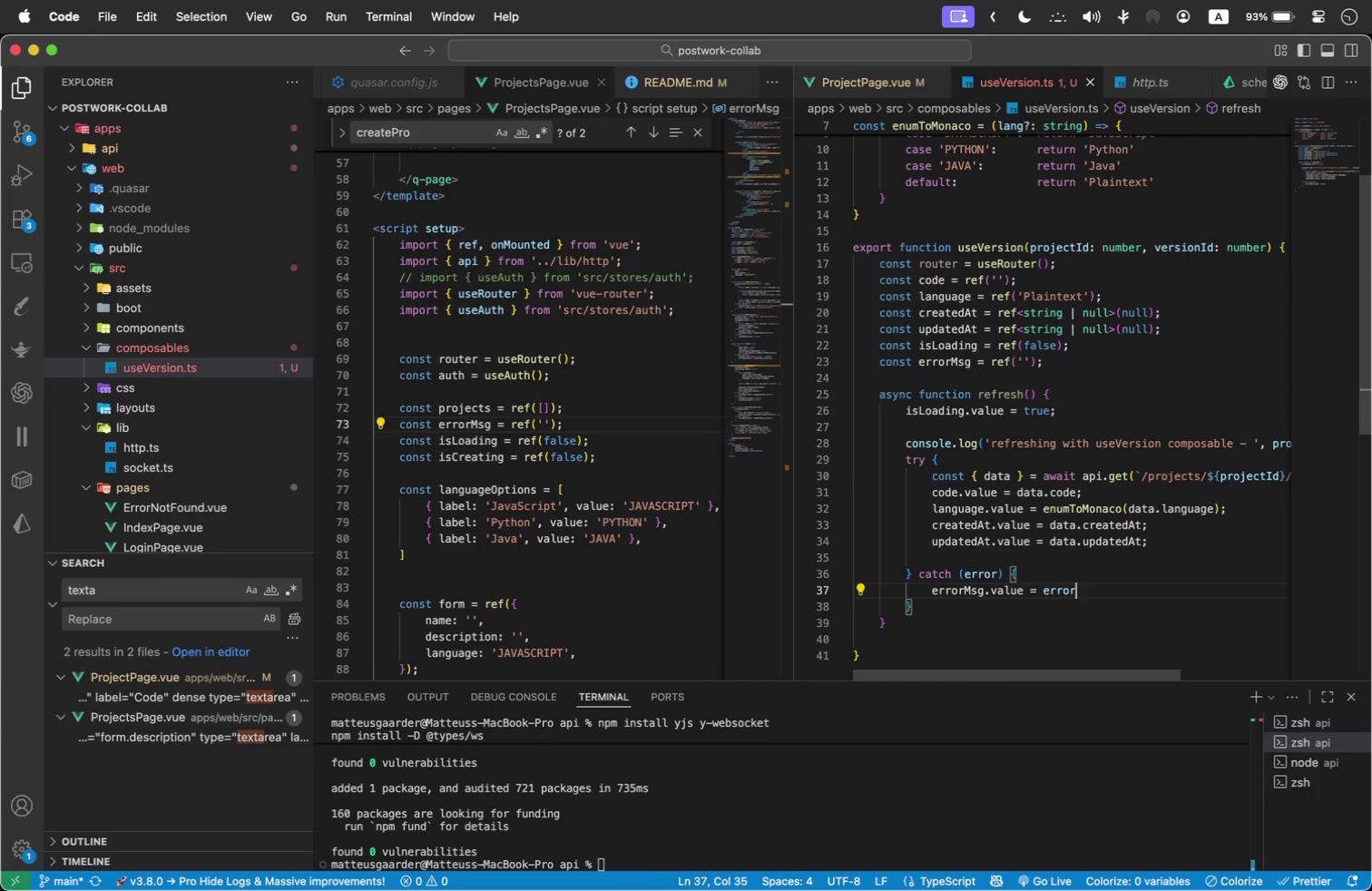 
type(? )
key(Backspace)
type(.response?.data?.error || "fail)
key(Backspace)
type(;)
key(Backspace)
type(led to load versi)
key(Backspace)
key(Backspace)
key(Backspace)
key(Backspace)
key(Backspace)
type(file)
 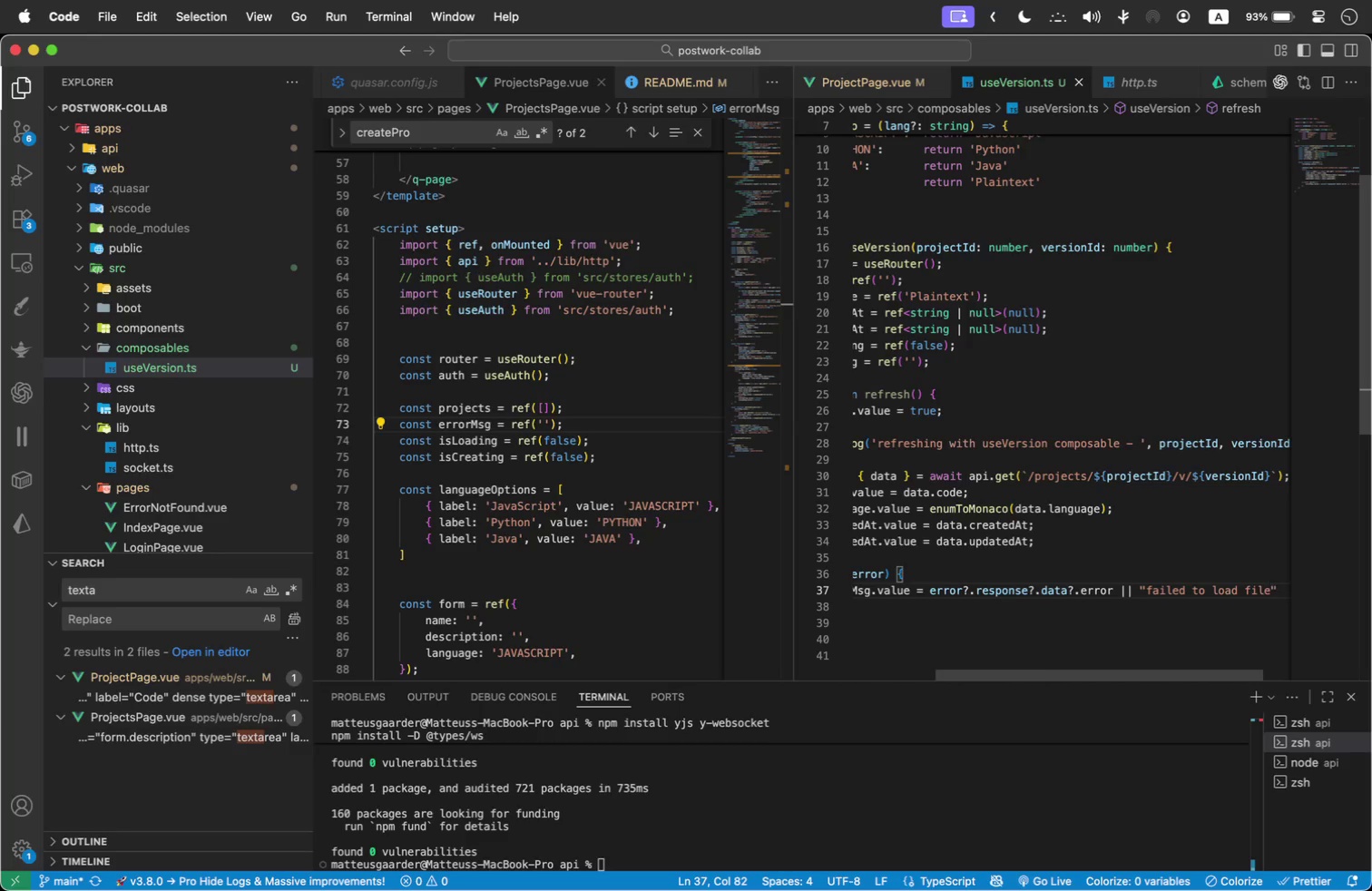 
key(ArrowRight)
 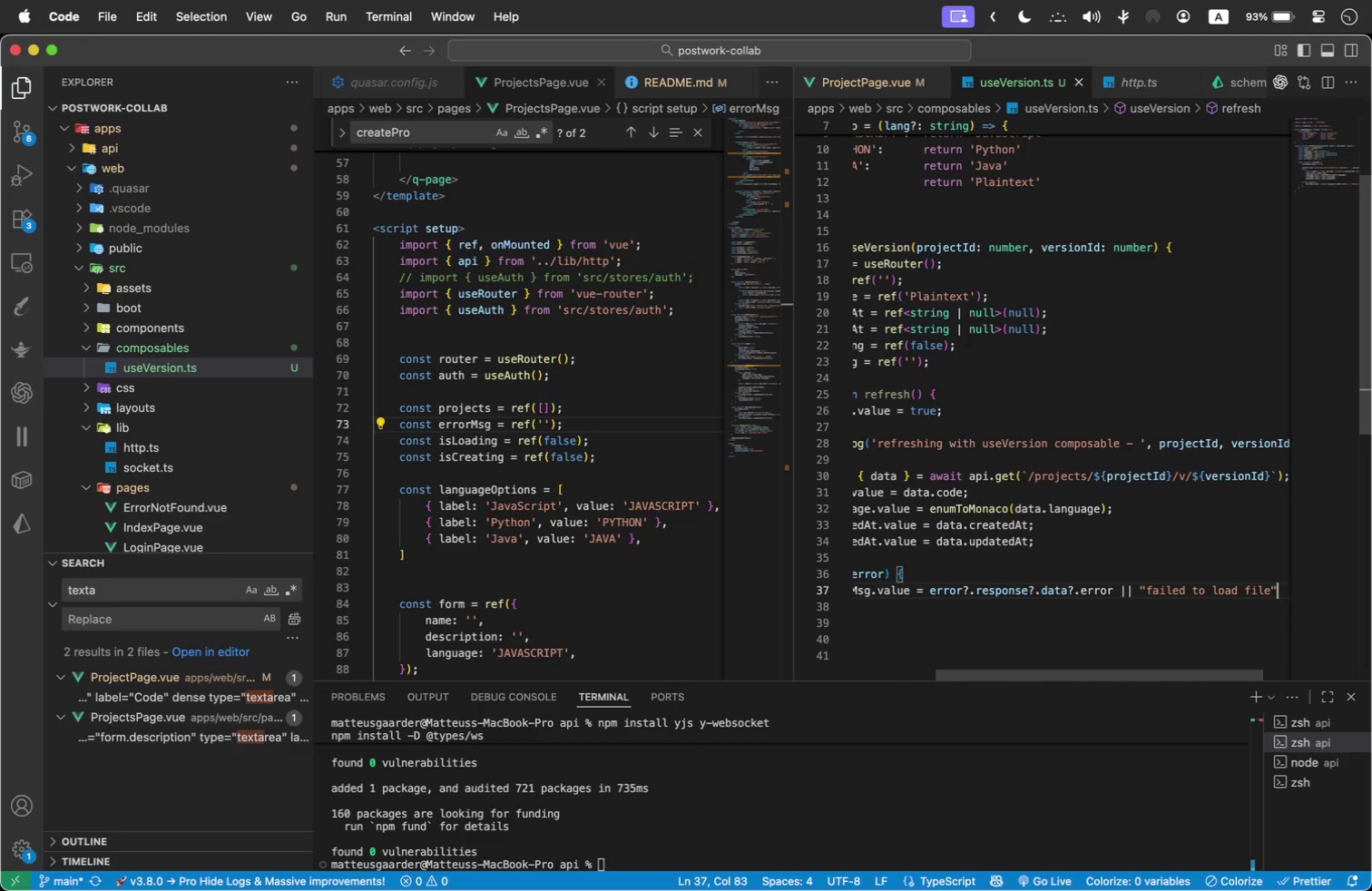 
key(Semicolon)
 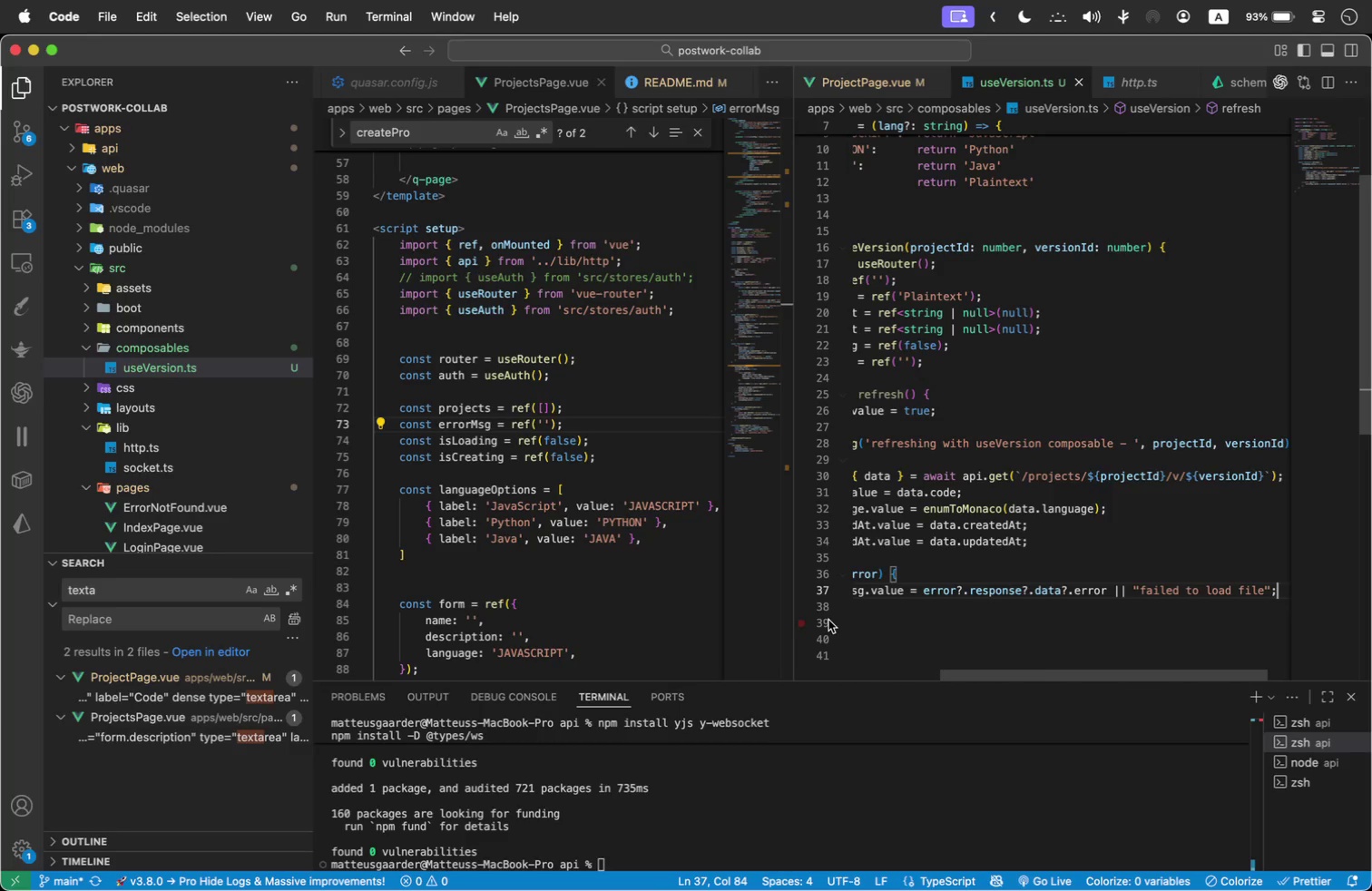 
left_click([930, 607])
 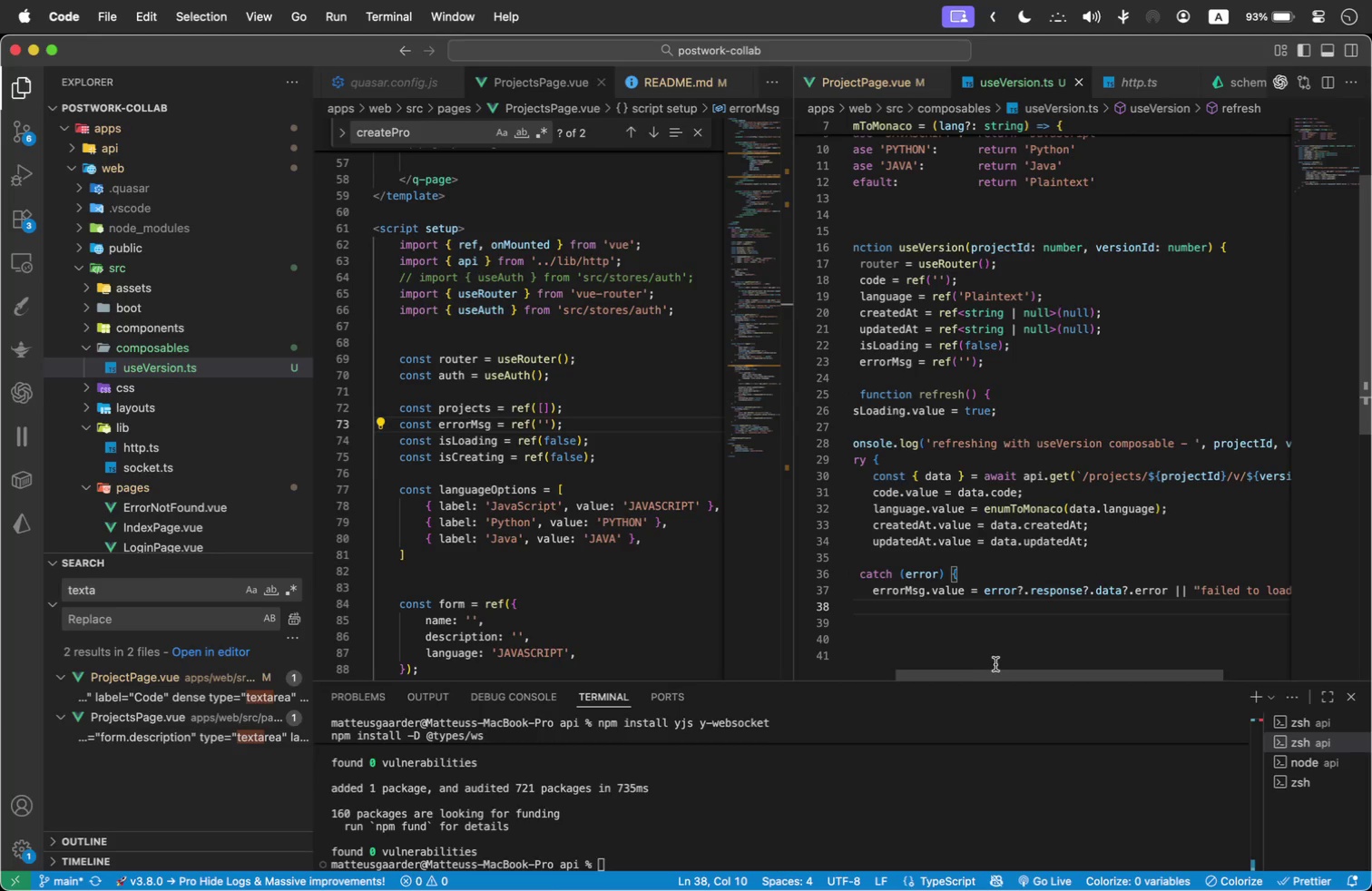 
left_click_drag(start_coordinate=[997, 671], to_coordinate=[916, 670])
 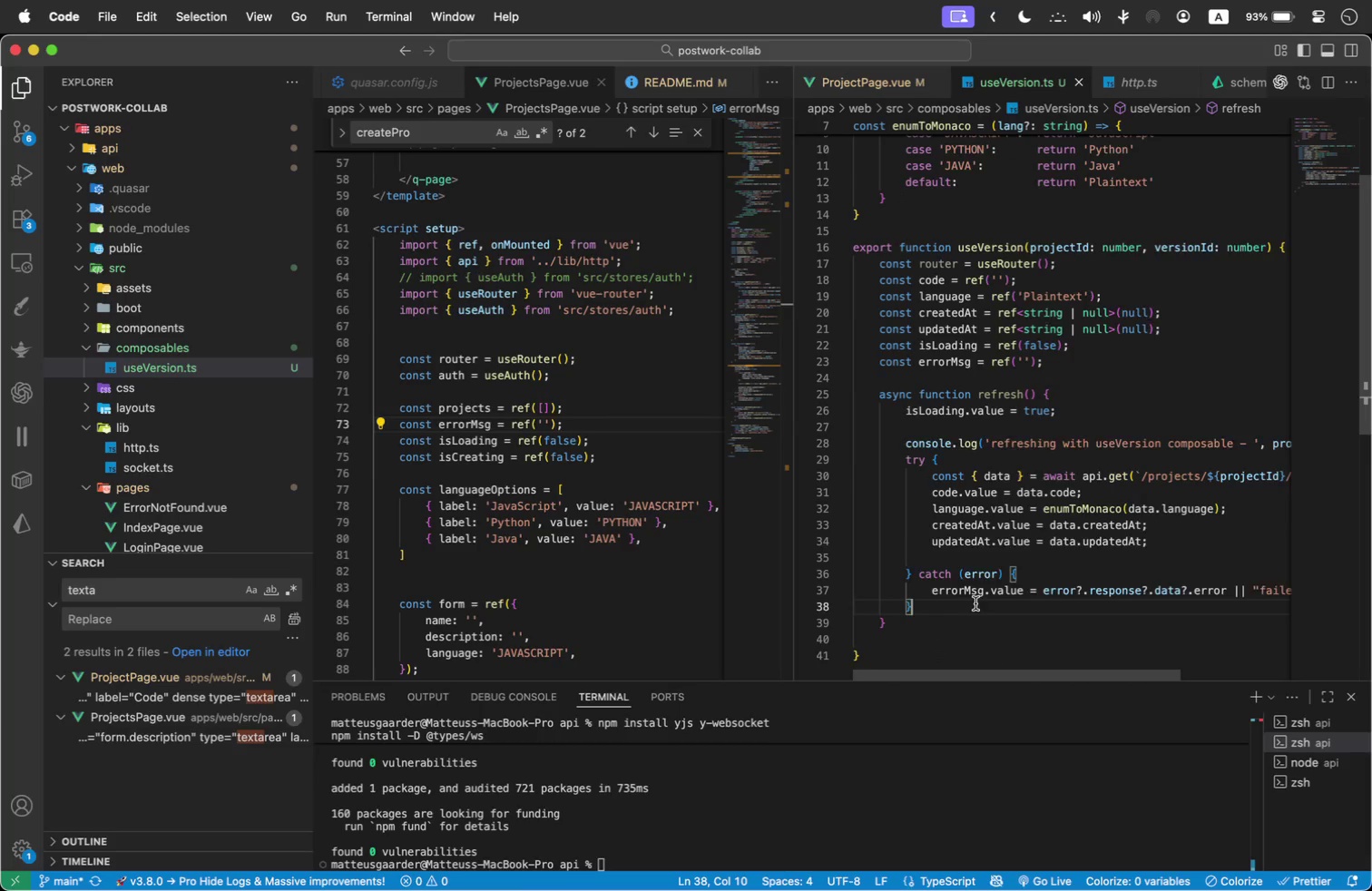 
type( finall)
 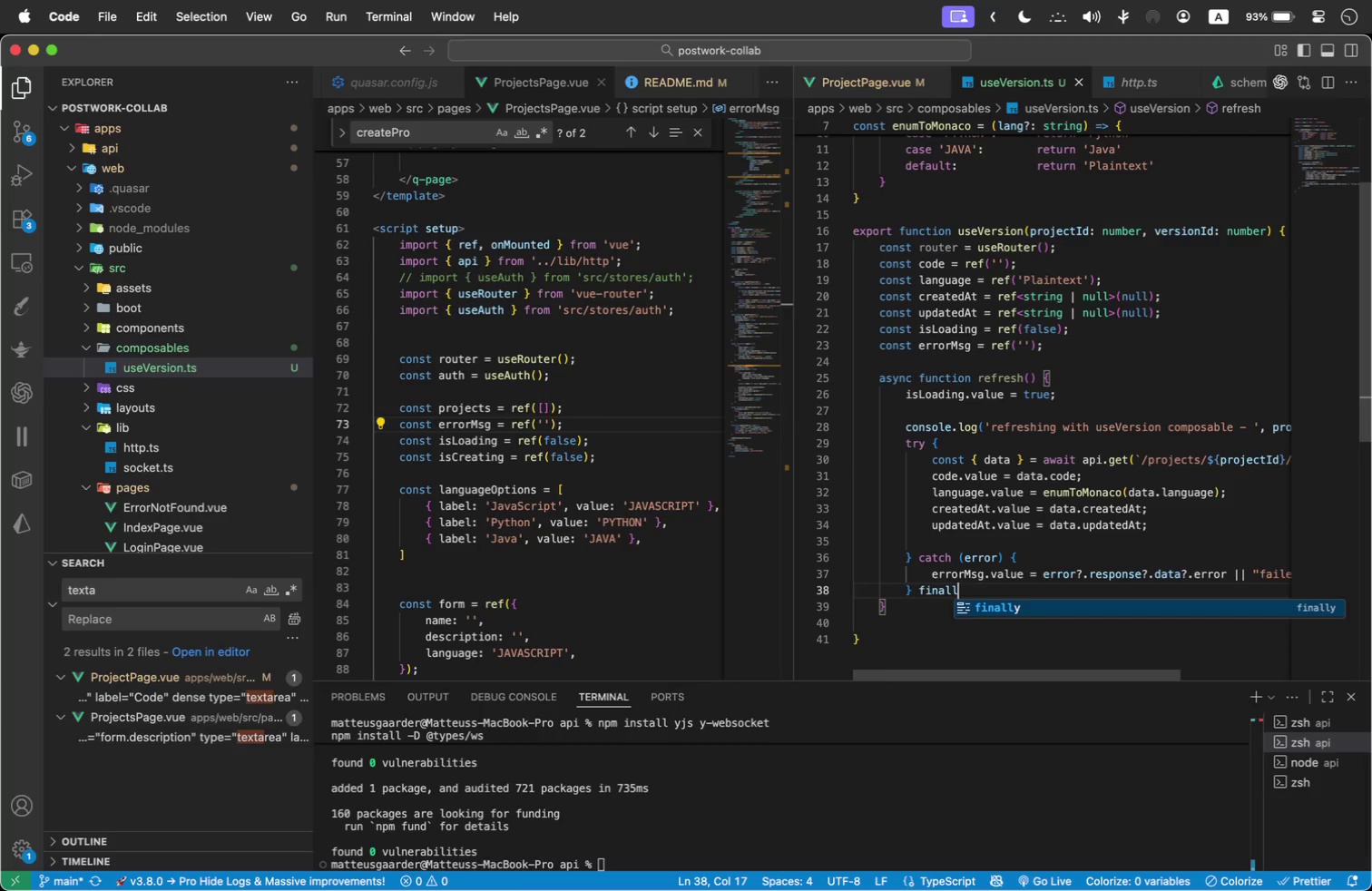 
key(Enter)
 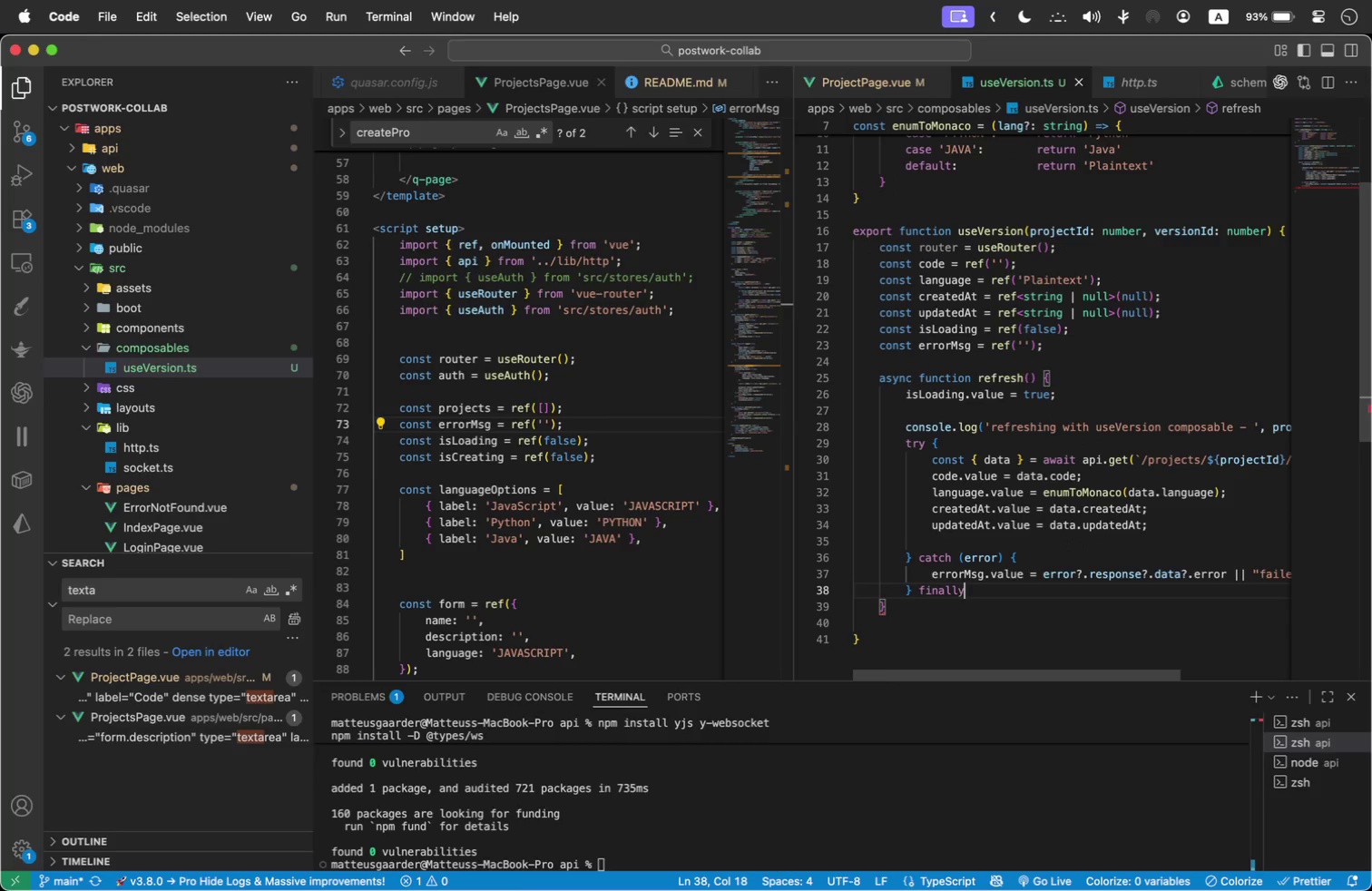 
key(Space)
 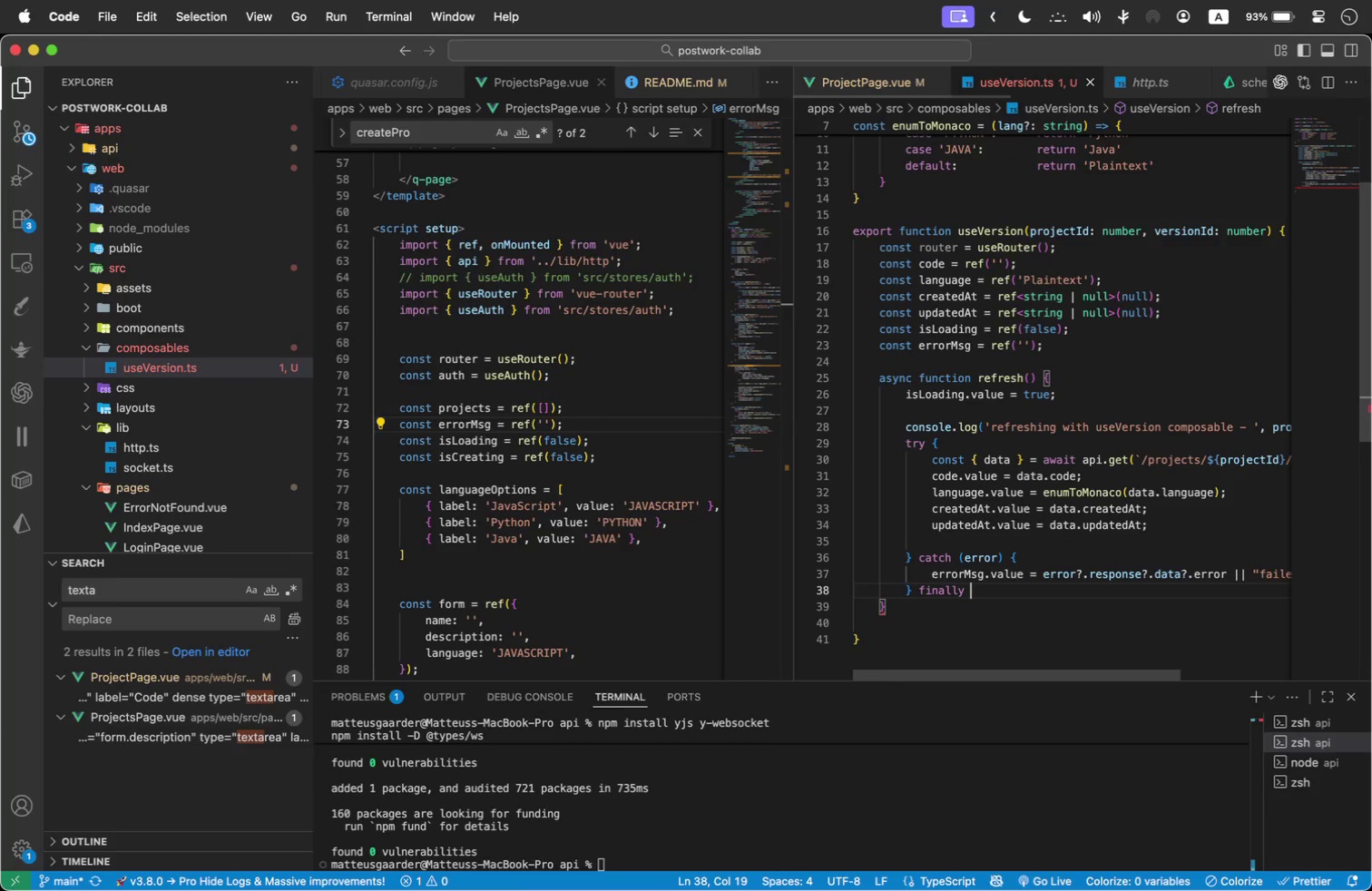 
key(Shift+ShiftLeft)
 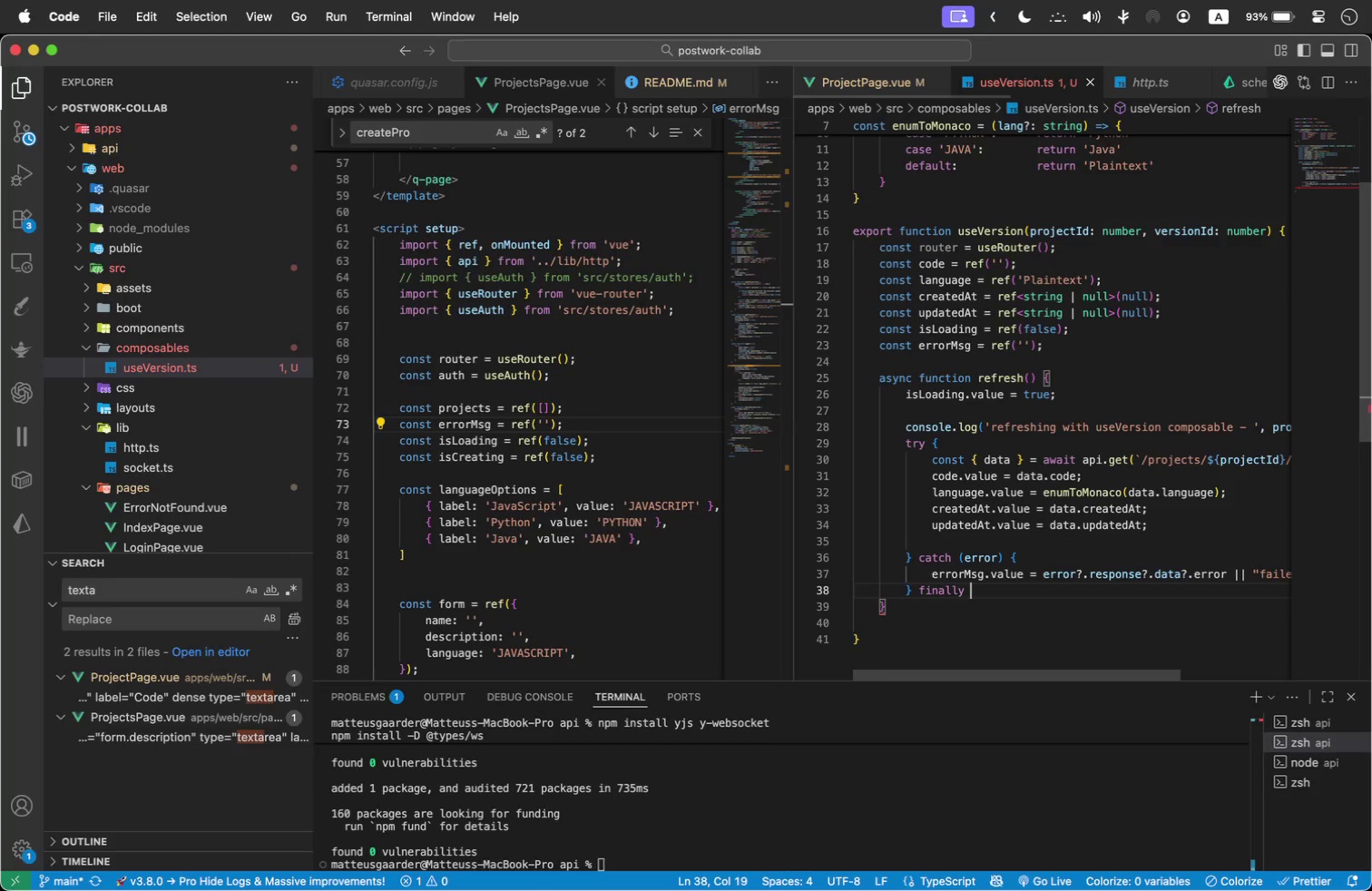 
key(Shift+BracketLeft)
 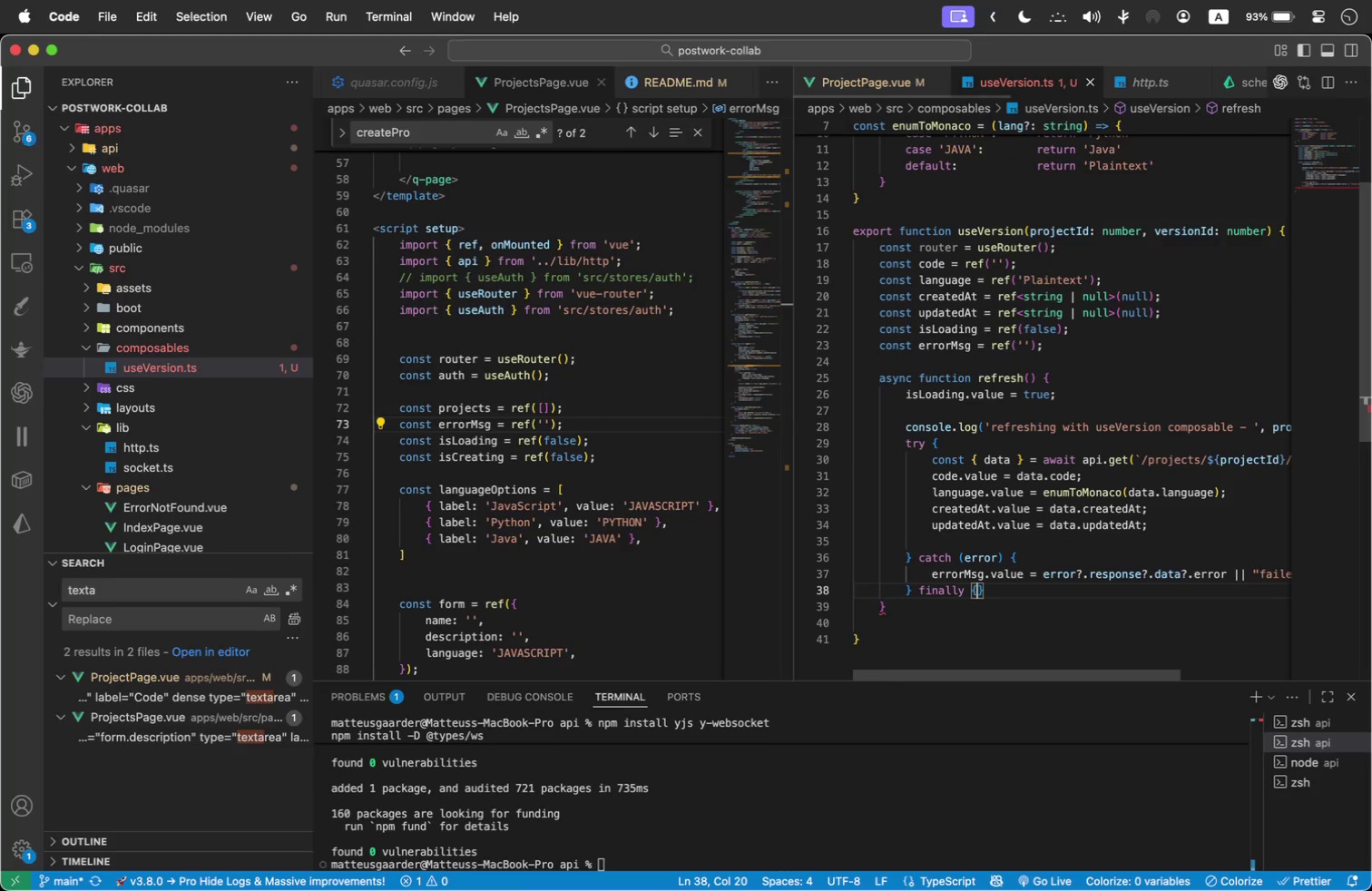 
key(Enter)
 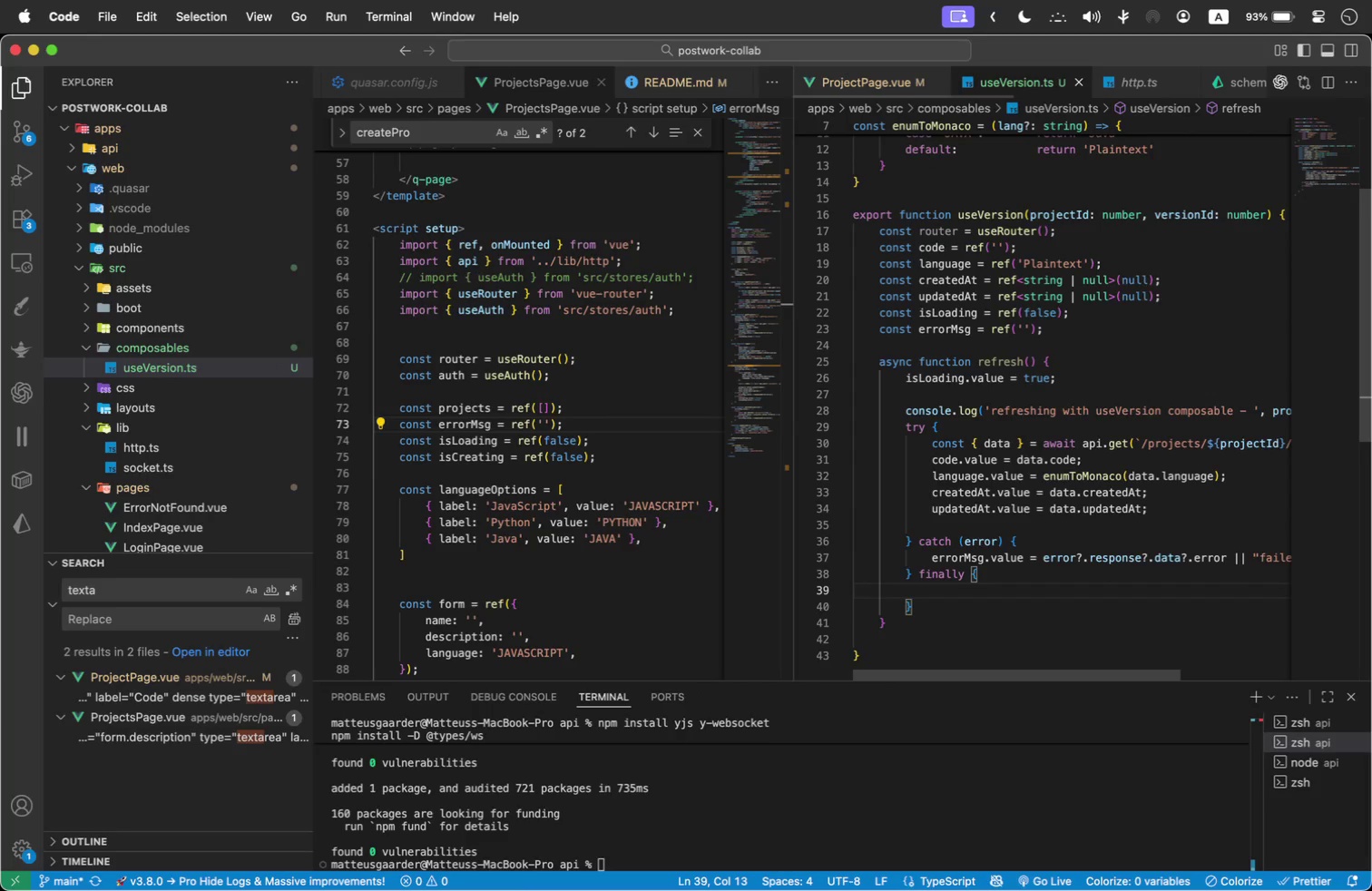 
type(is)
 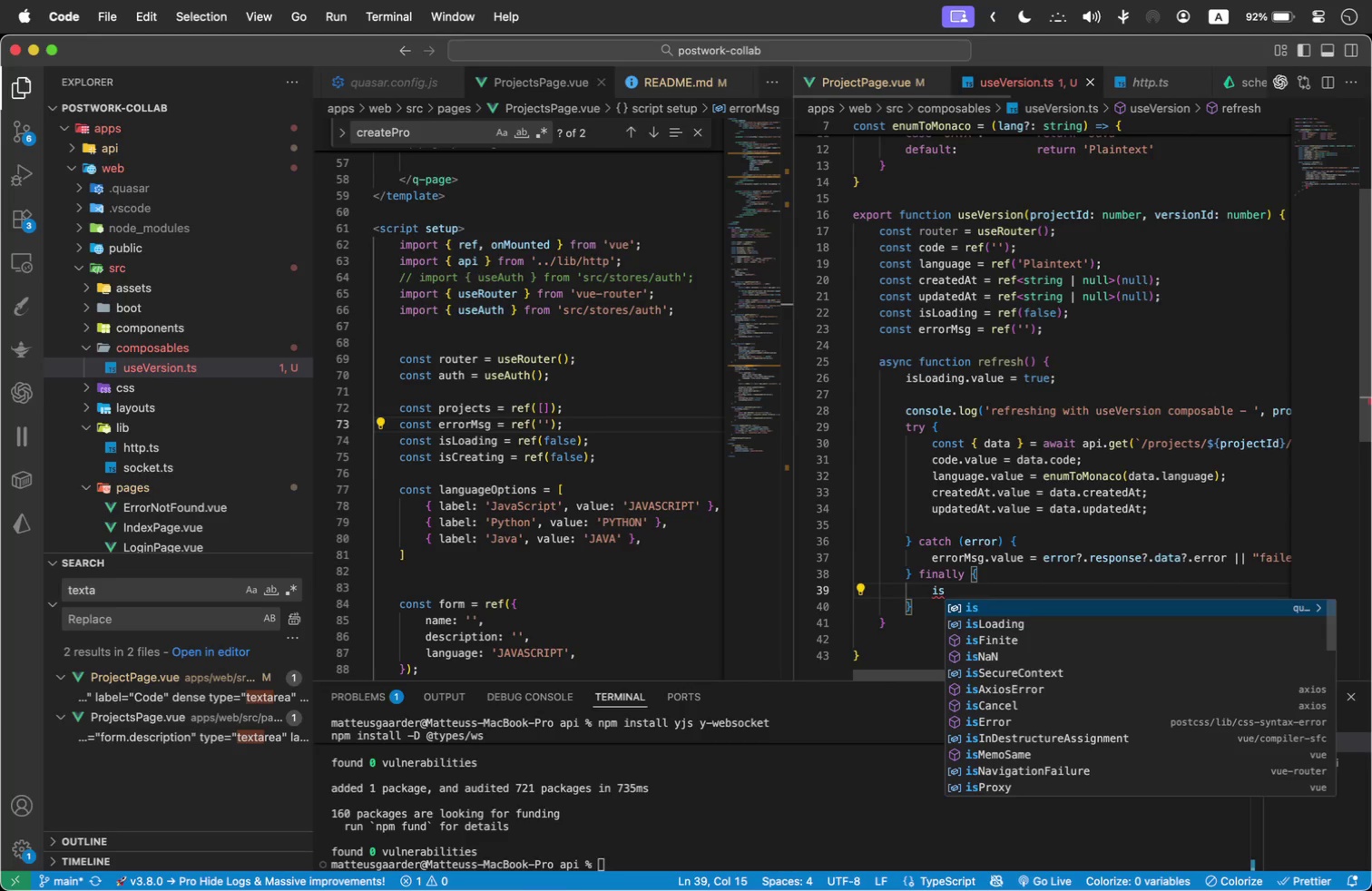 
key(ArrowDown)
 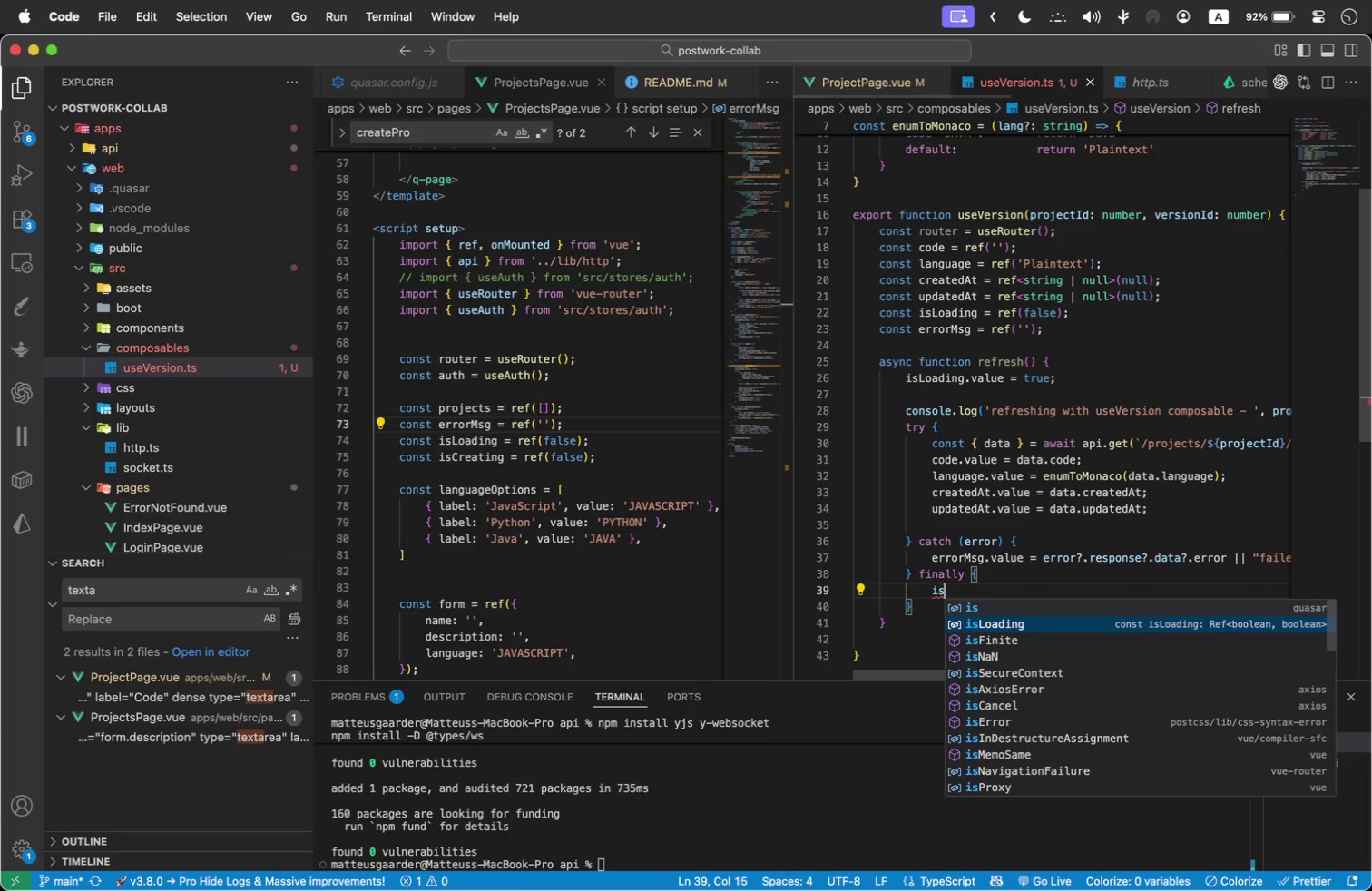 
key(Enter)
 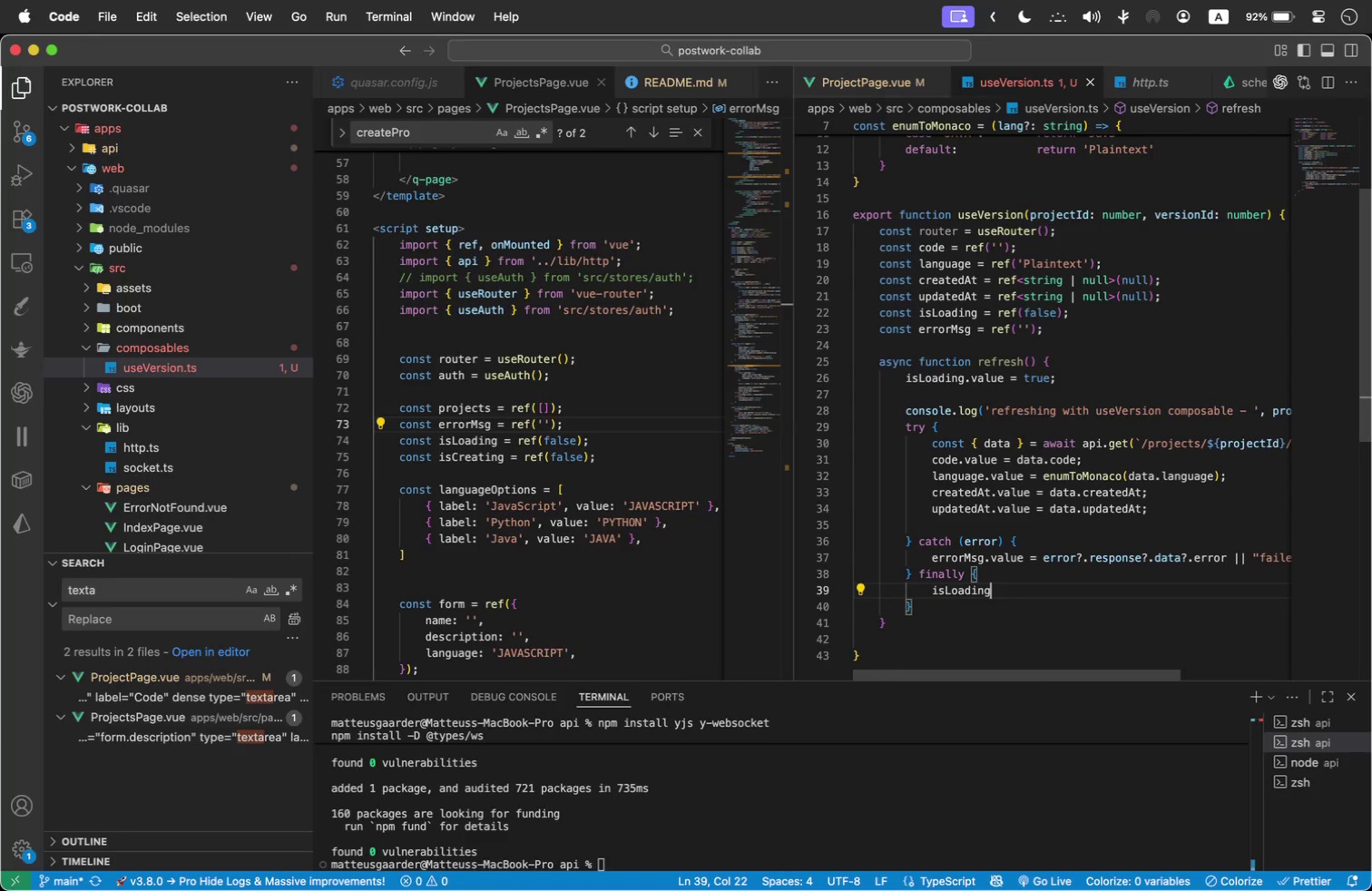 
type(.value = false)
 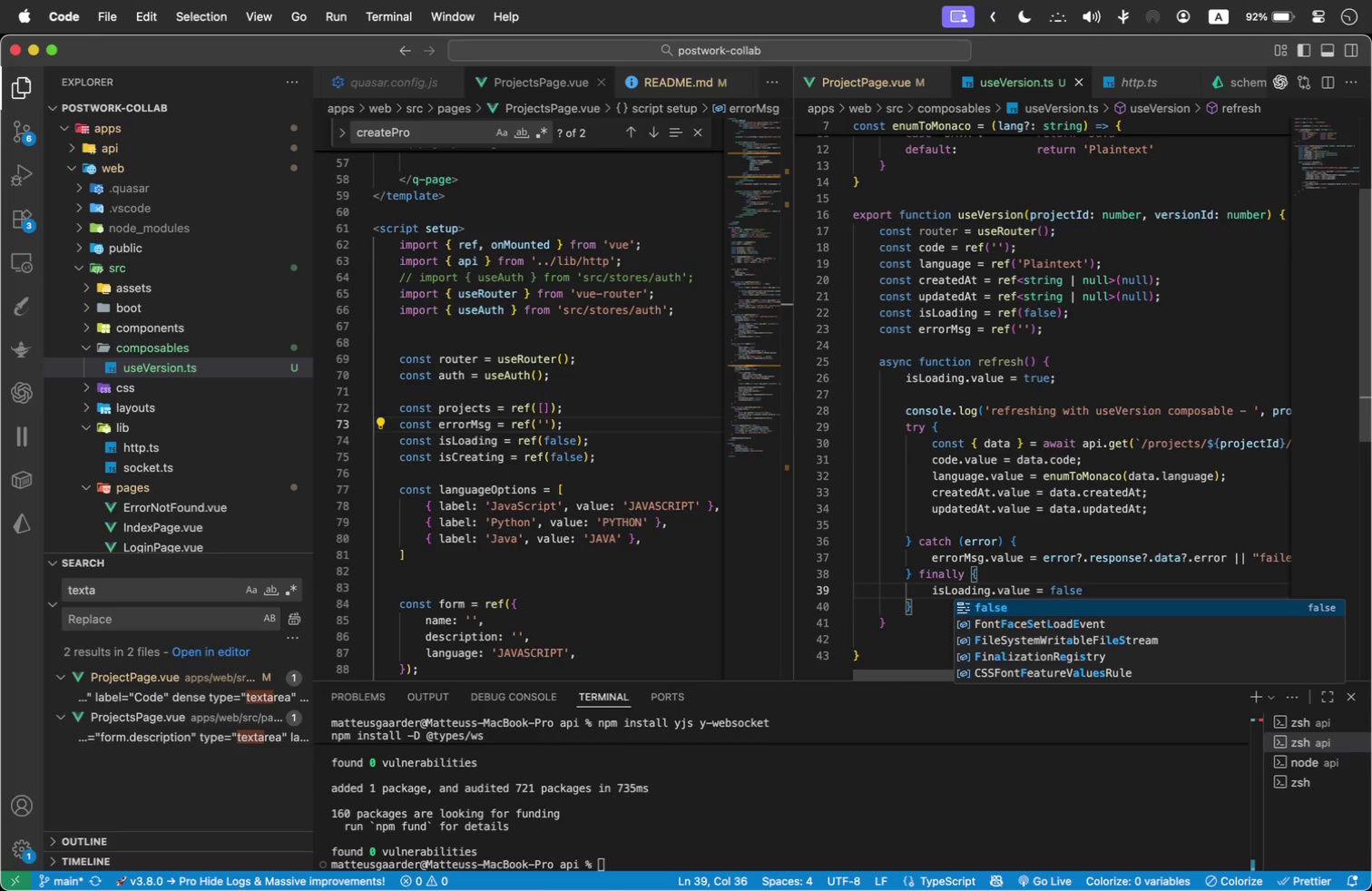 
key(Enter)
 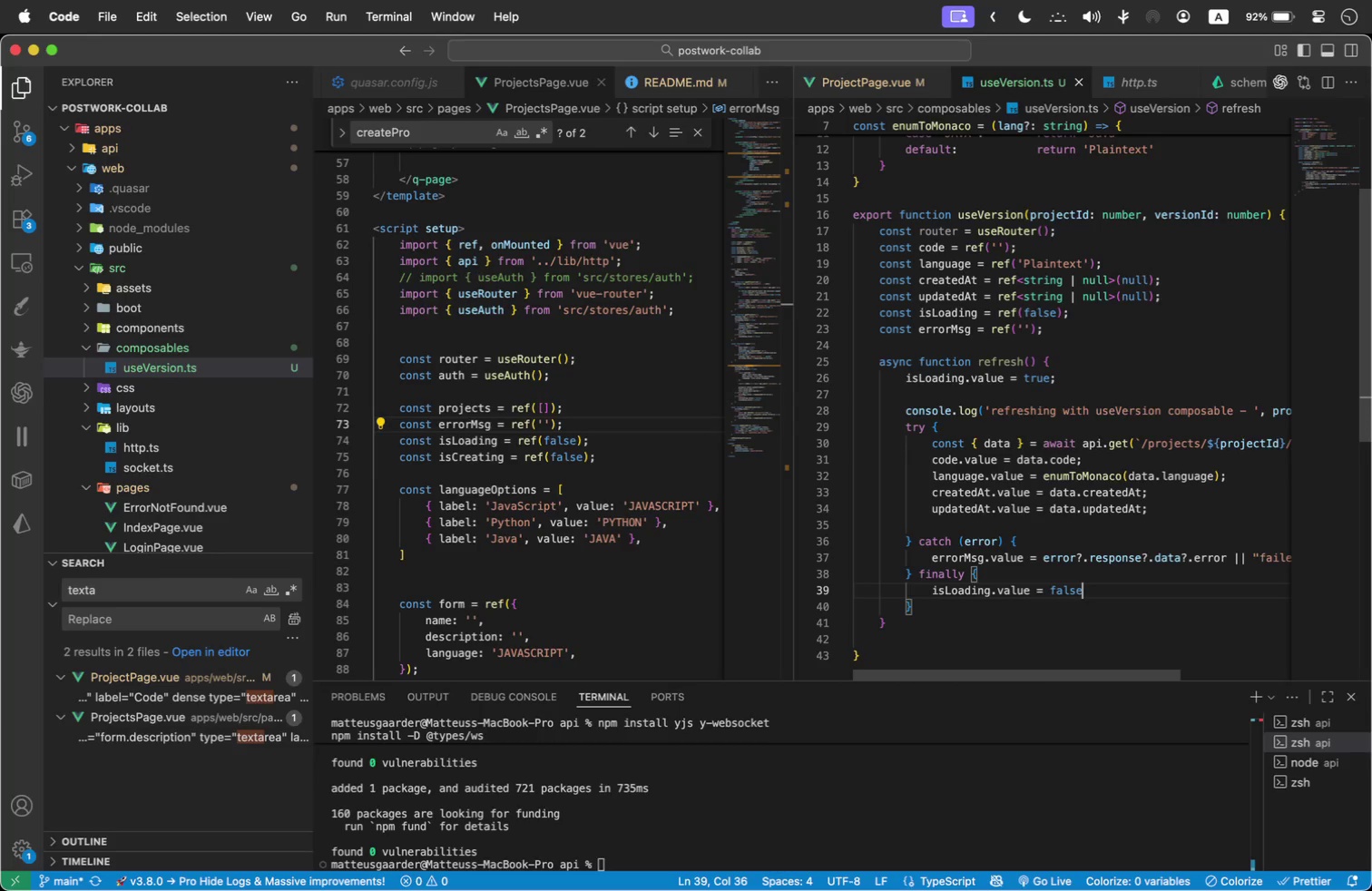 
key(Semicolon)
 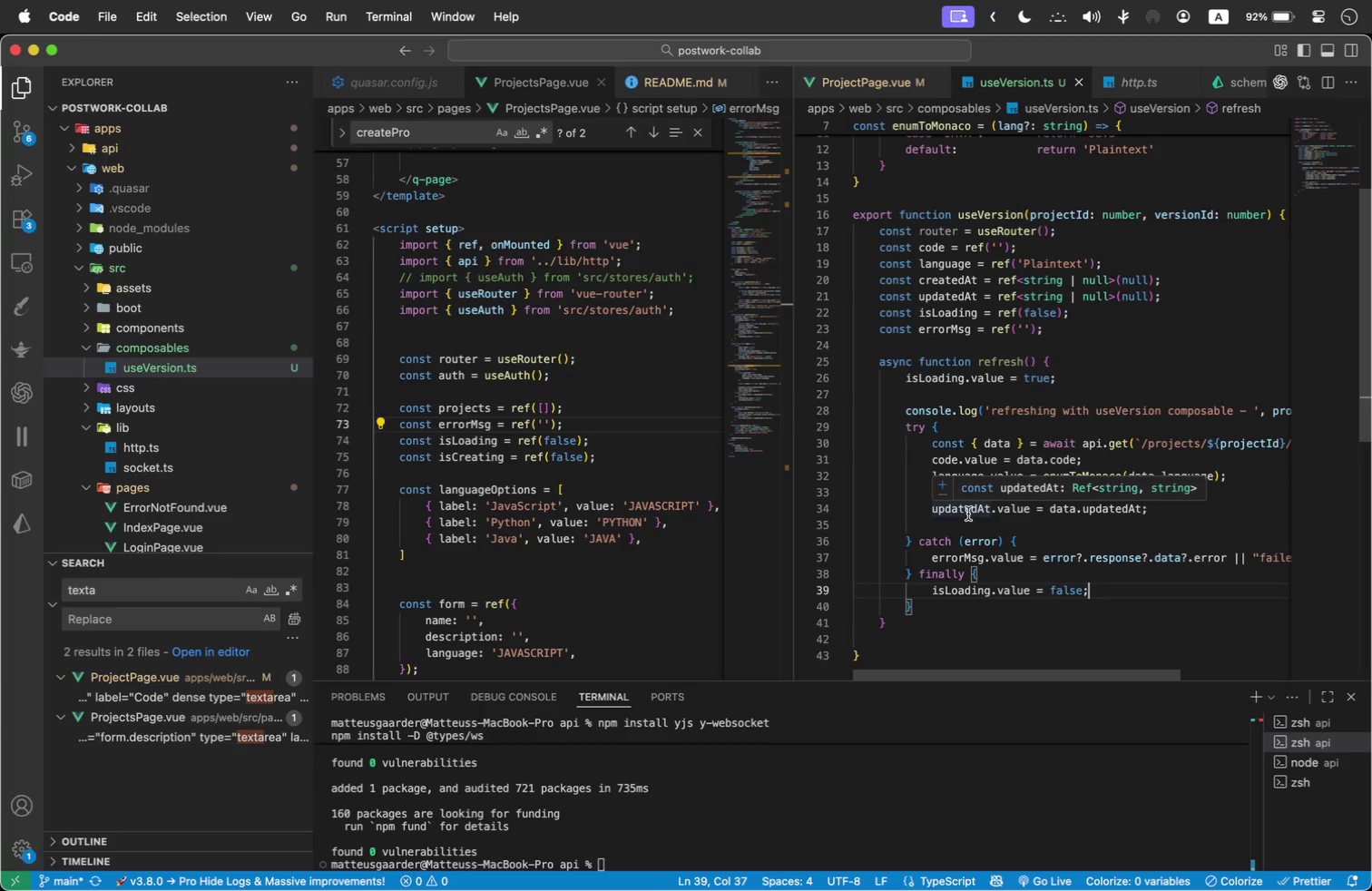 
scroll: coordinate [908, 633], scroll_direction: down, amount: 1.0
 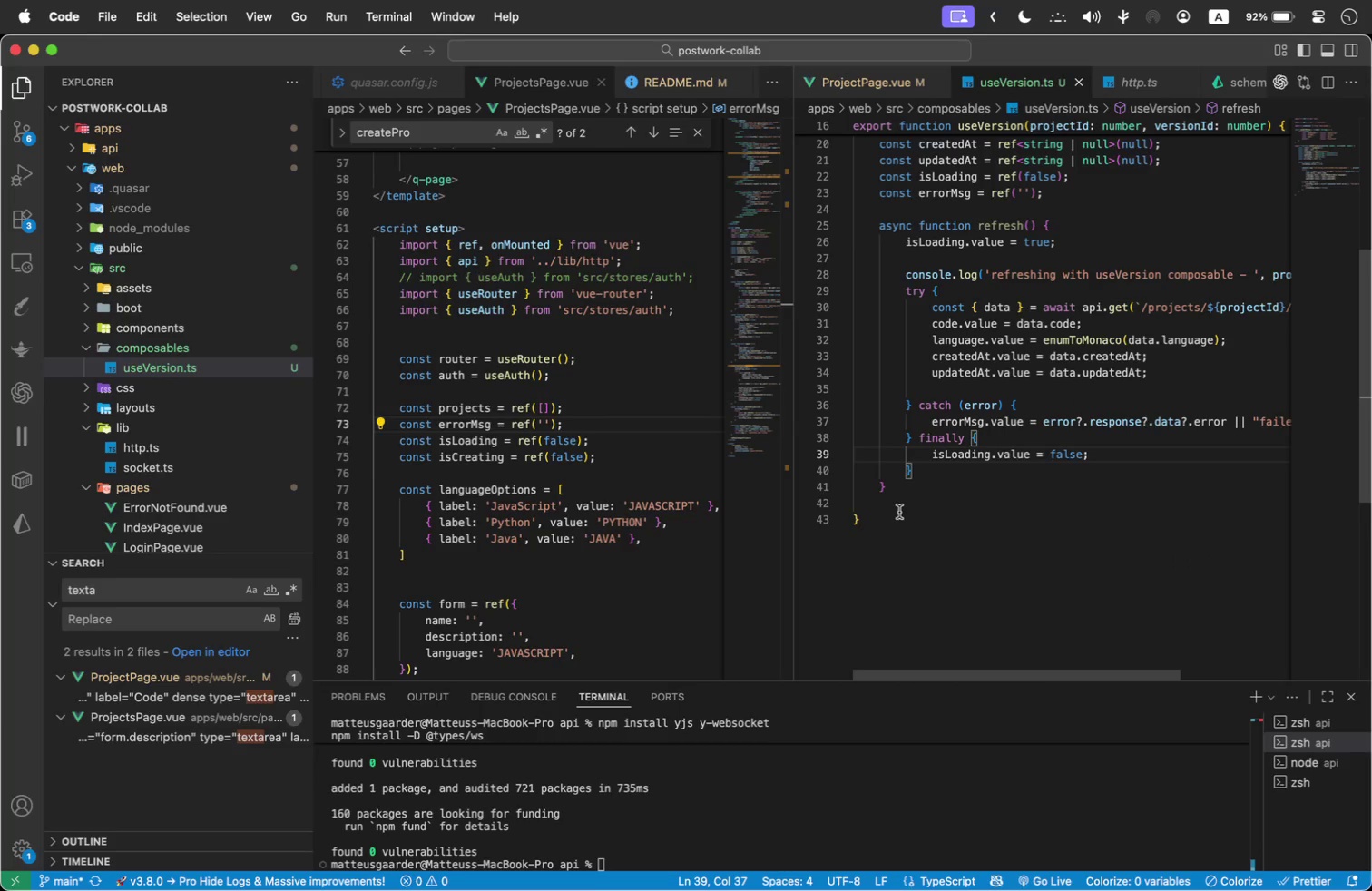 
left_click([899, 512])
 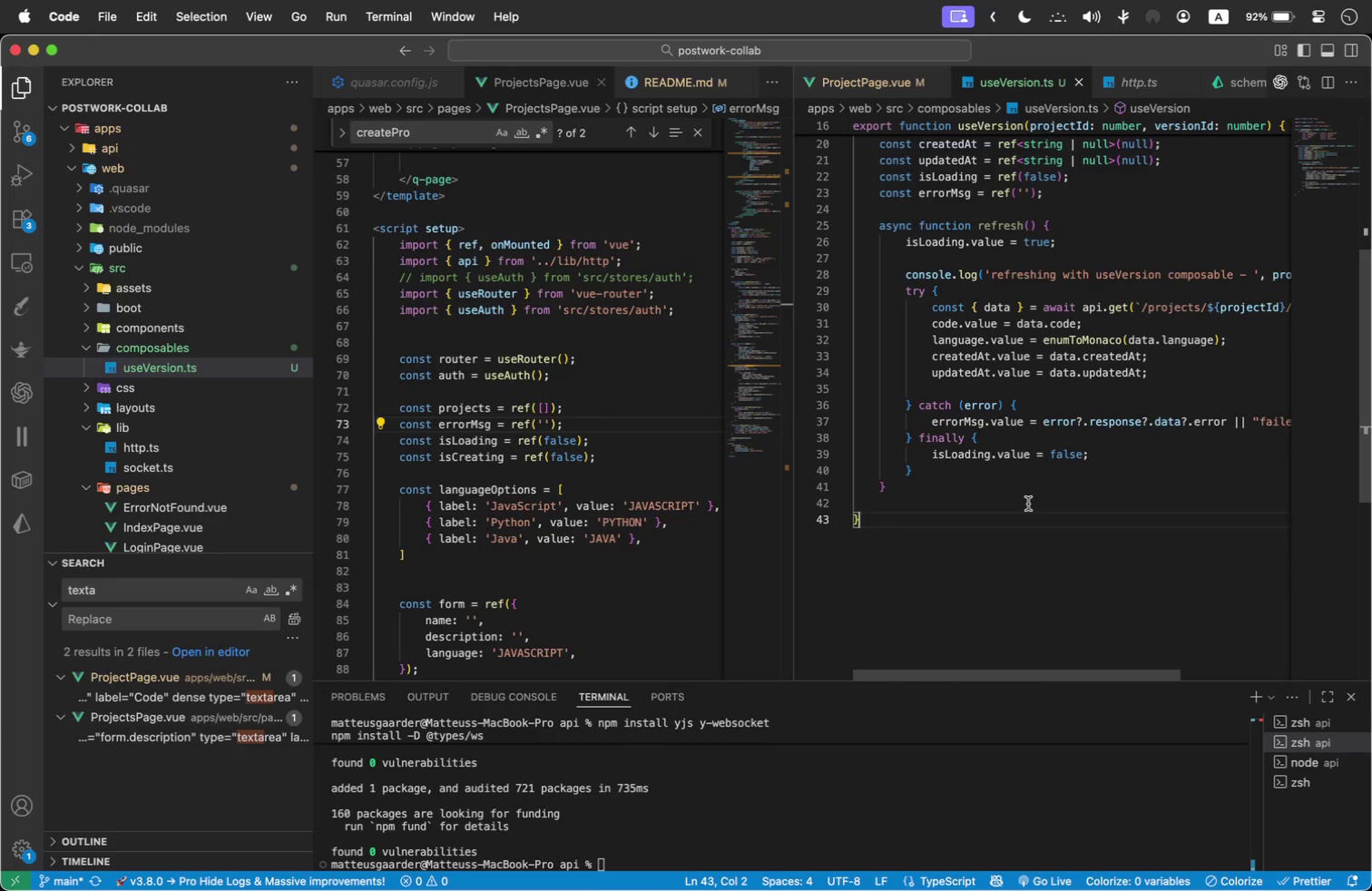 
double_click([1028, 504])
 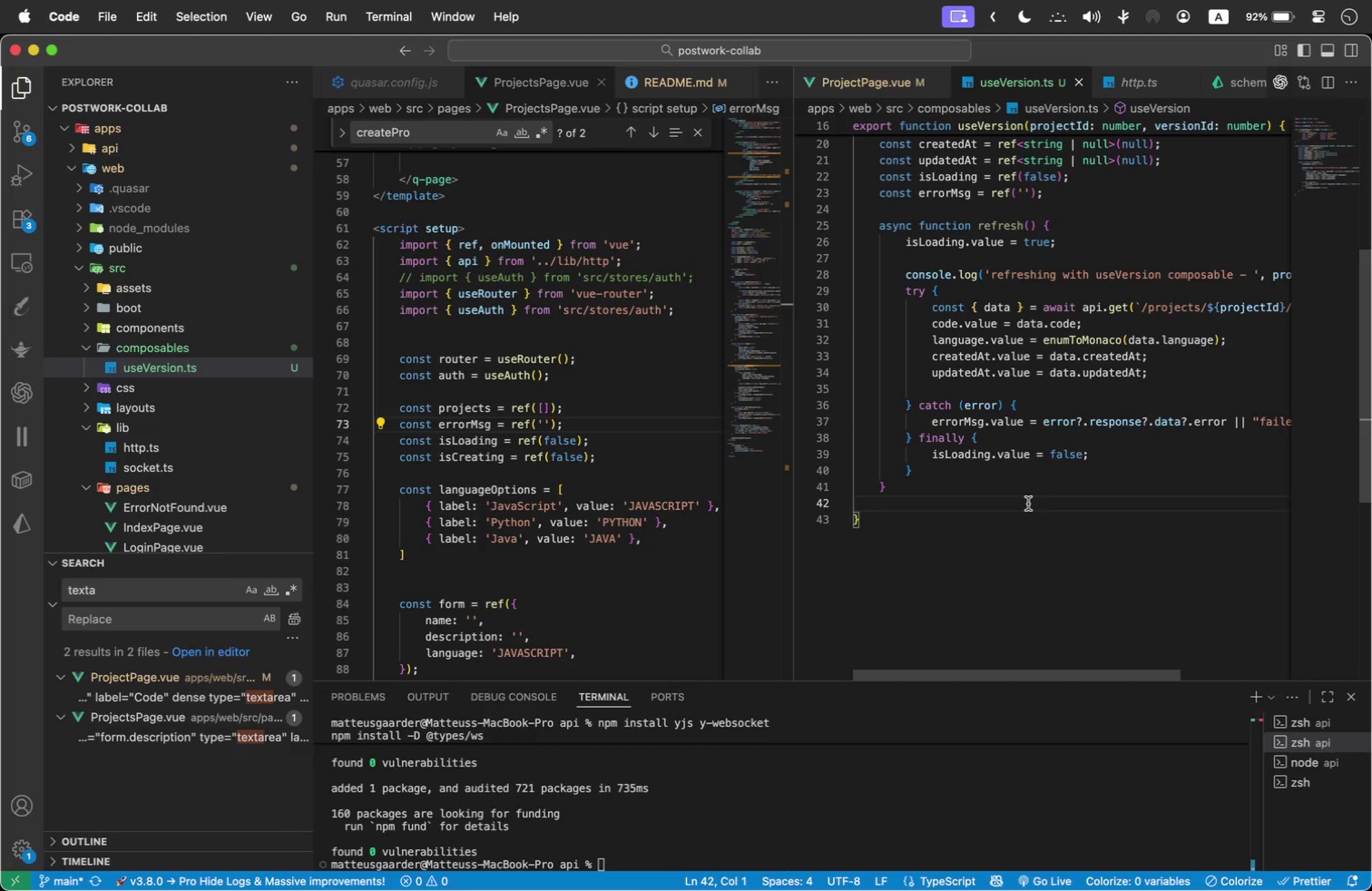 
key(Backspace)
 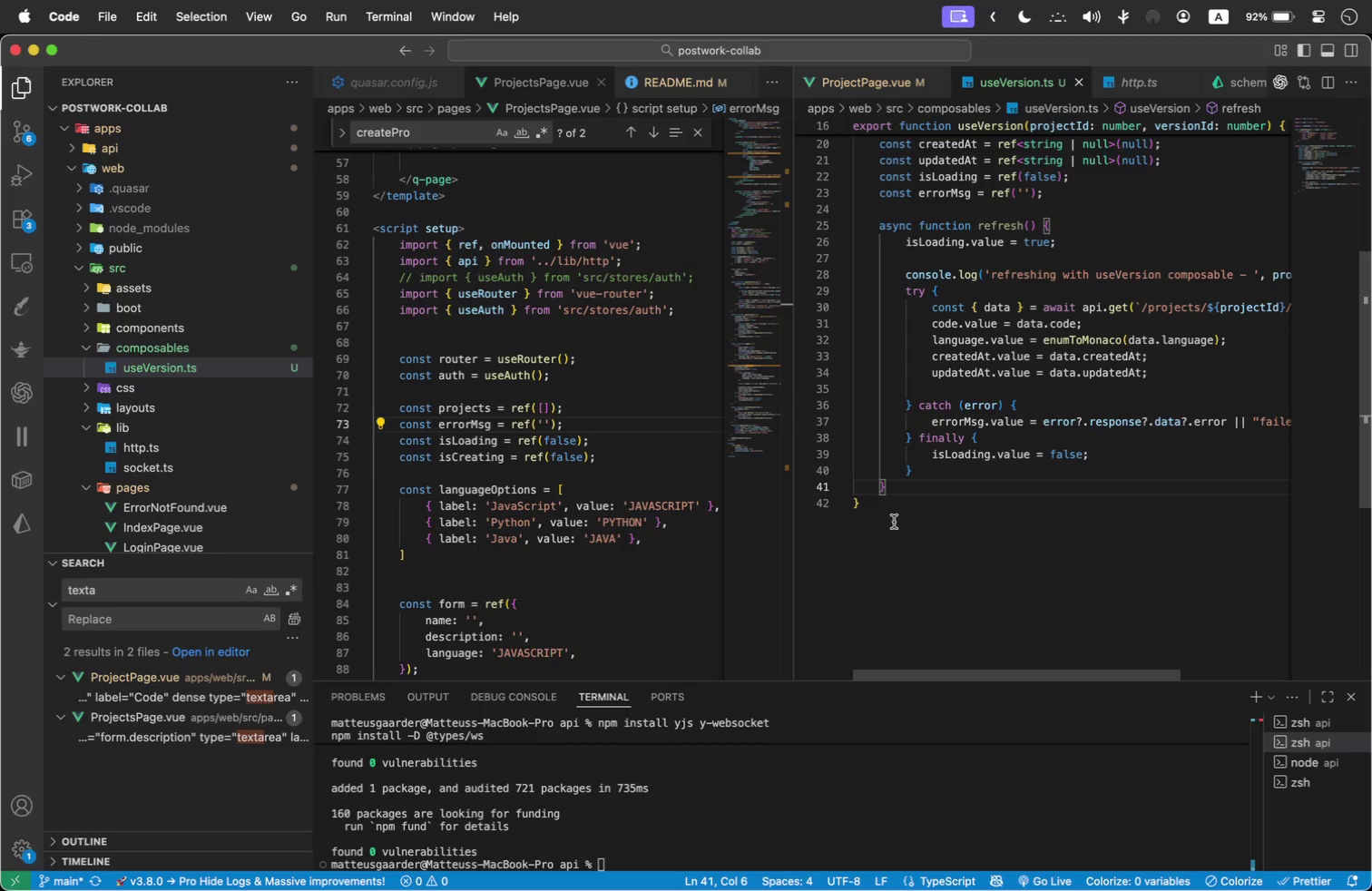 
scroll: coordinate [888, 519], scroll_direction: up, amount: 3.0
 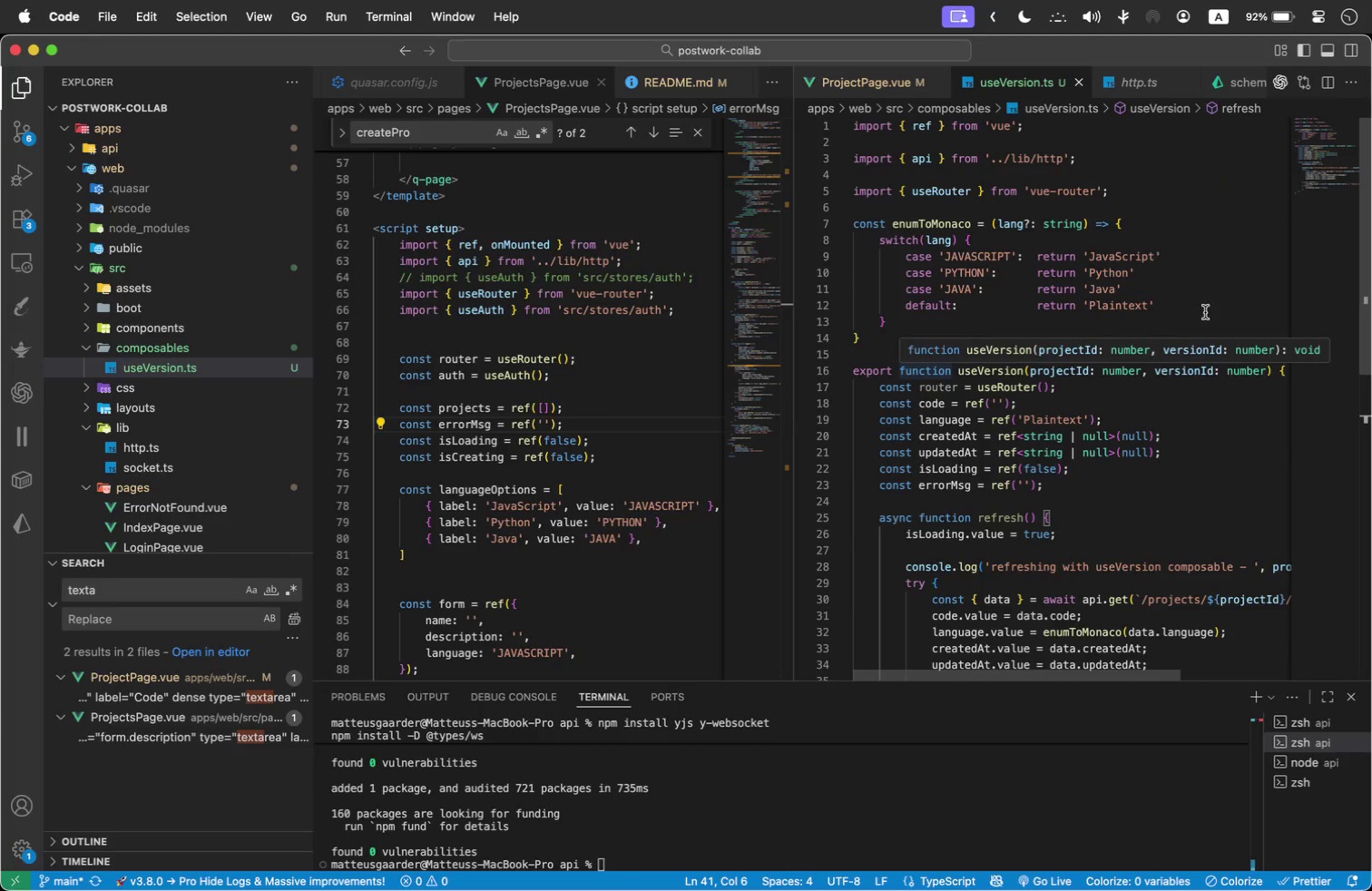 
left_click_drag(start_coordinate=[1084, 380], to_coordinate=[827, 362])
 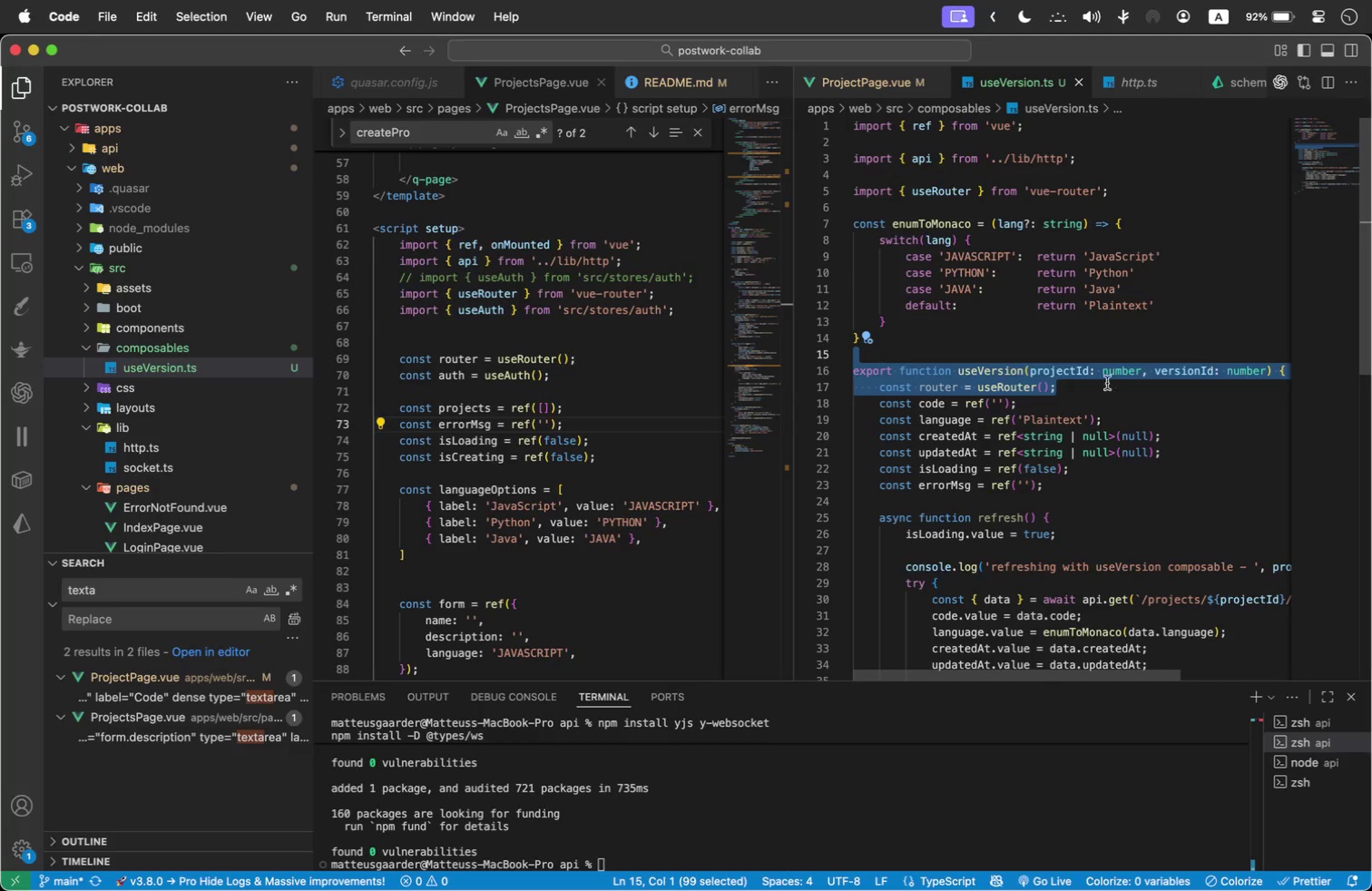 
left_click([1031, 388])
 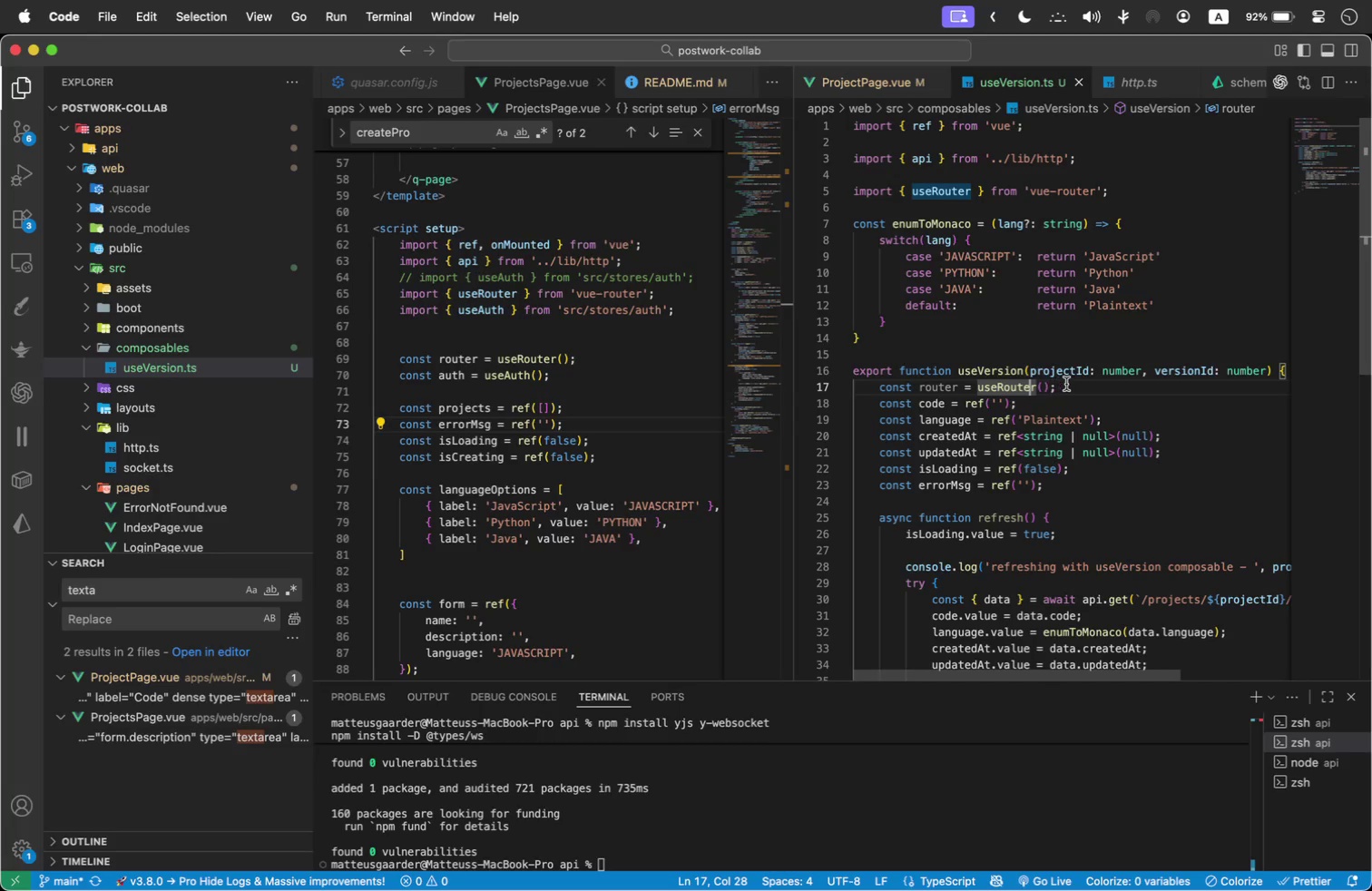 
left_click_drag(start_coordinate=[1066, 384], to_coordinate=[848, 381])
 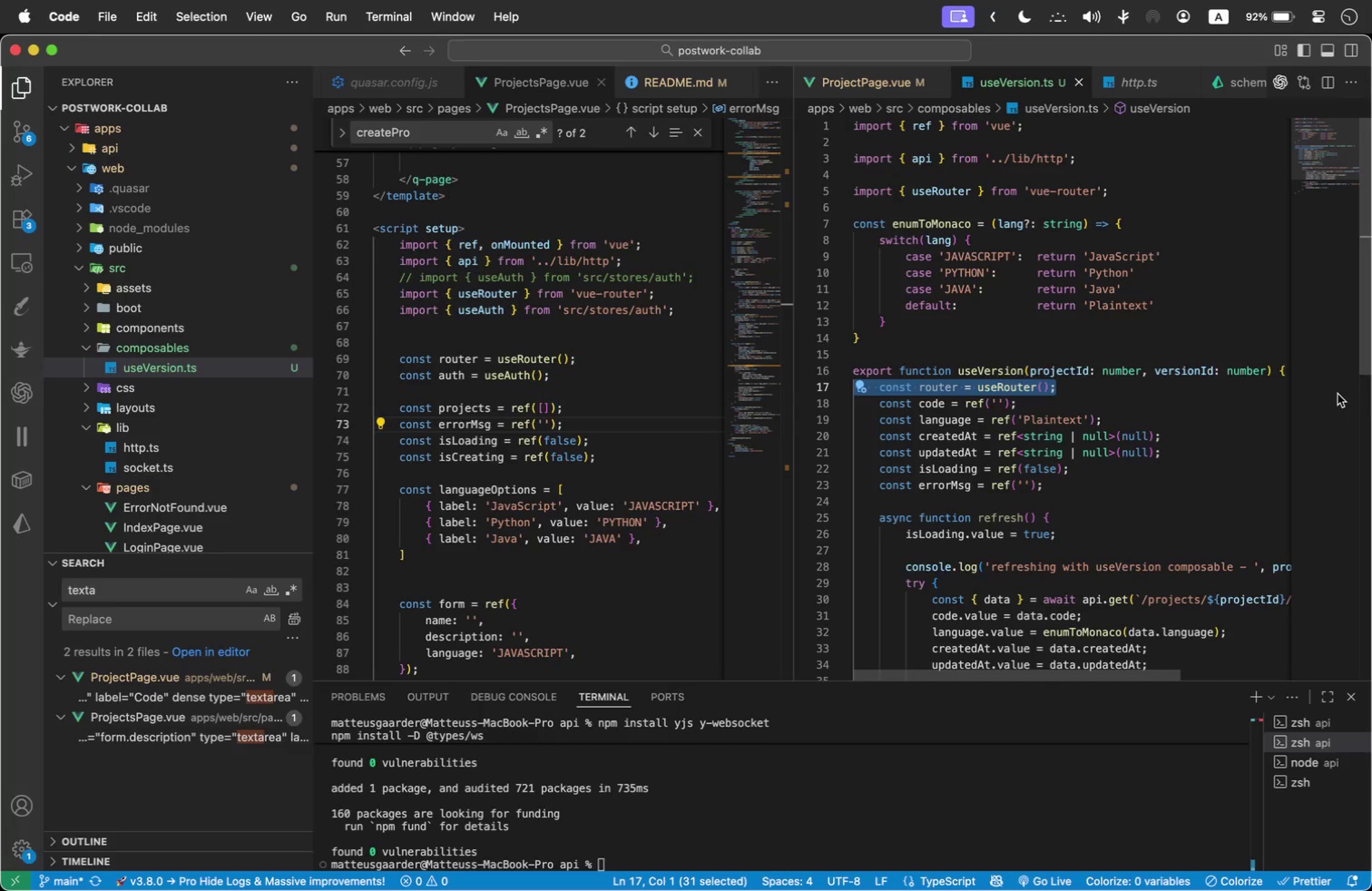 
wait(7.18)
 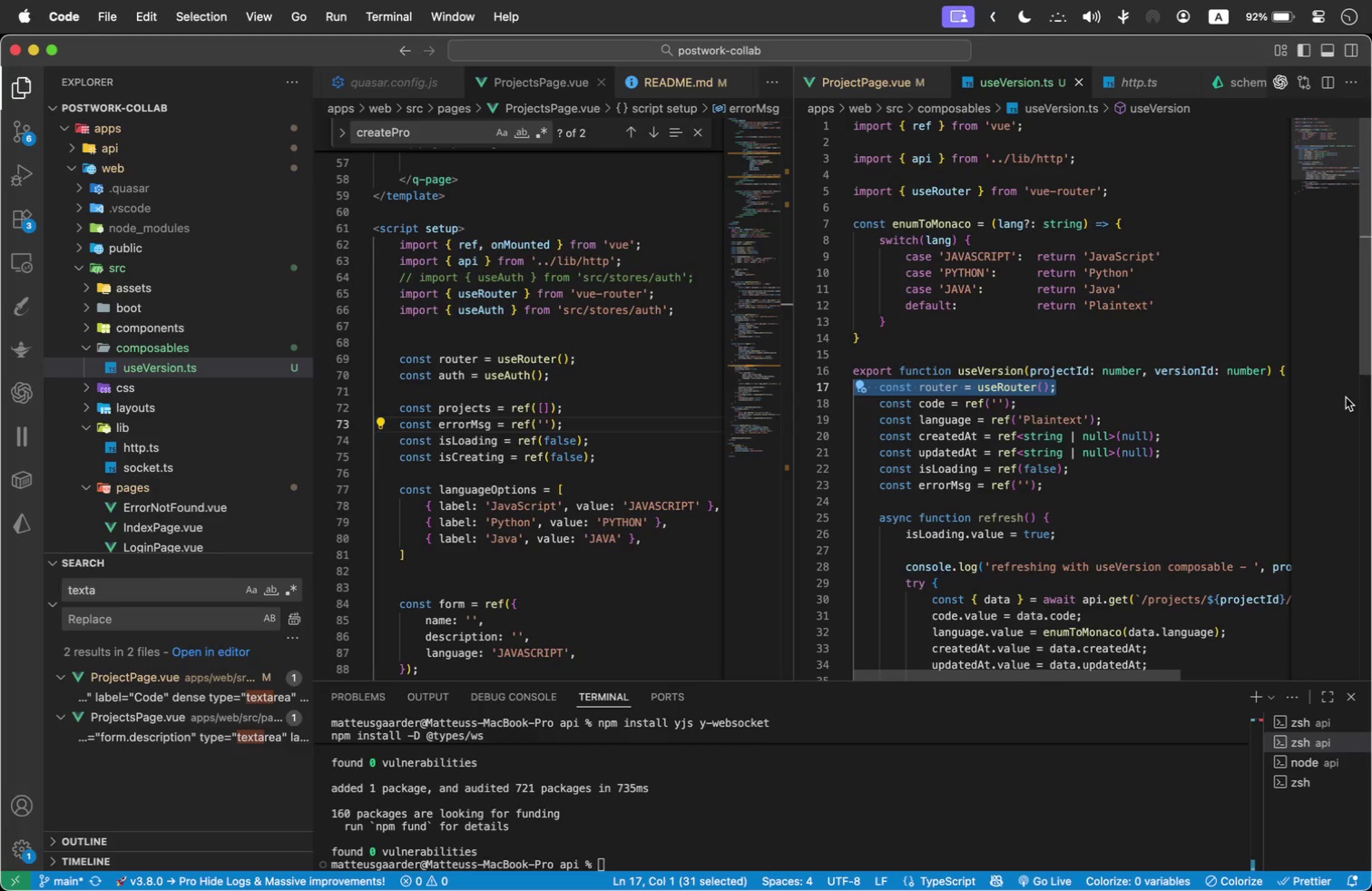 
key(Backspace)
 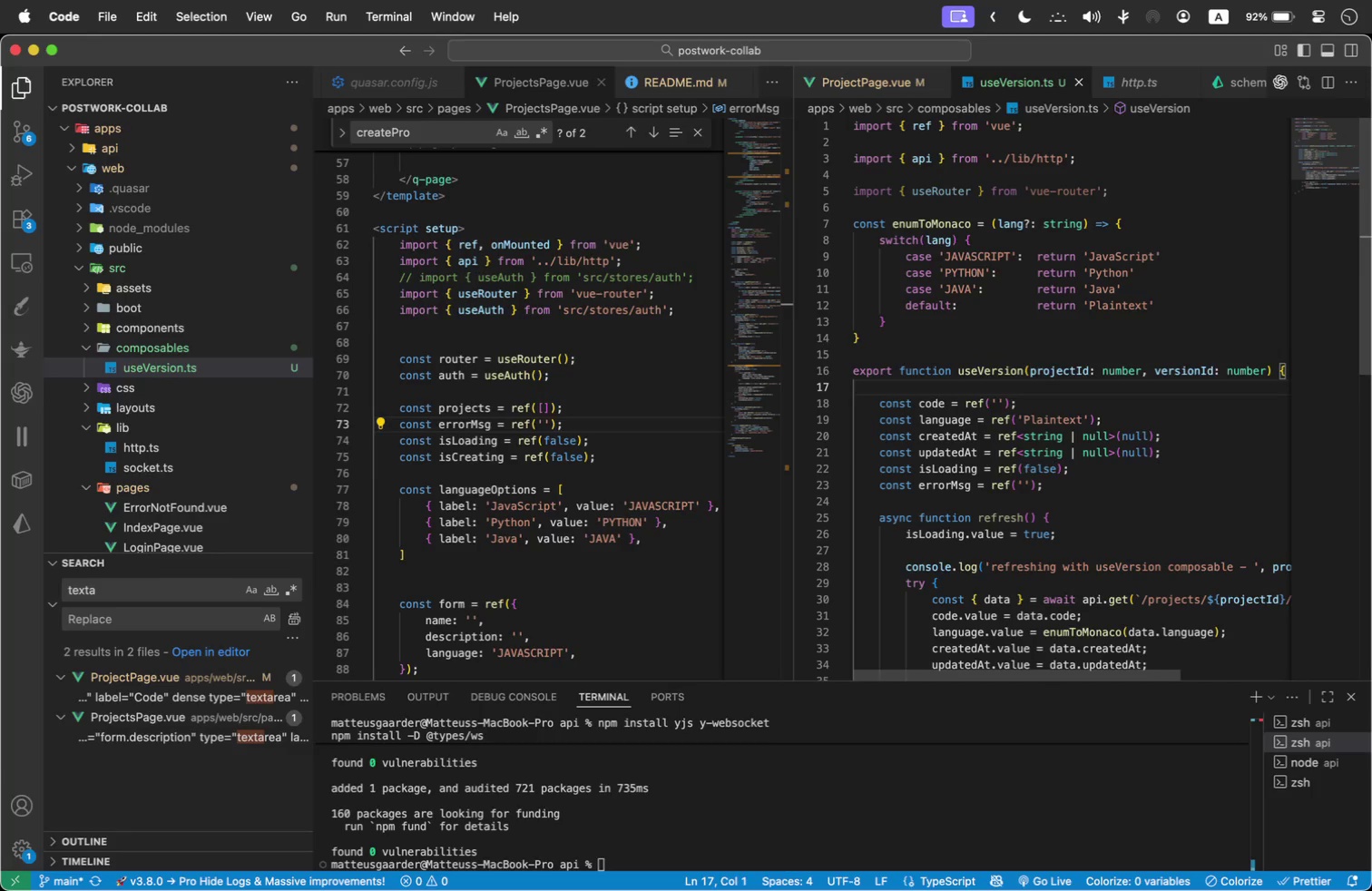 
key(Meta+Z)
 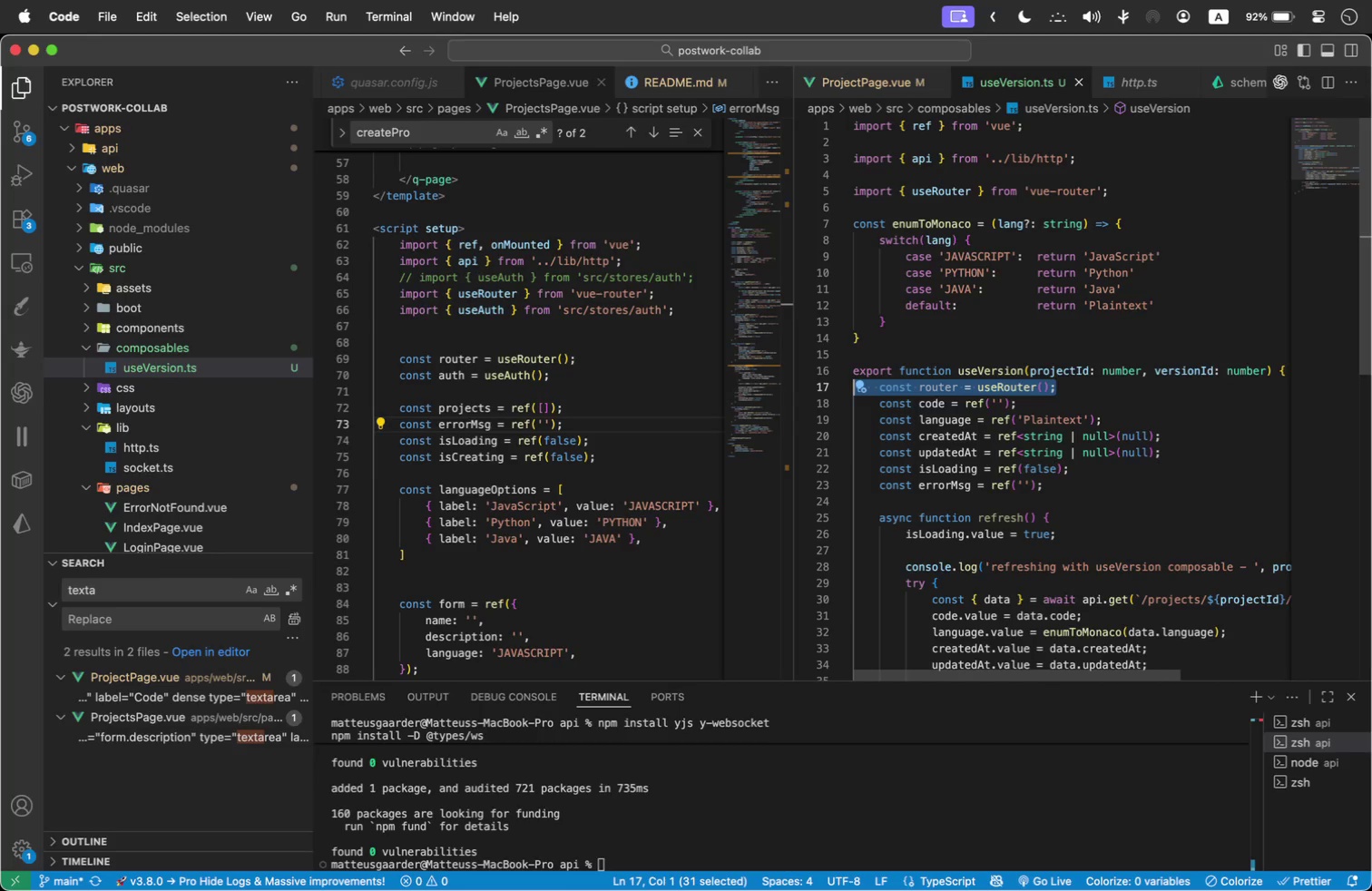 
hold_key(key=OptionLeft, duration=0.45)
 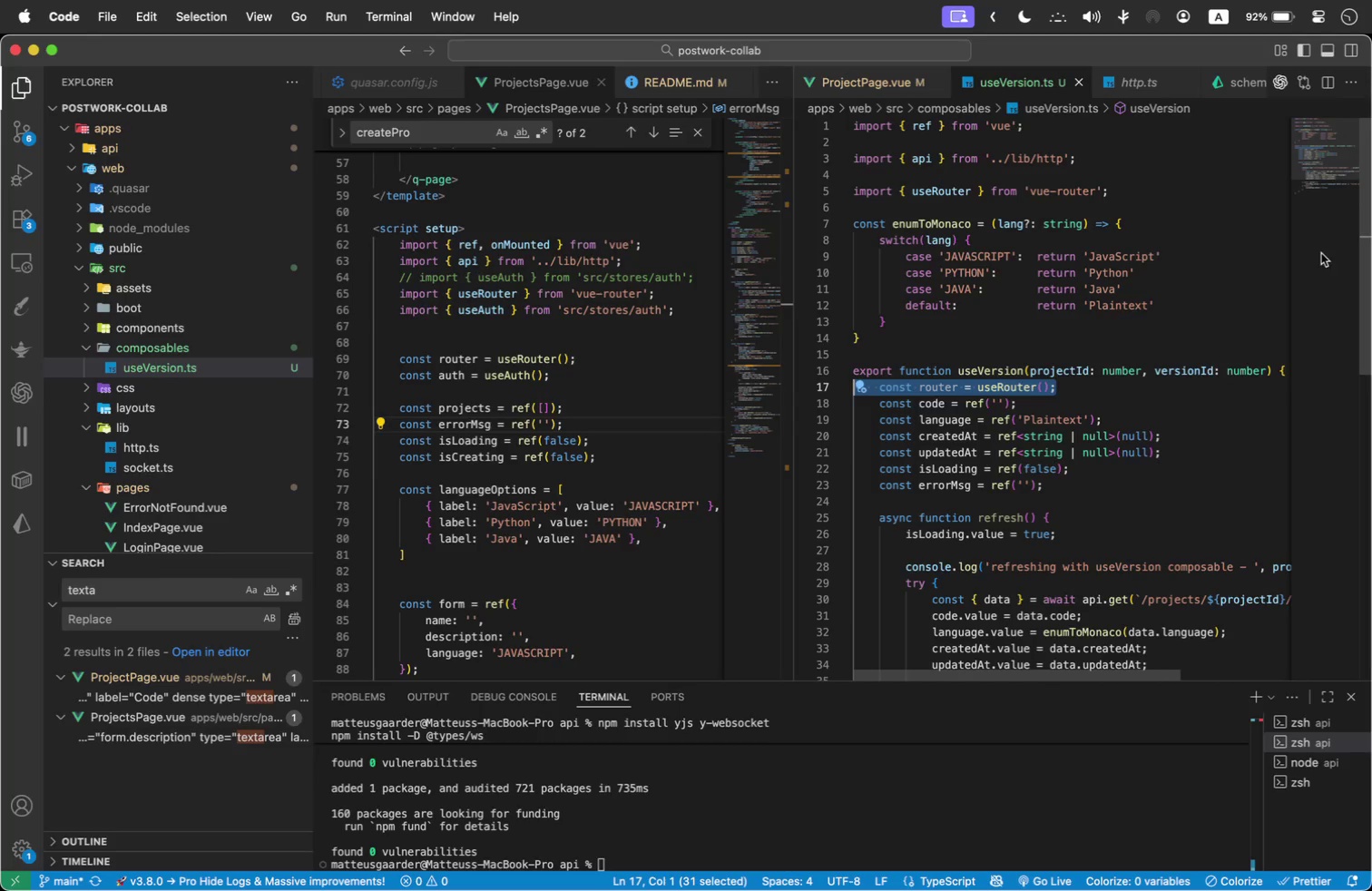 
scroll: coordinate [1095, 308], scroll_direction: up, amount: 2.0
 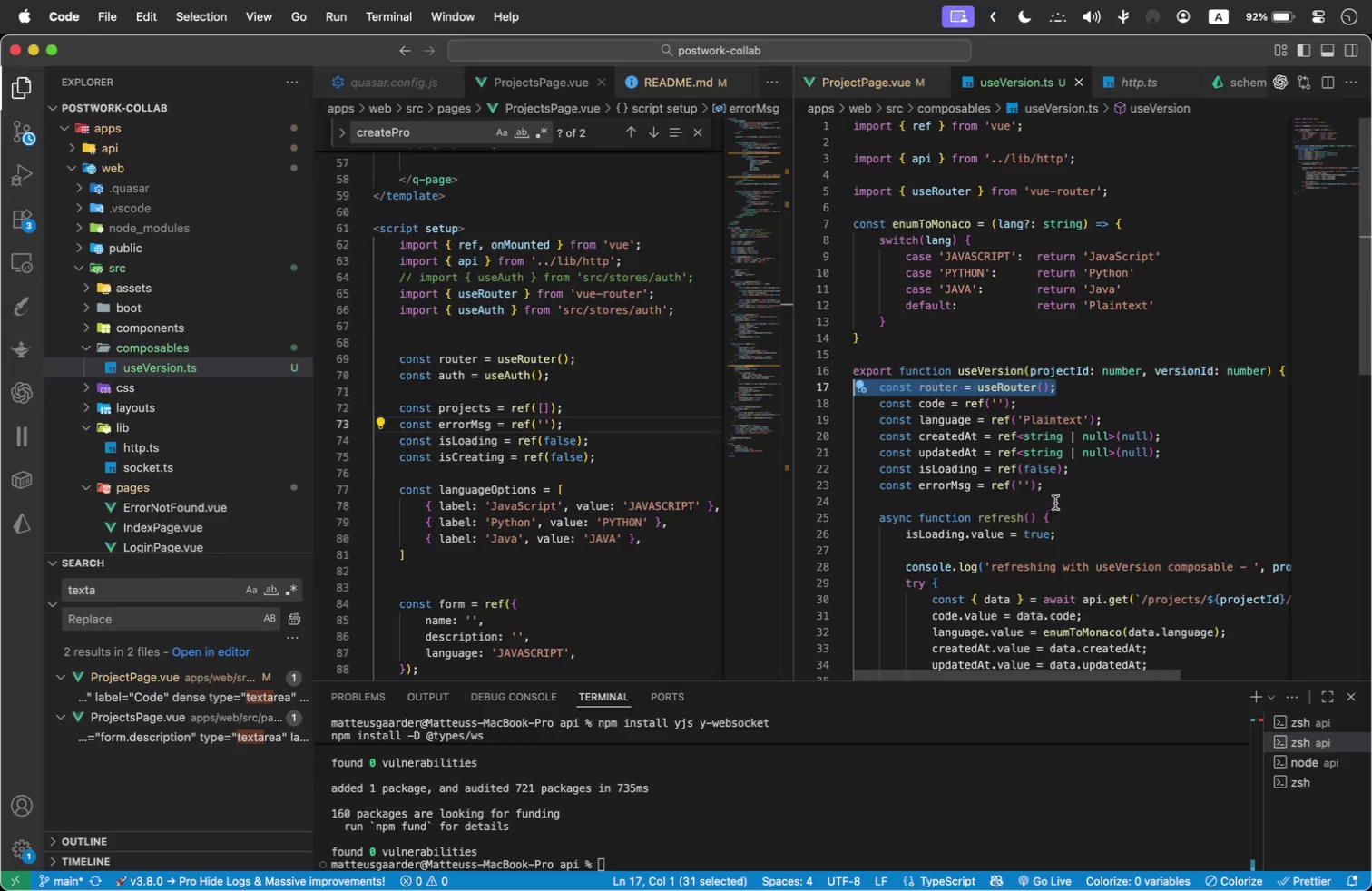 
left_click_drag(start_coordinate=[1077, 490], to_coordinate=[812, 384])
 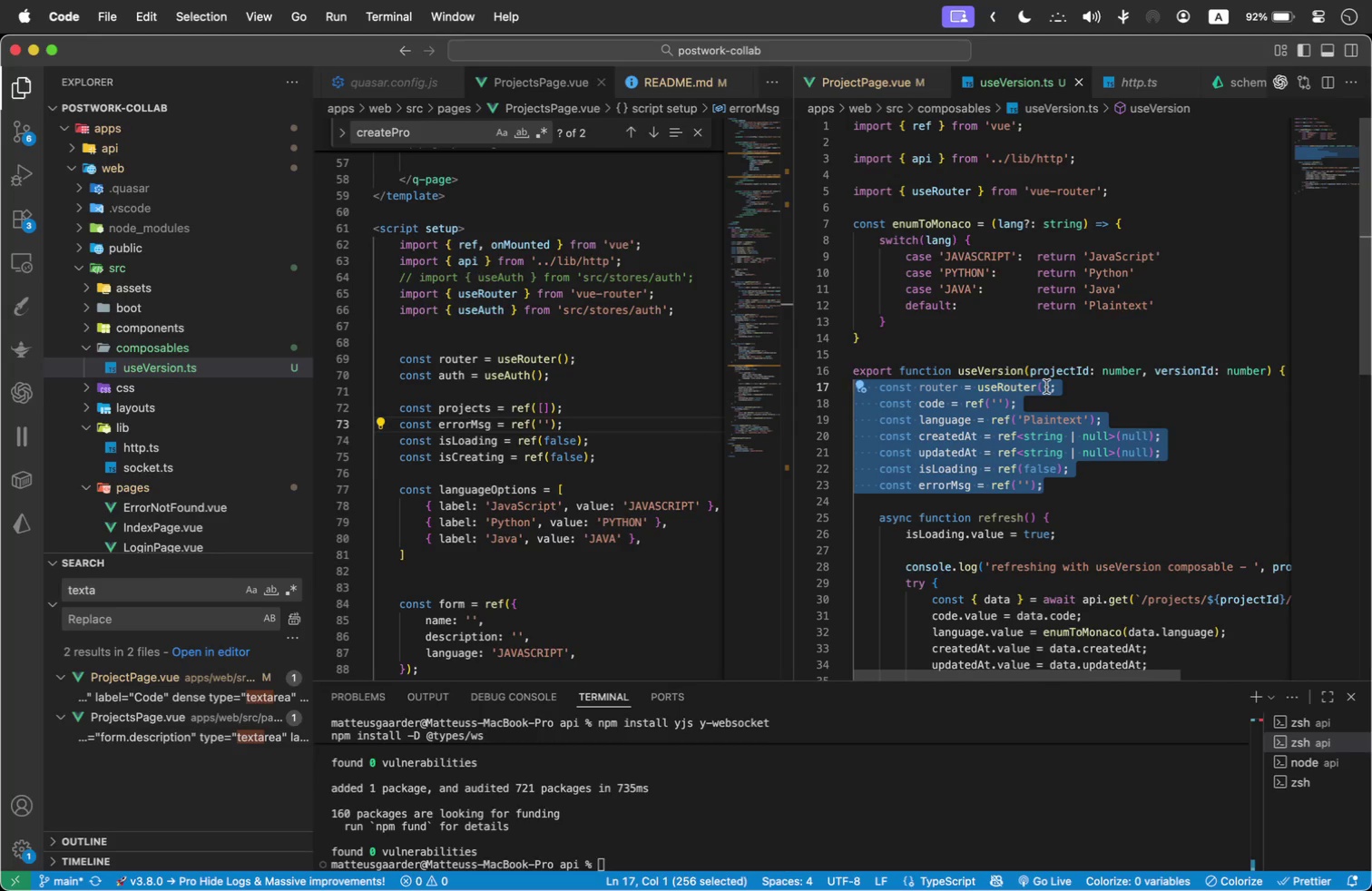 
wait(12.74)
 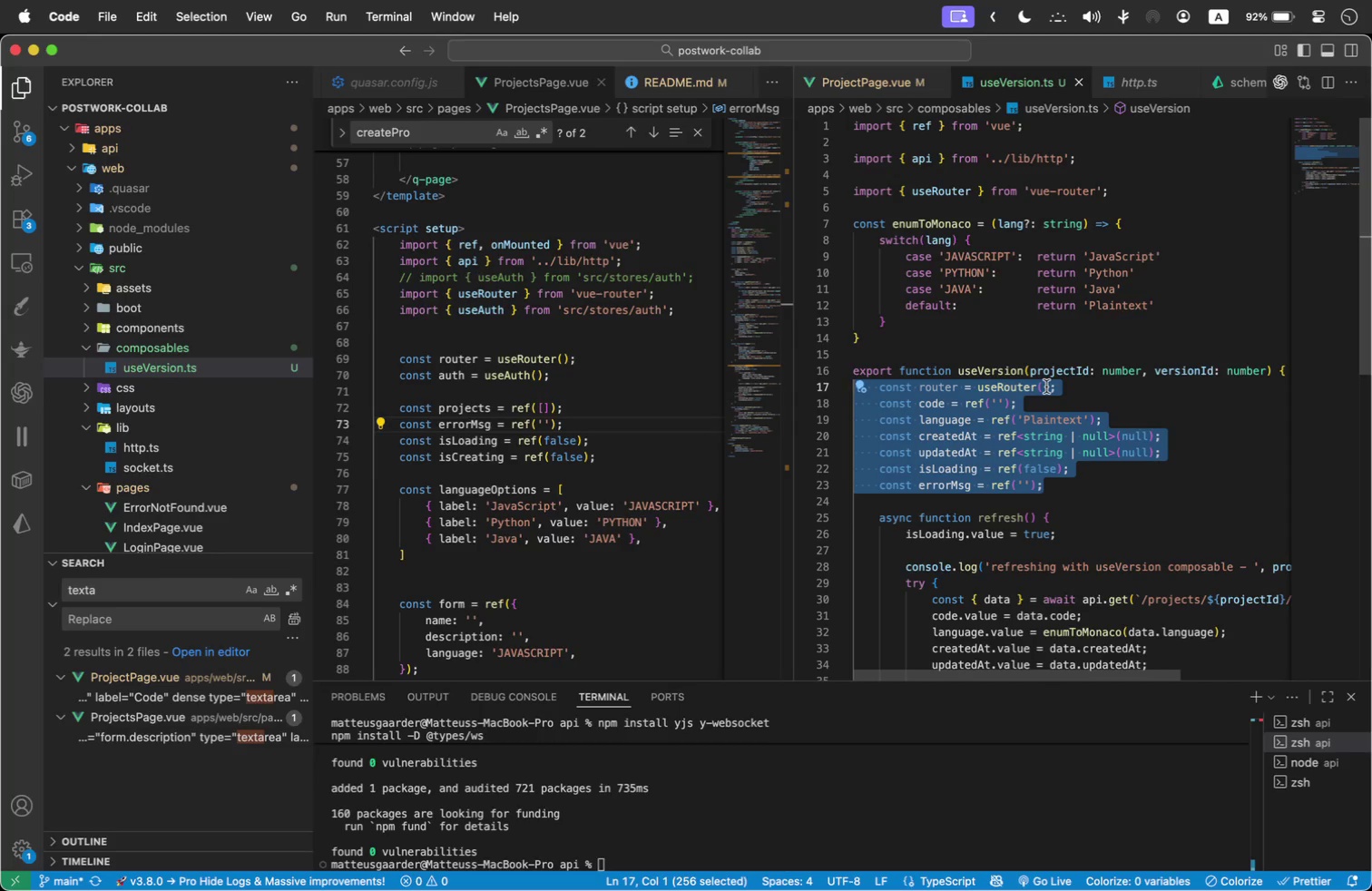 
scroll: coordinate [1011, 527], scroll_direction: down, amount: 2.0
 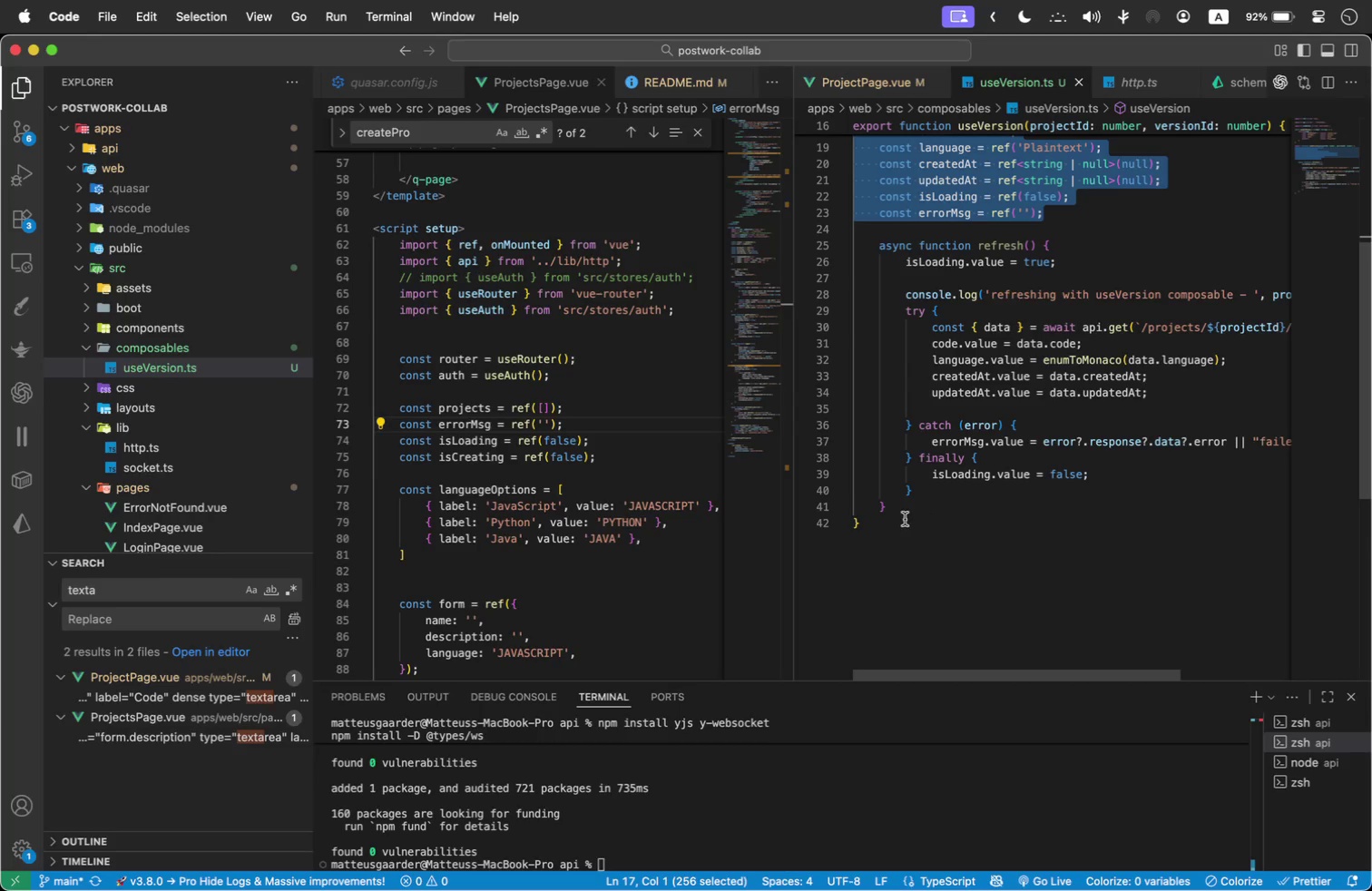 
left_click([895, 506])
 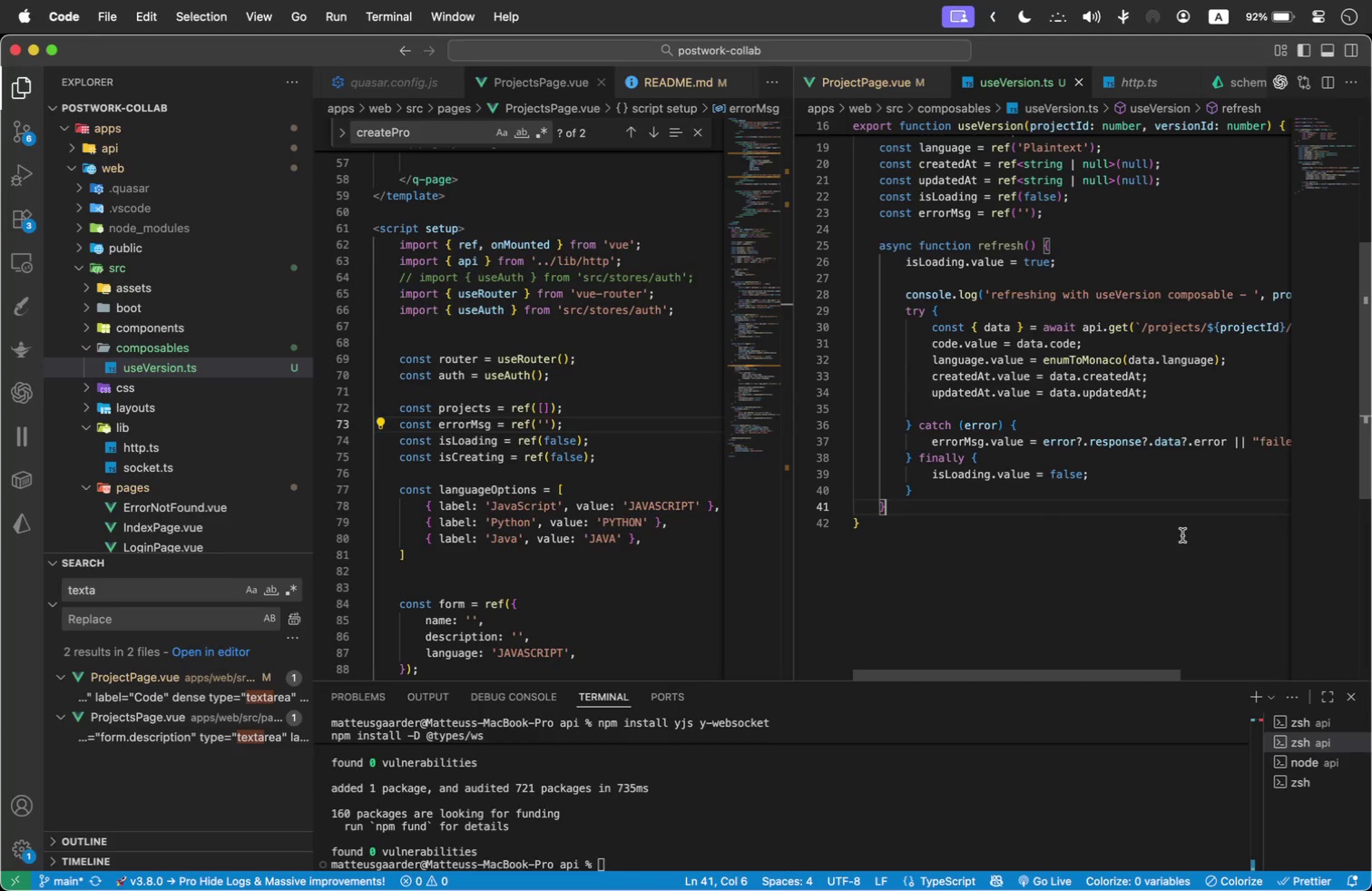 
key(Enter)
 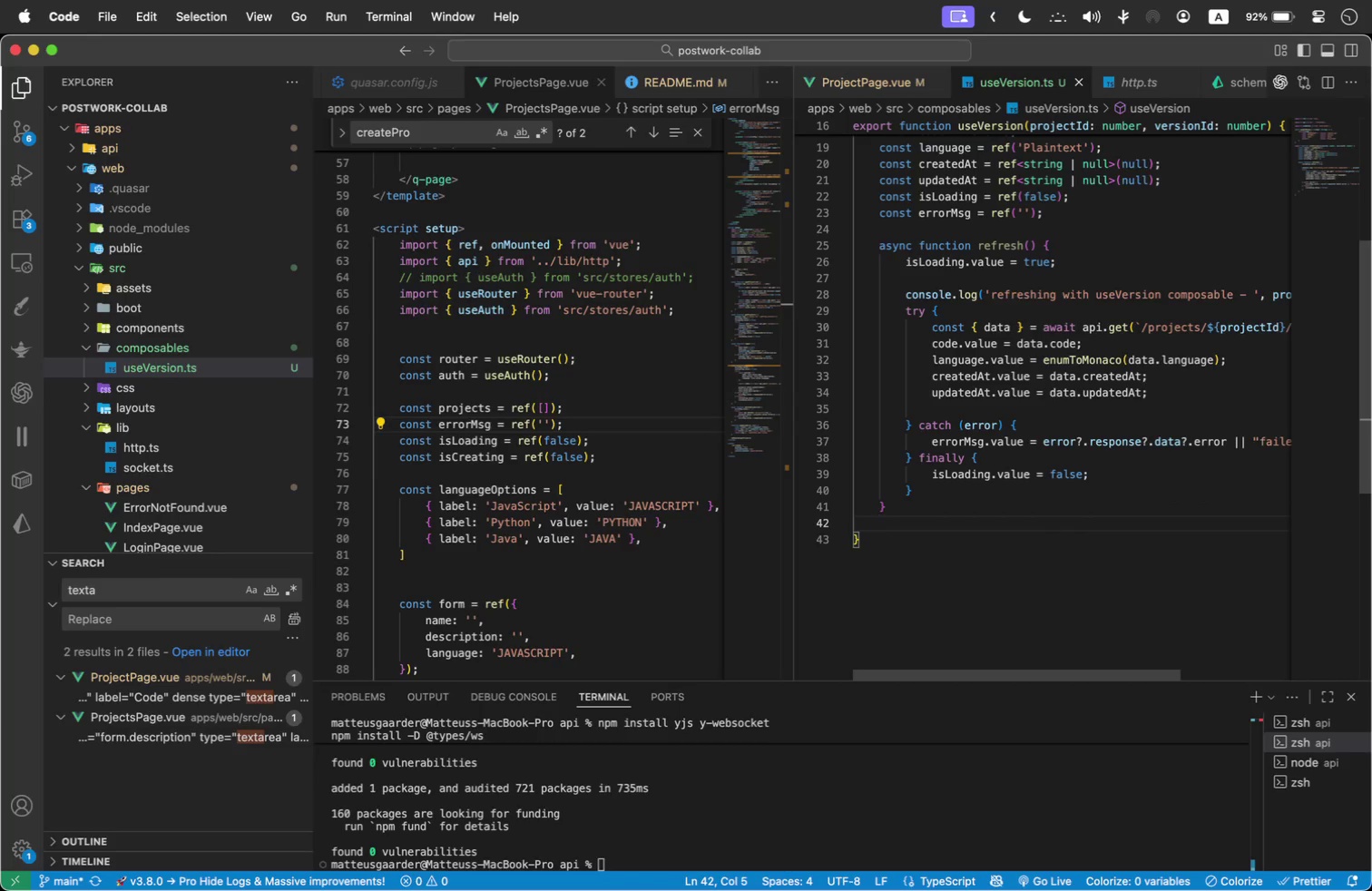 
key(Enter)
 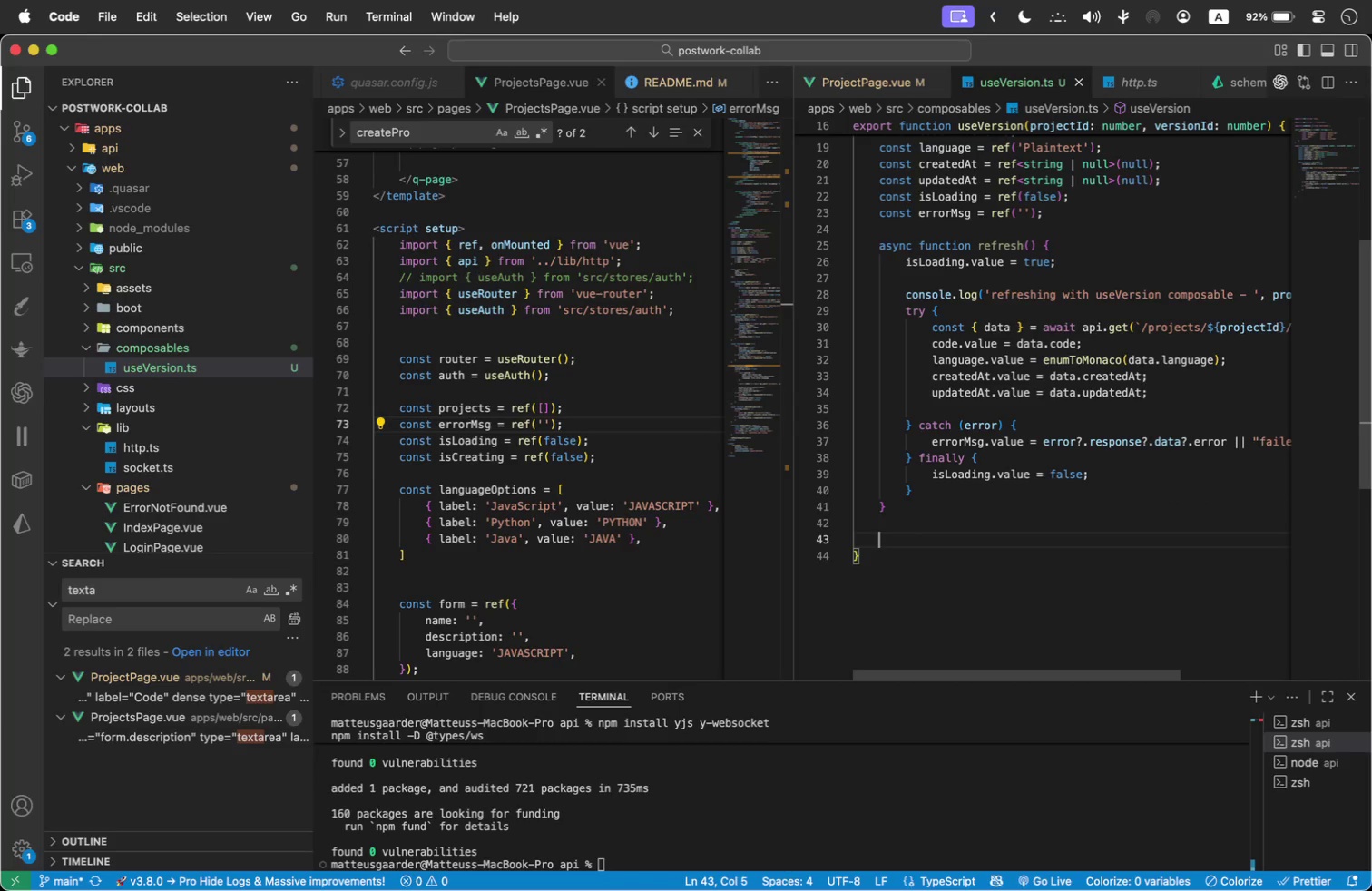 
type(async)
 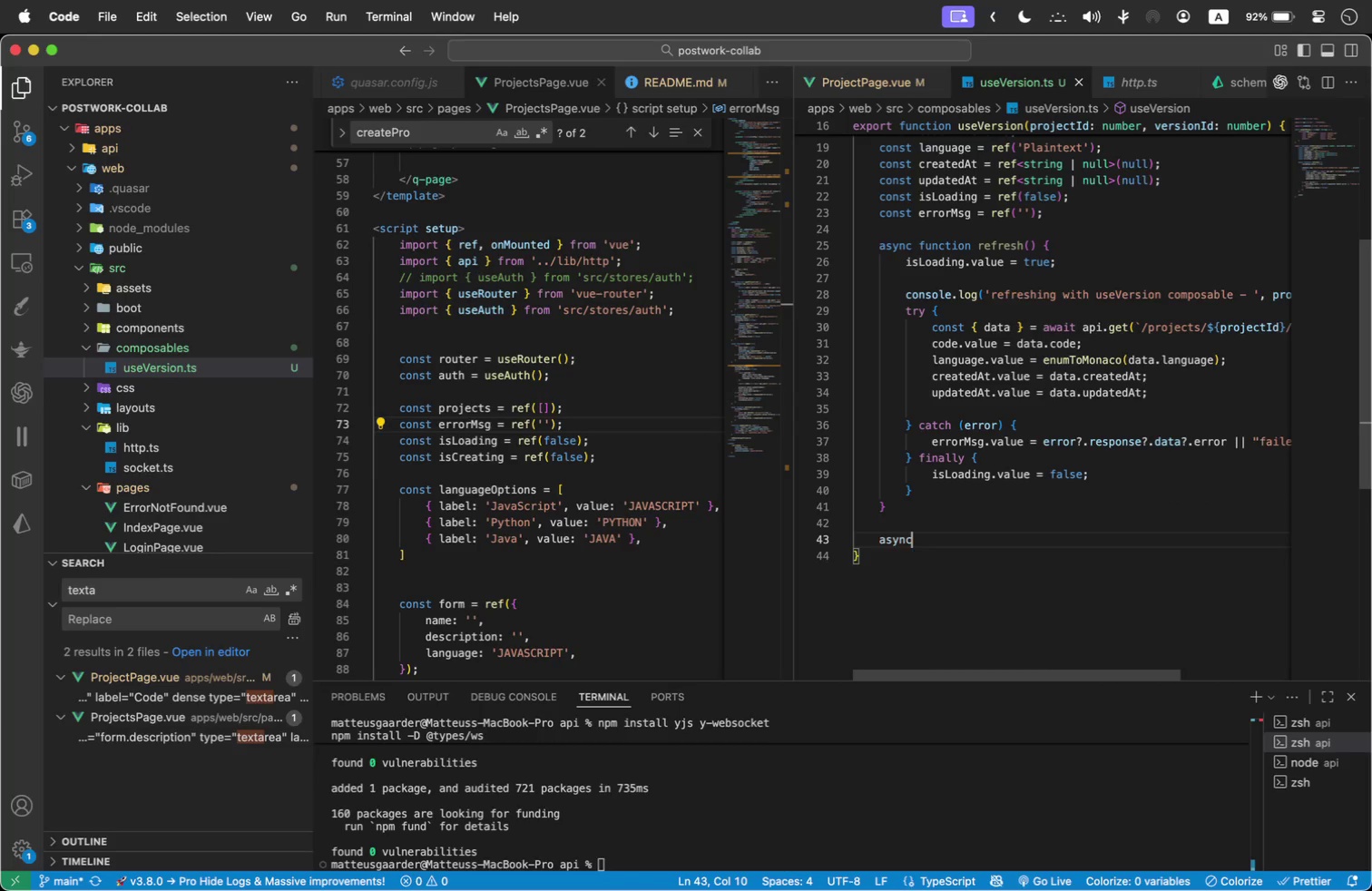 
key(Enter)
 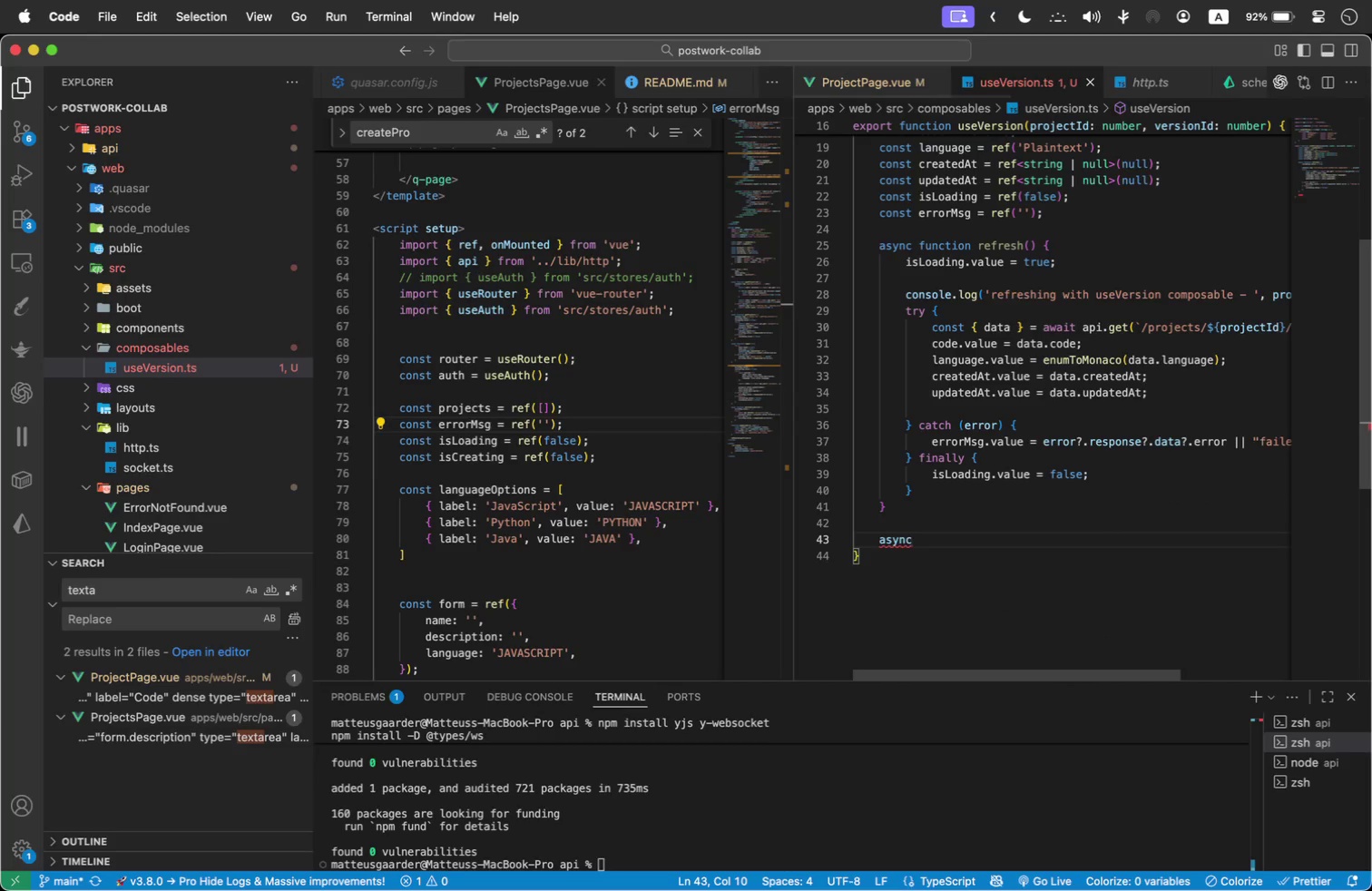 
type( function save() {)
 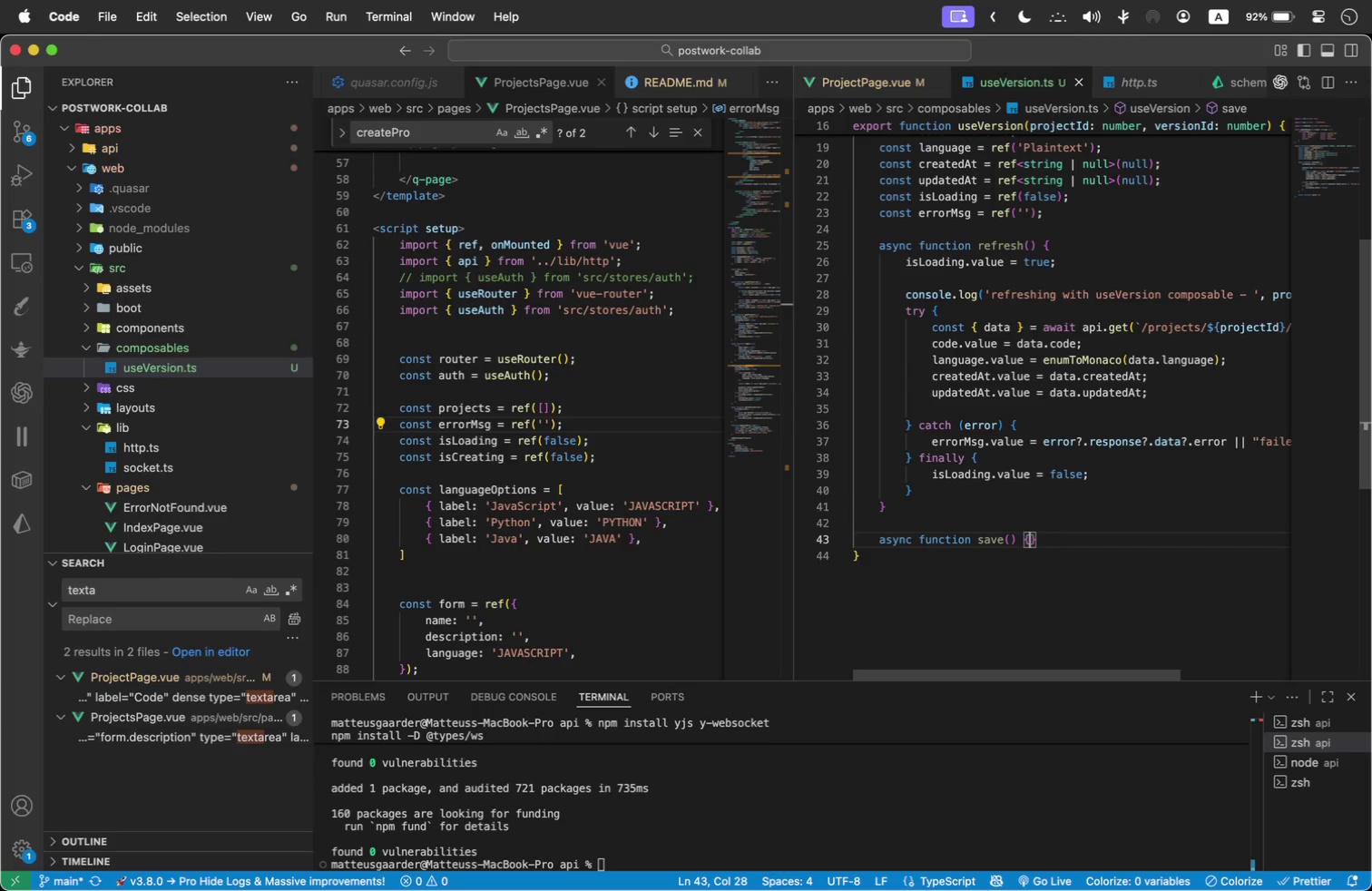 
key(Enter)
 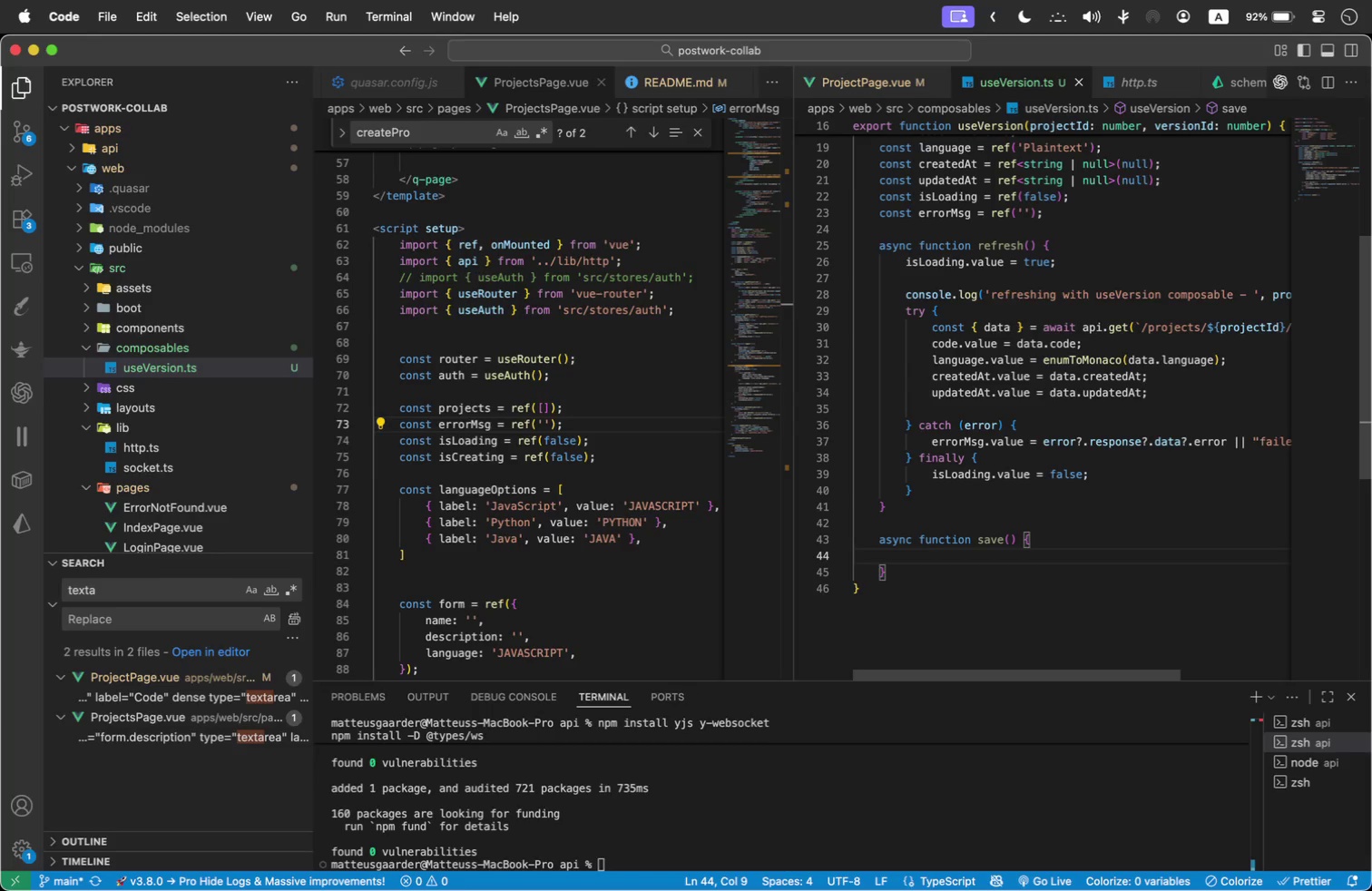 
key(ArrowUp)
 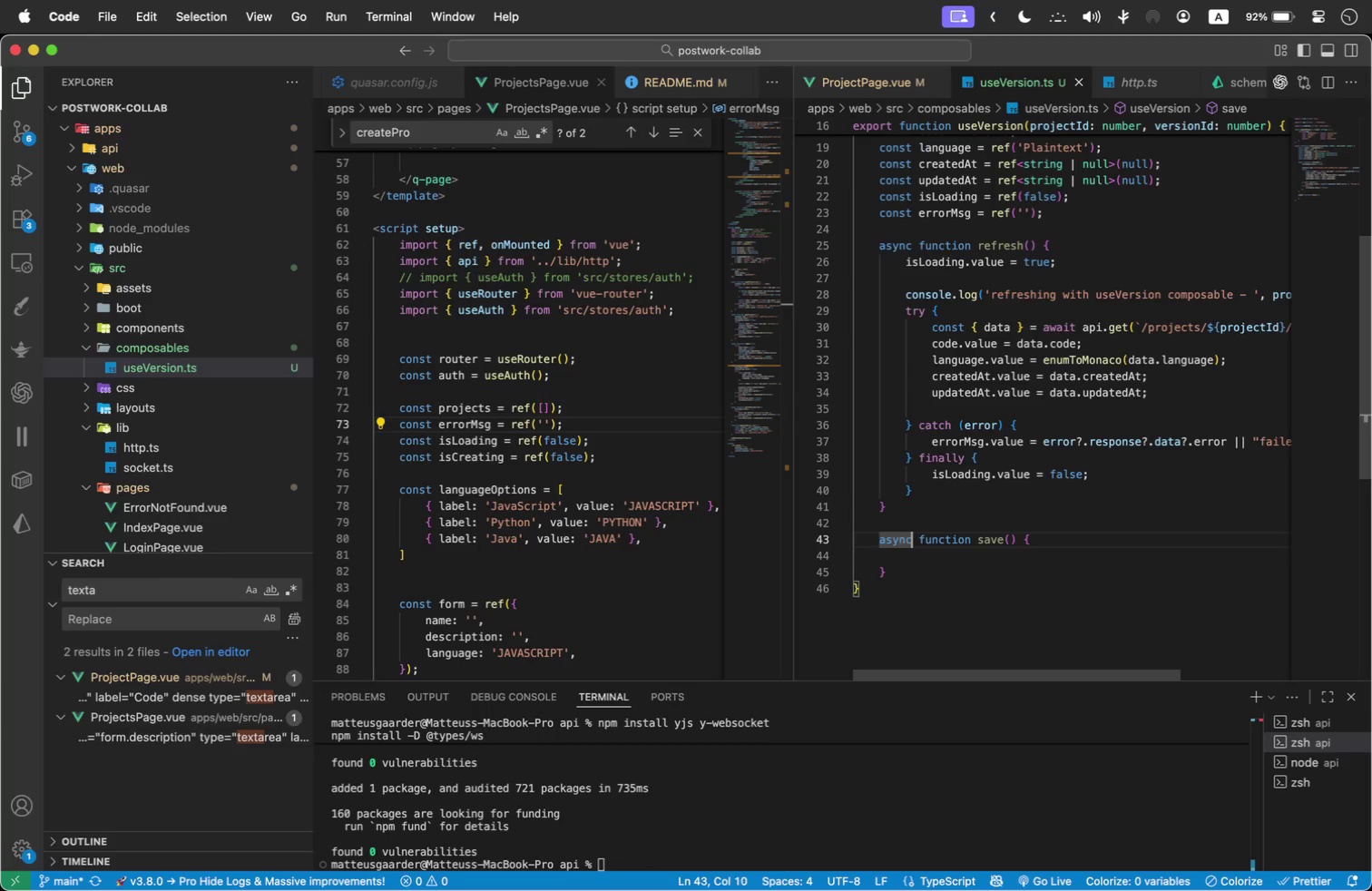 
hold_key(key=ArrowRight, duration=1.25)
 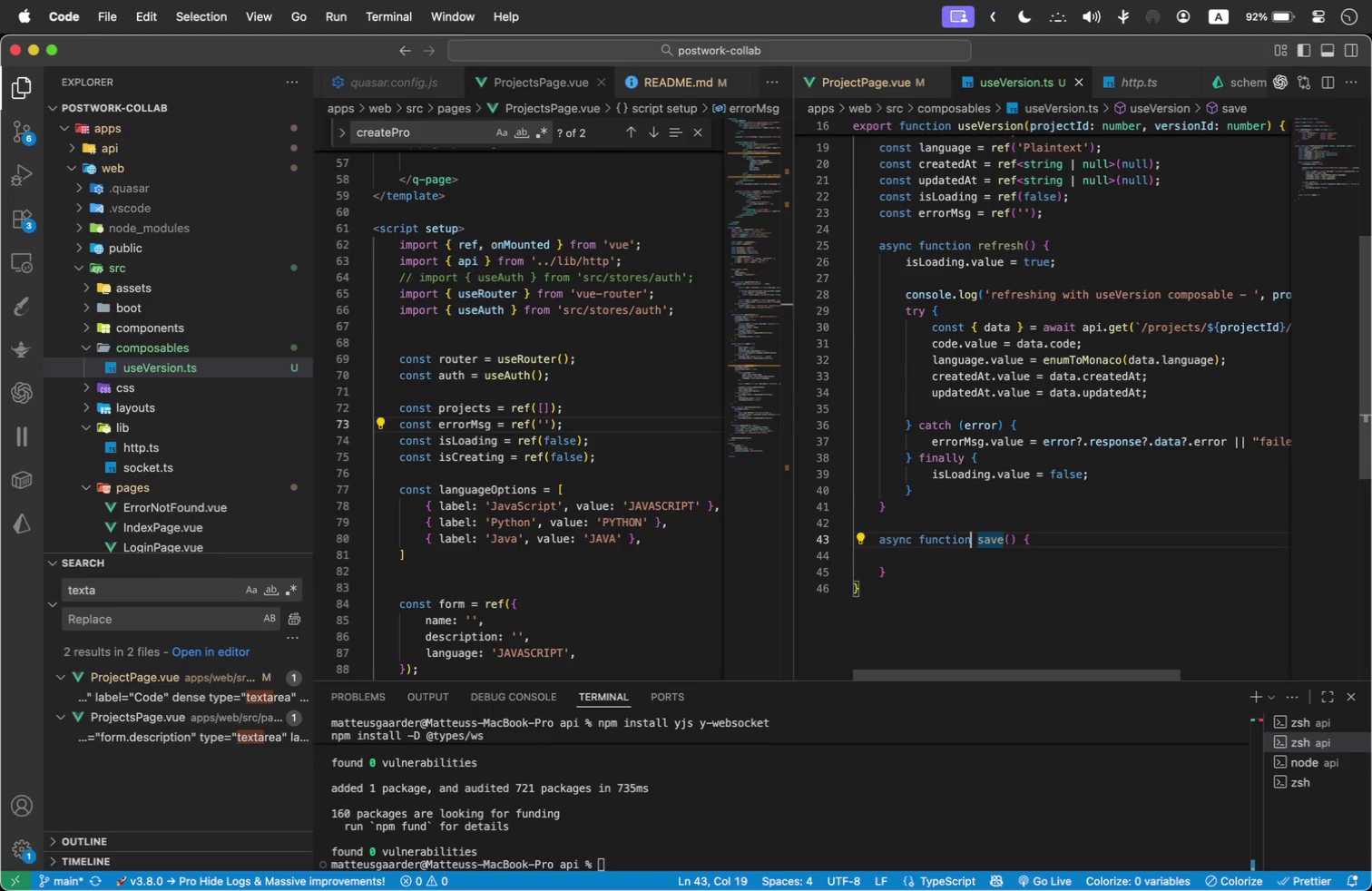 
key(ArrowRight)
 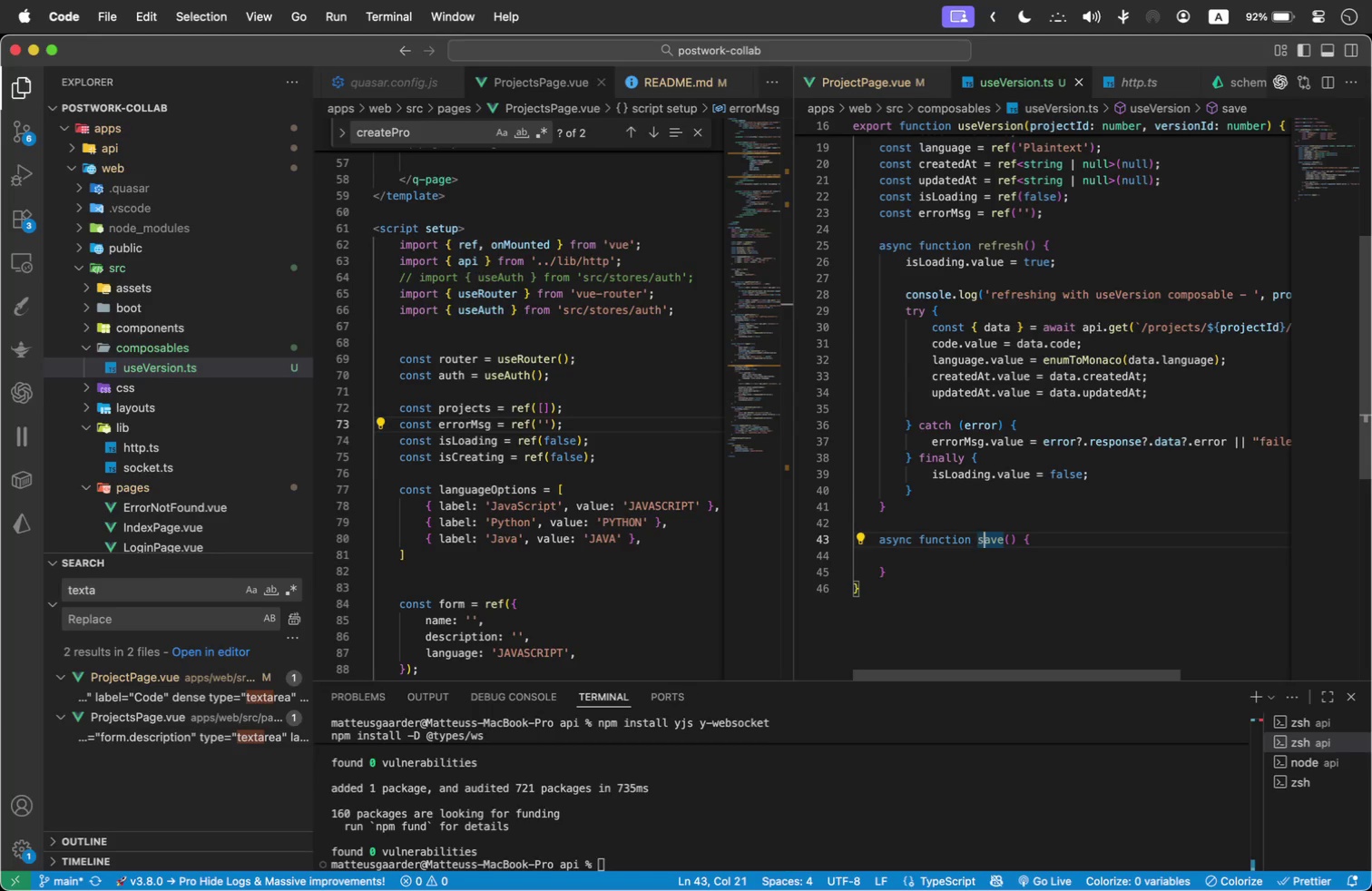 
key(ArrowRight)
 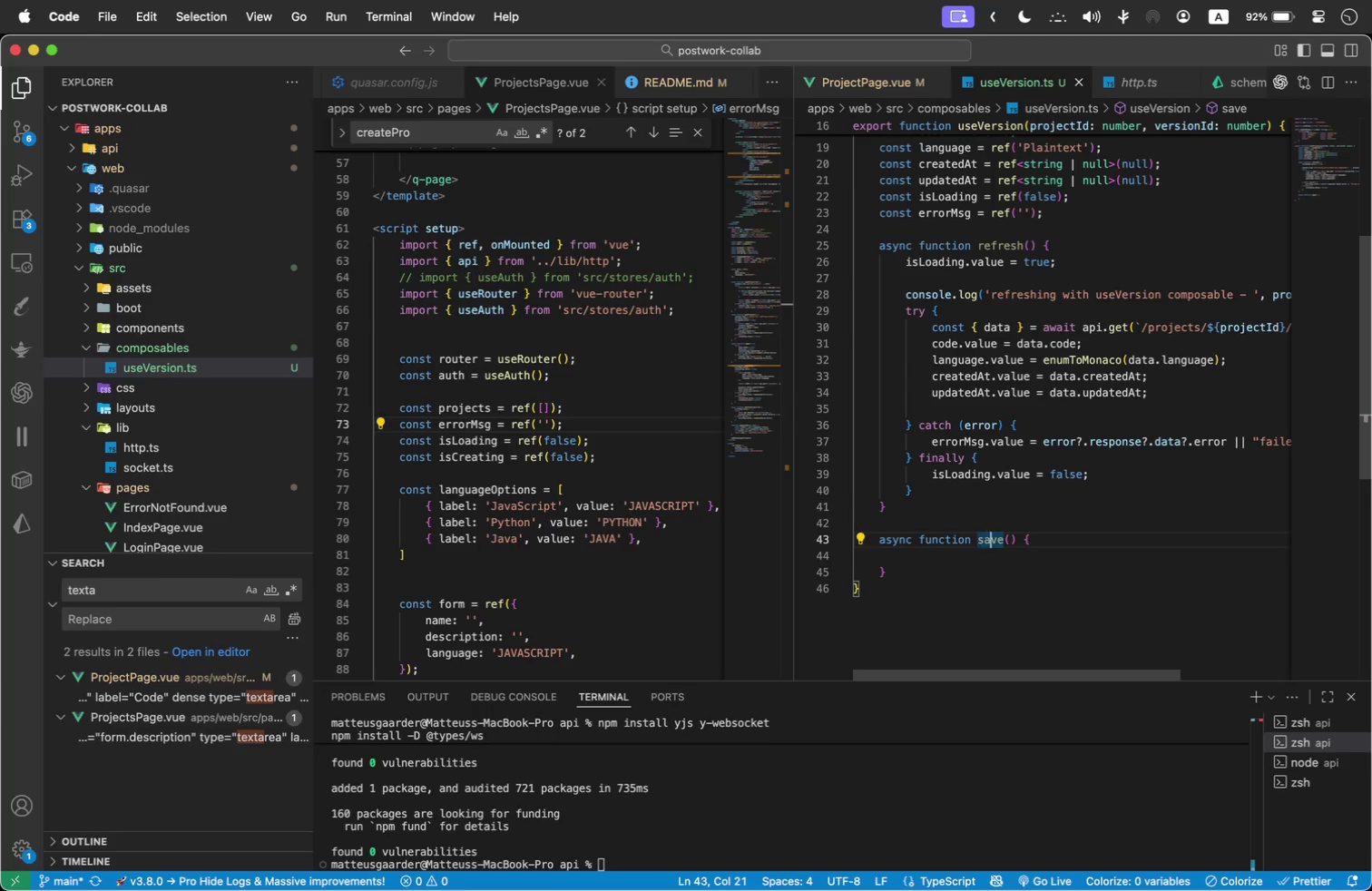 
key(ArrowRight)
 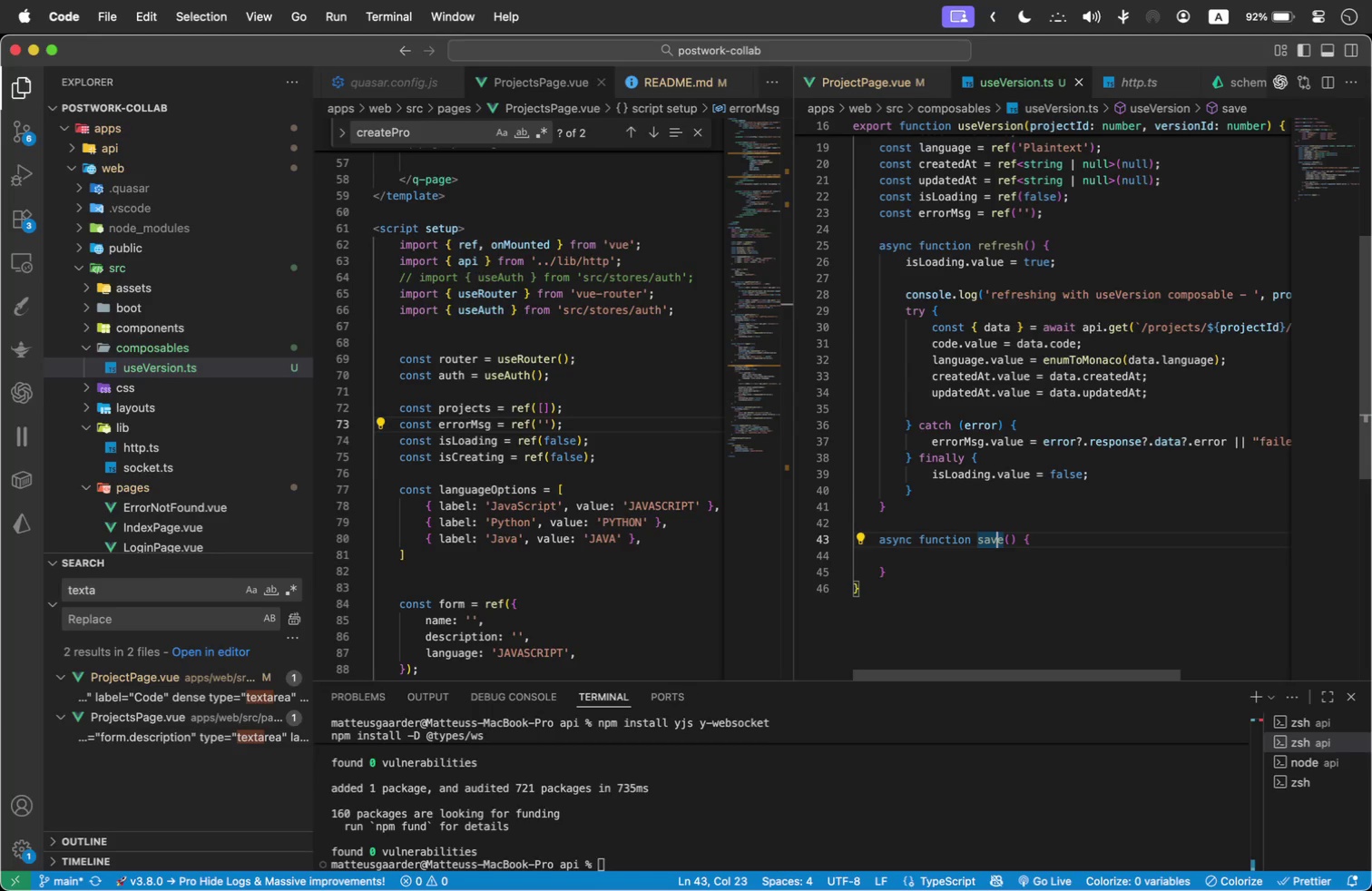 
key(ArrowRight)
 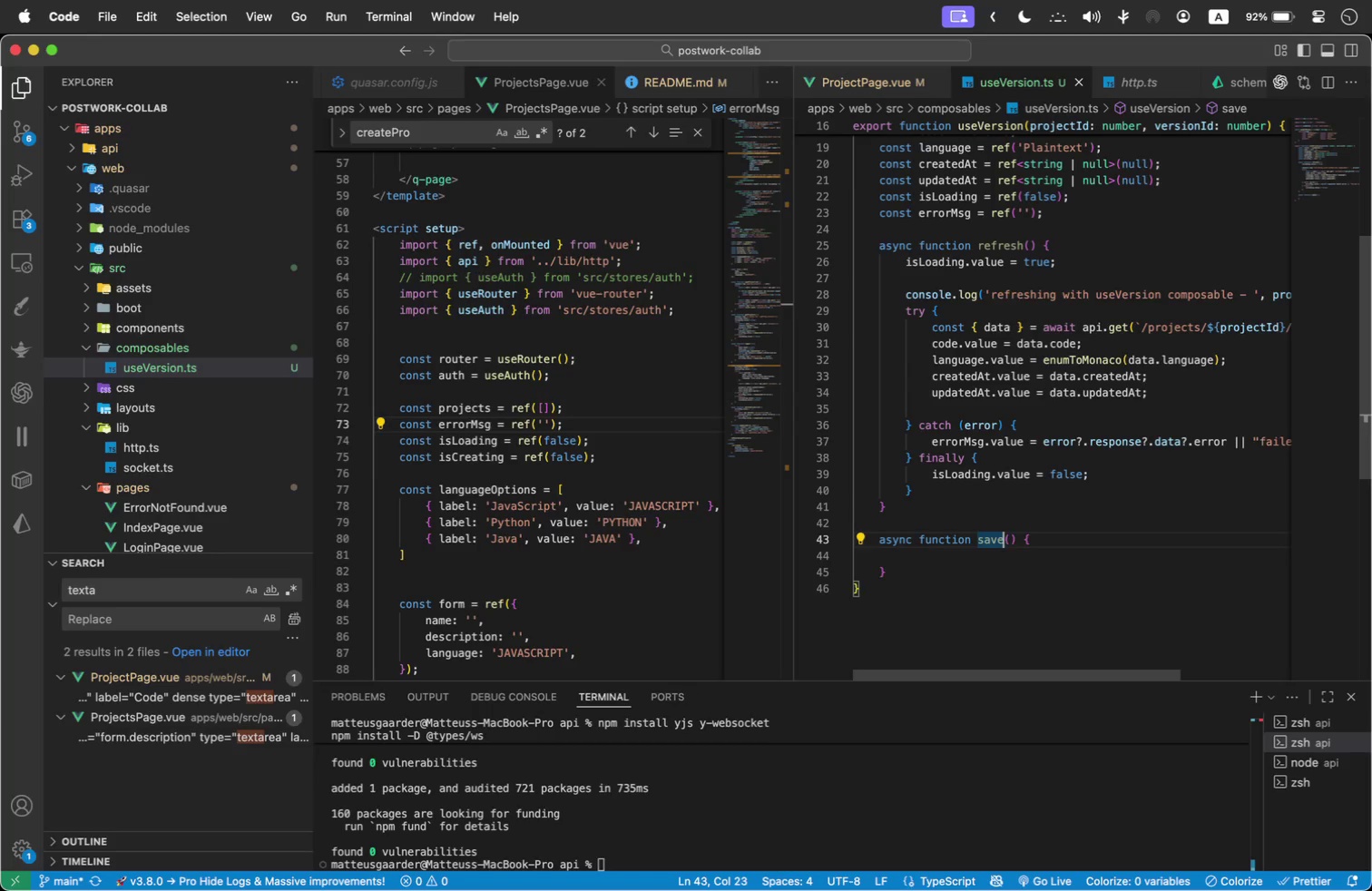 
key(ArrowRight)
 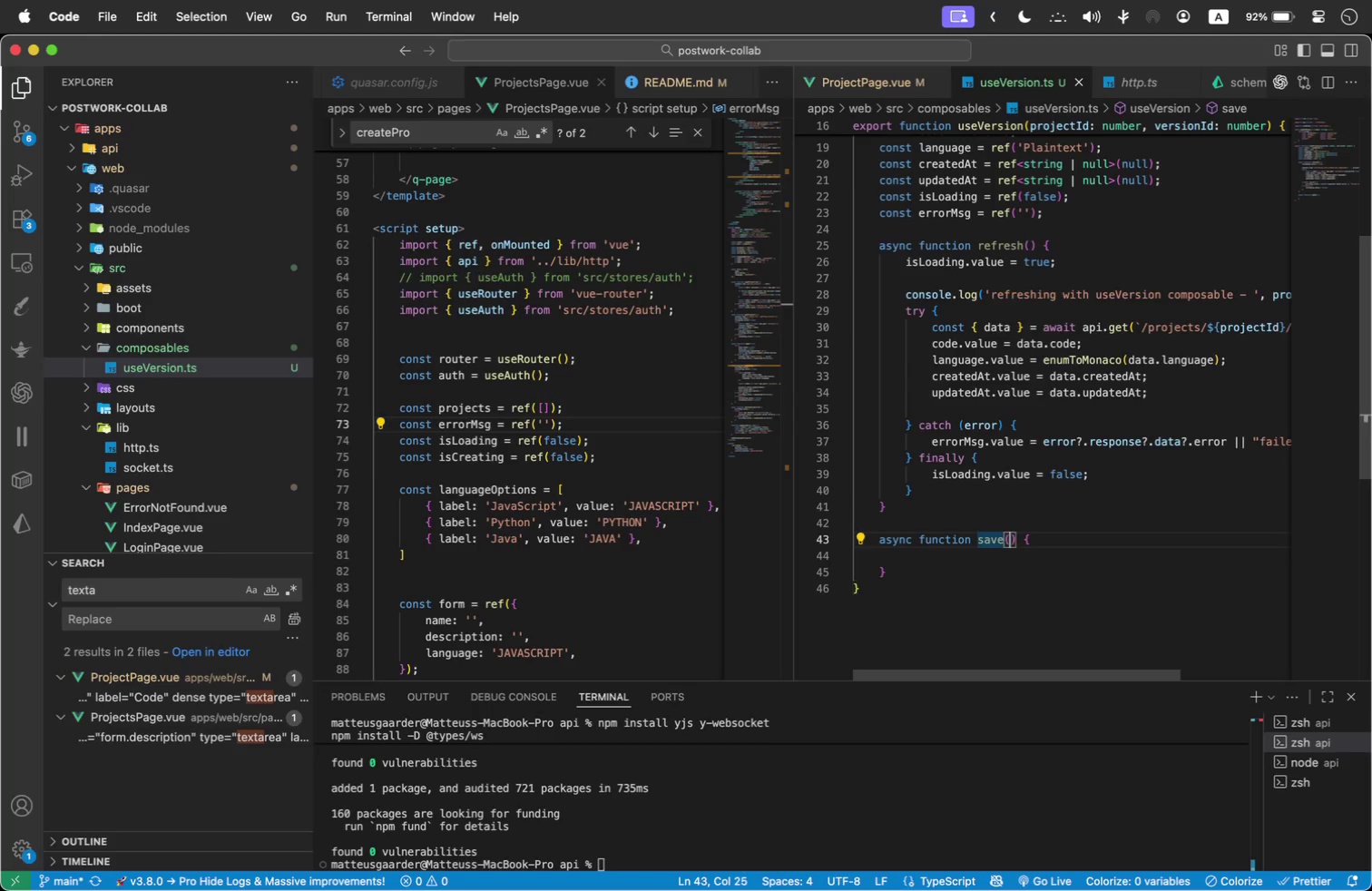 
key(ArrowRight)
 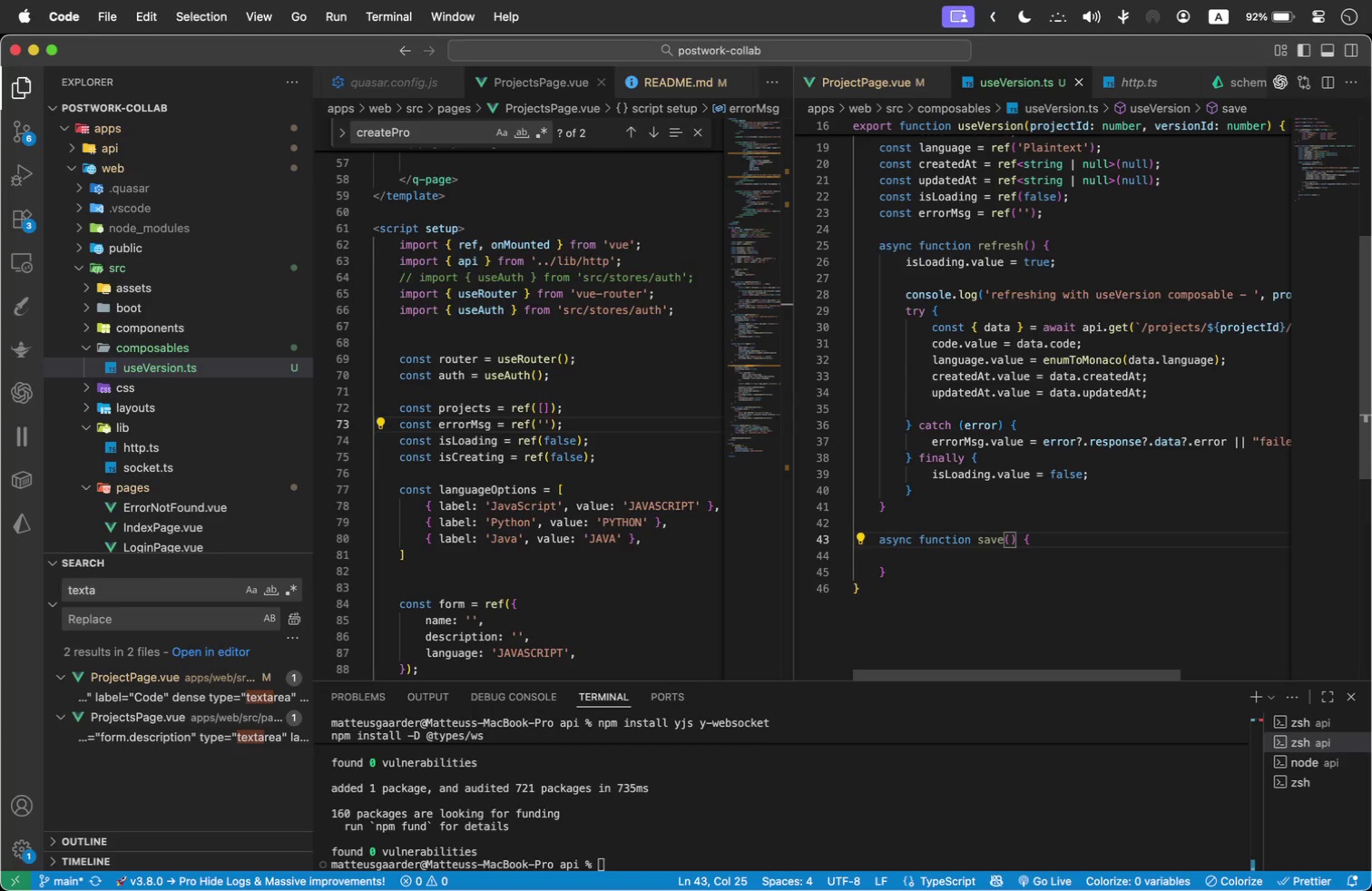 
type(bew)
key(Backspace)
key(Backspace)
key(Backspace)
type(newContent? )
key(Backspace)
type(: string)
 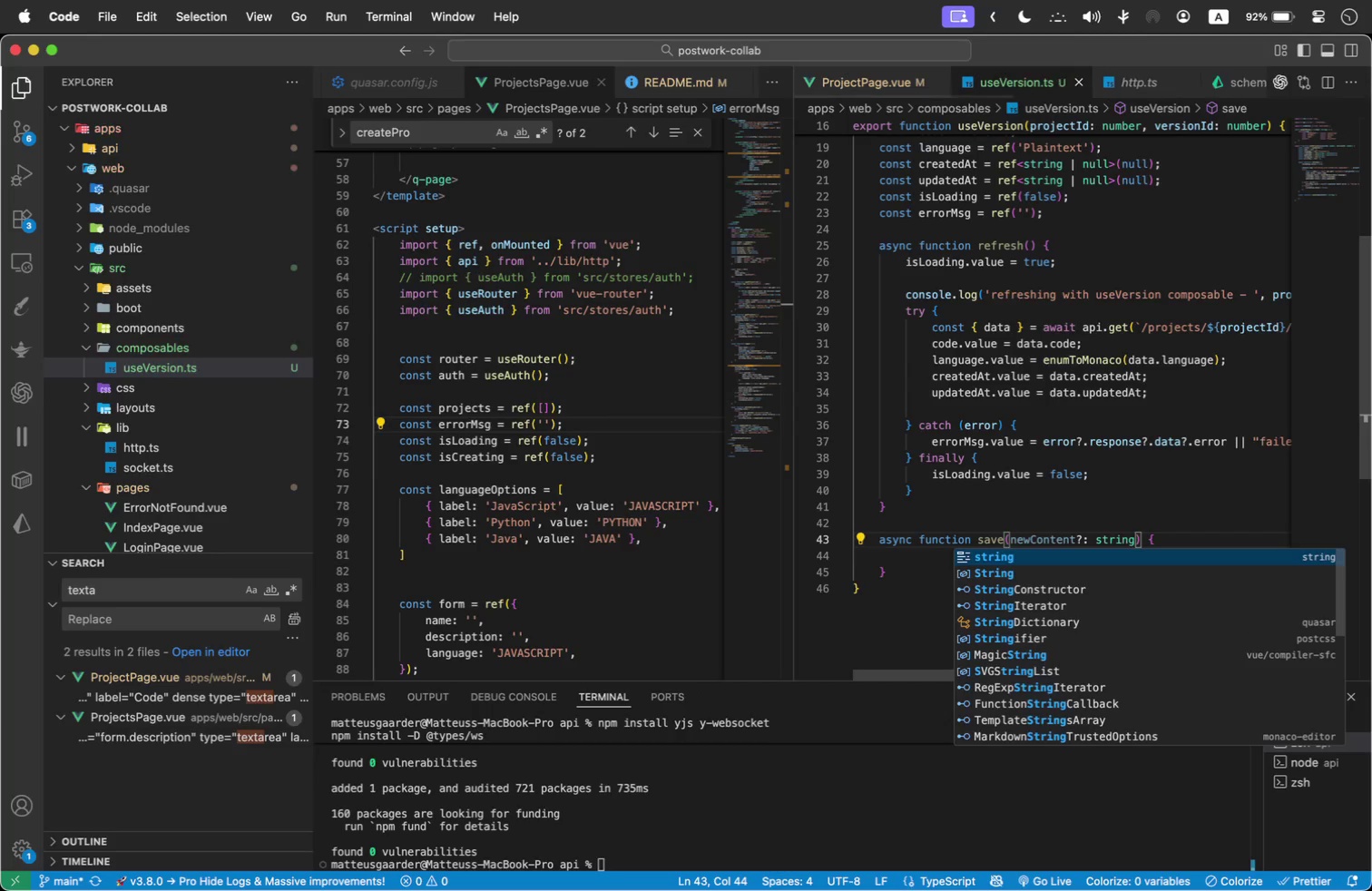 
left_click([1121, 484])
 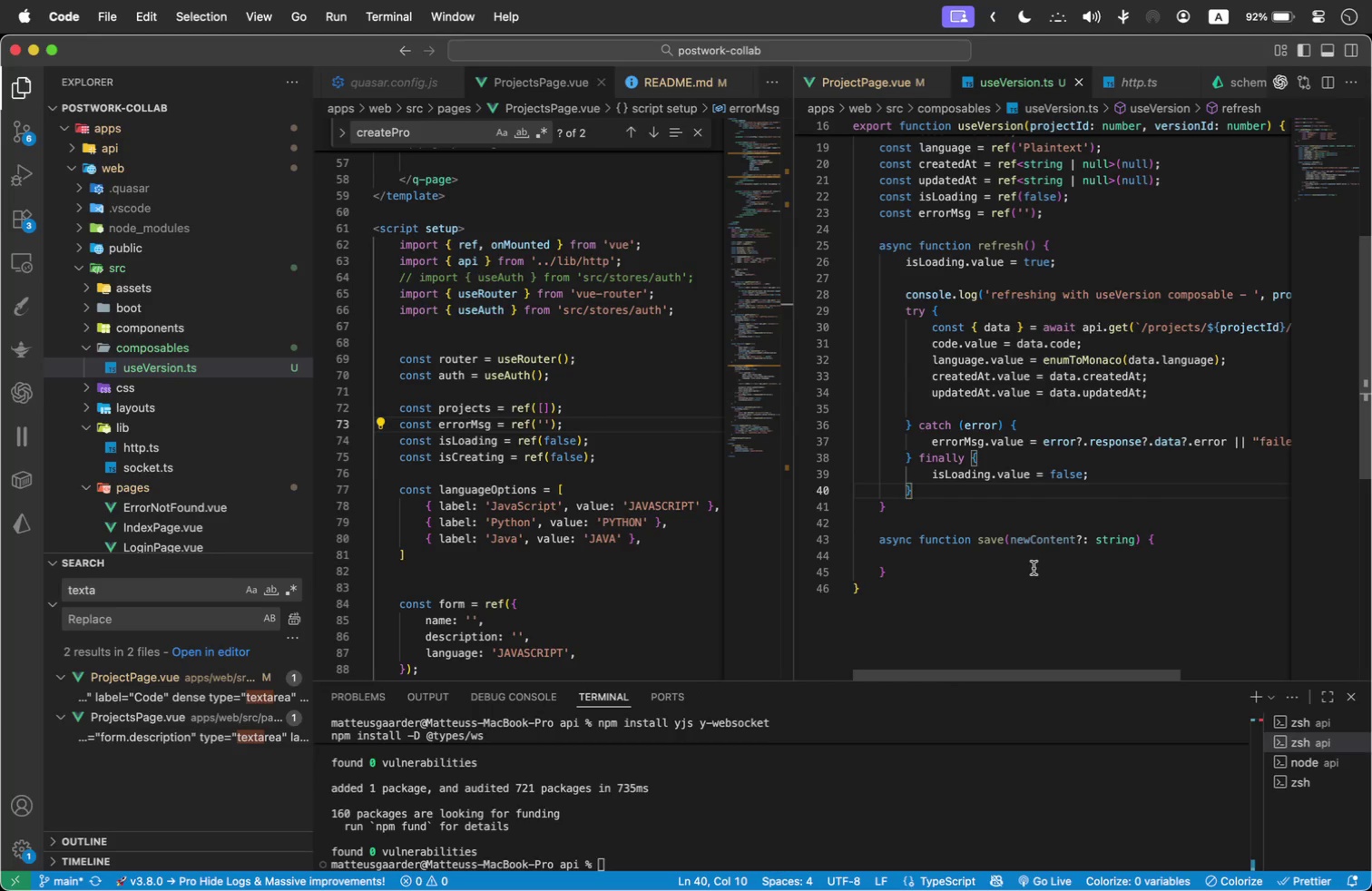 
double_click([1034, 568])
 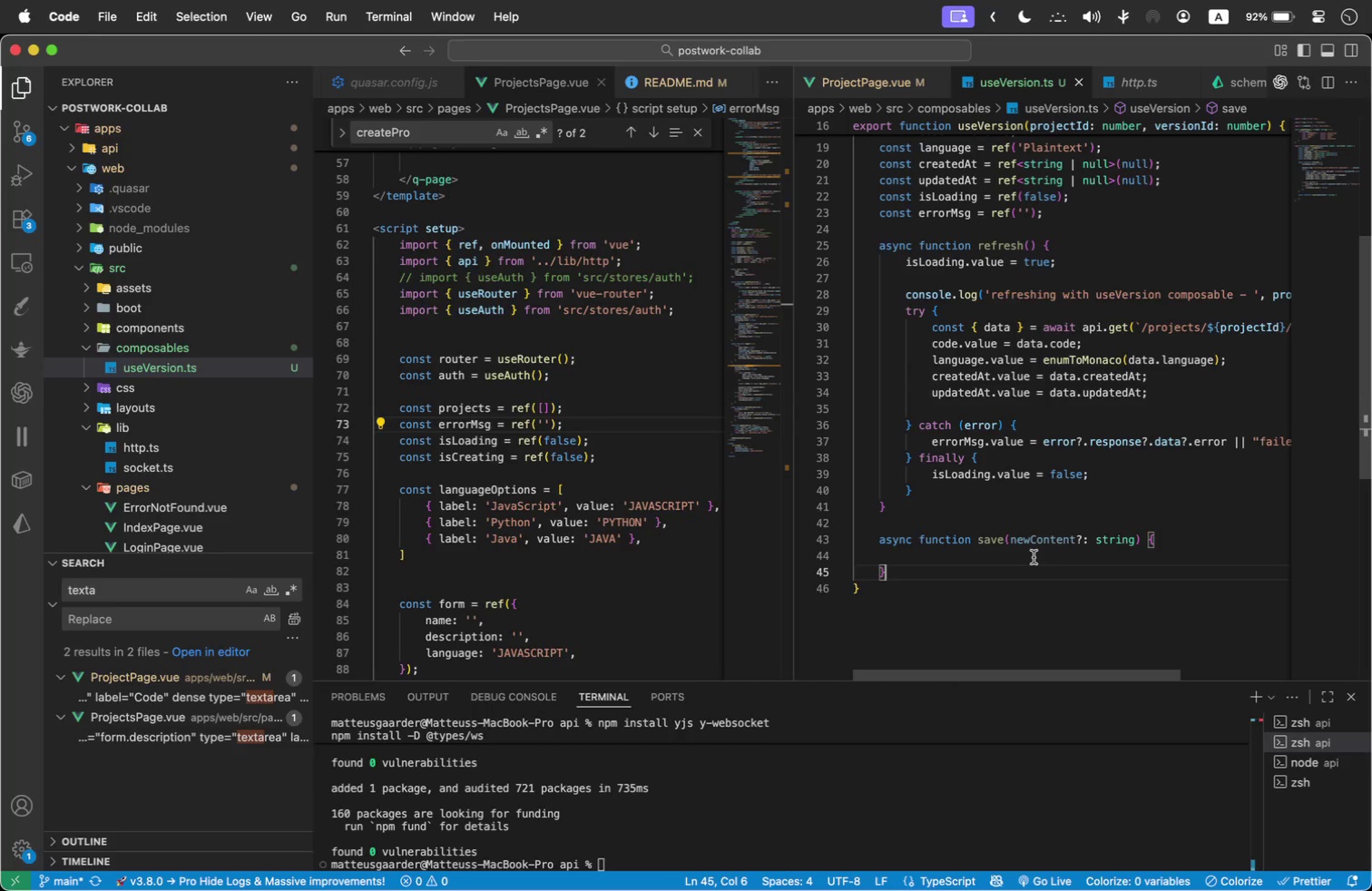 
triple_click([1034, 557])
 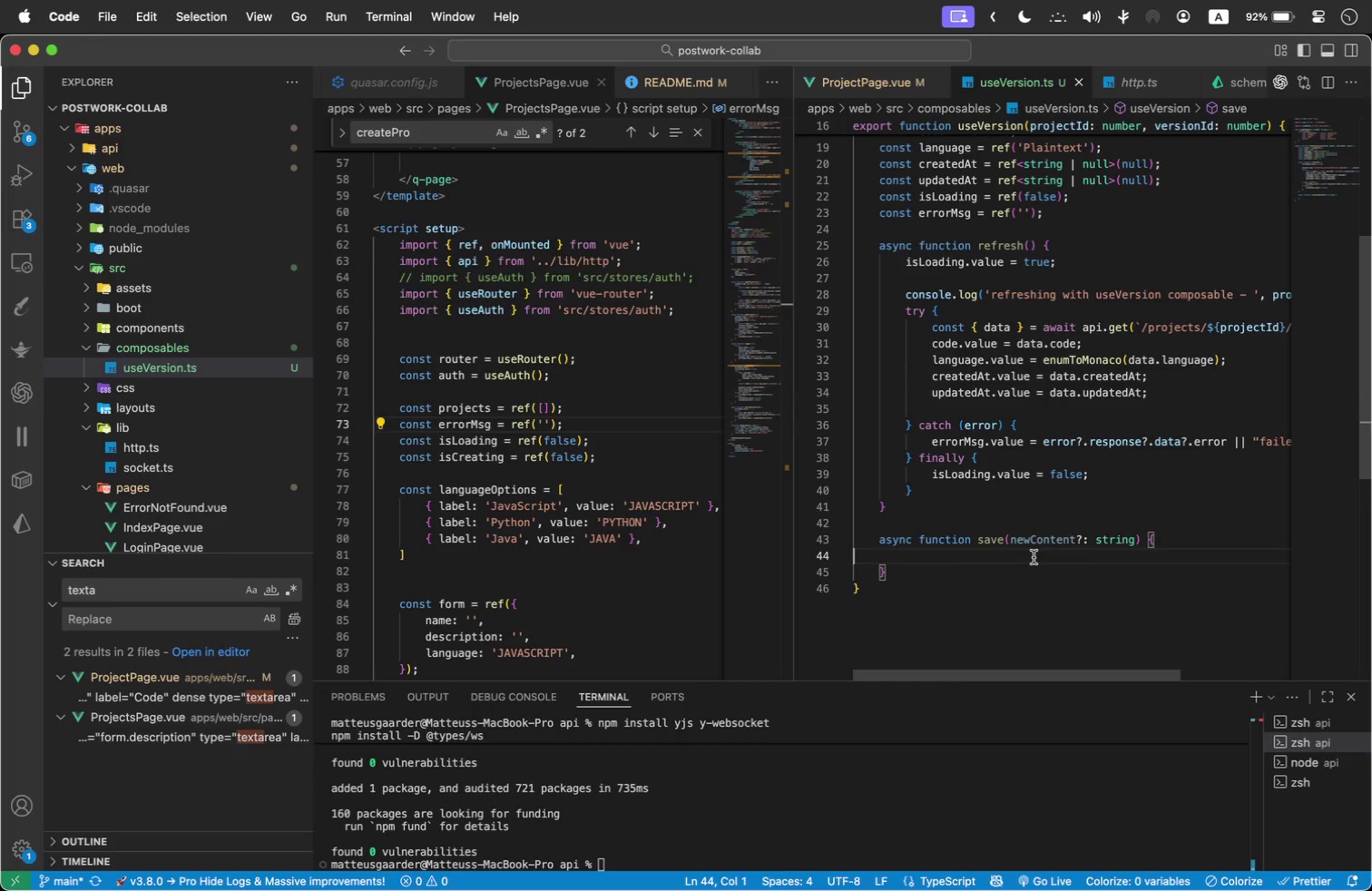 
key(Tab)
type(er)
 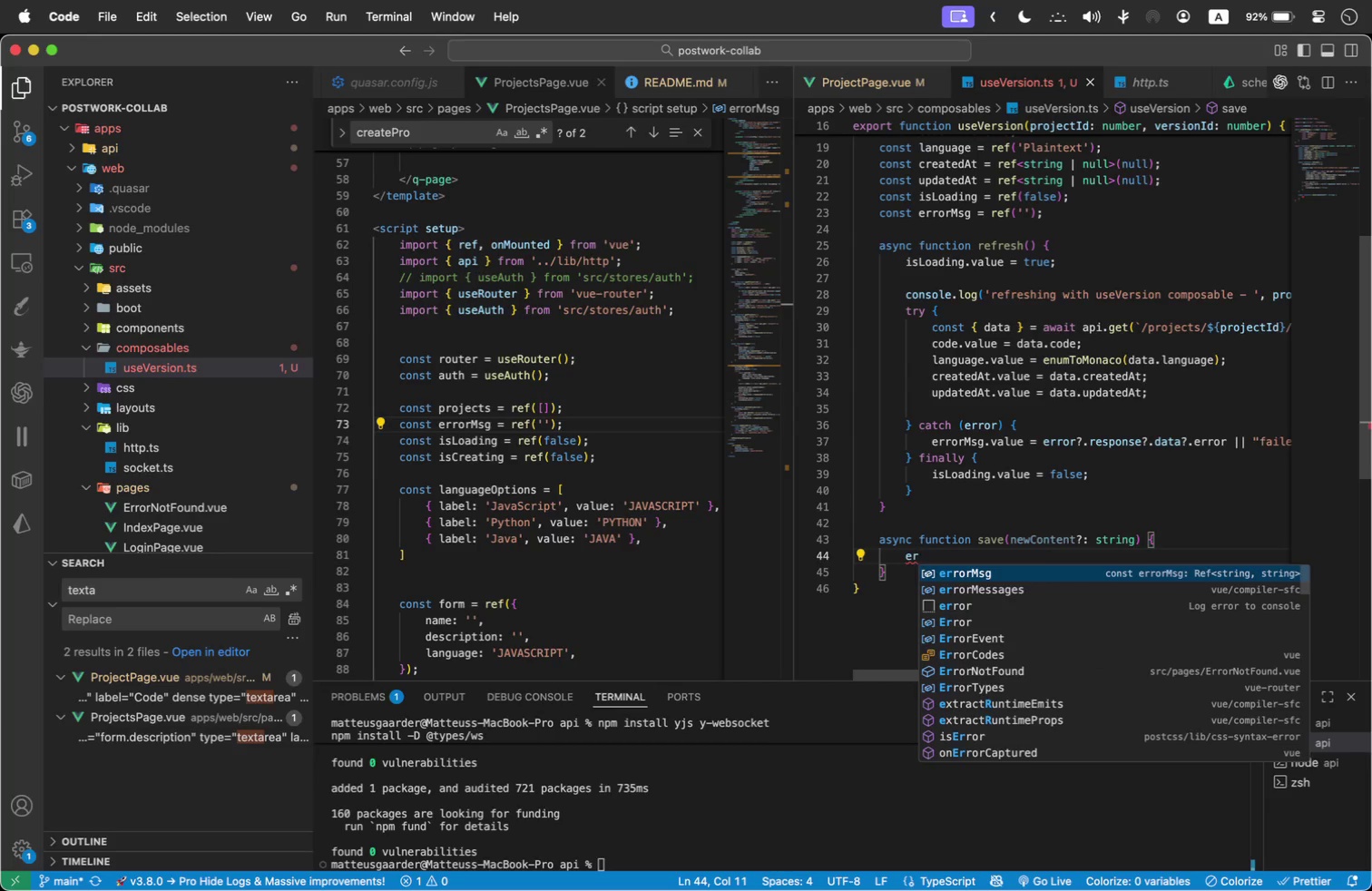 
wait(5.9)
 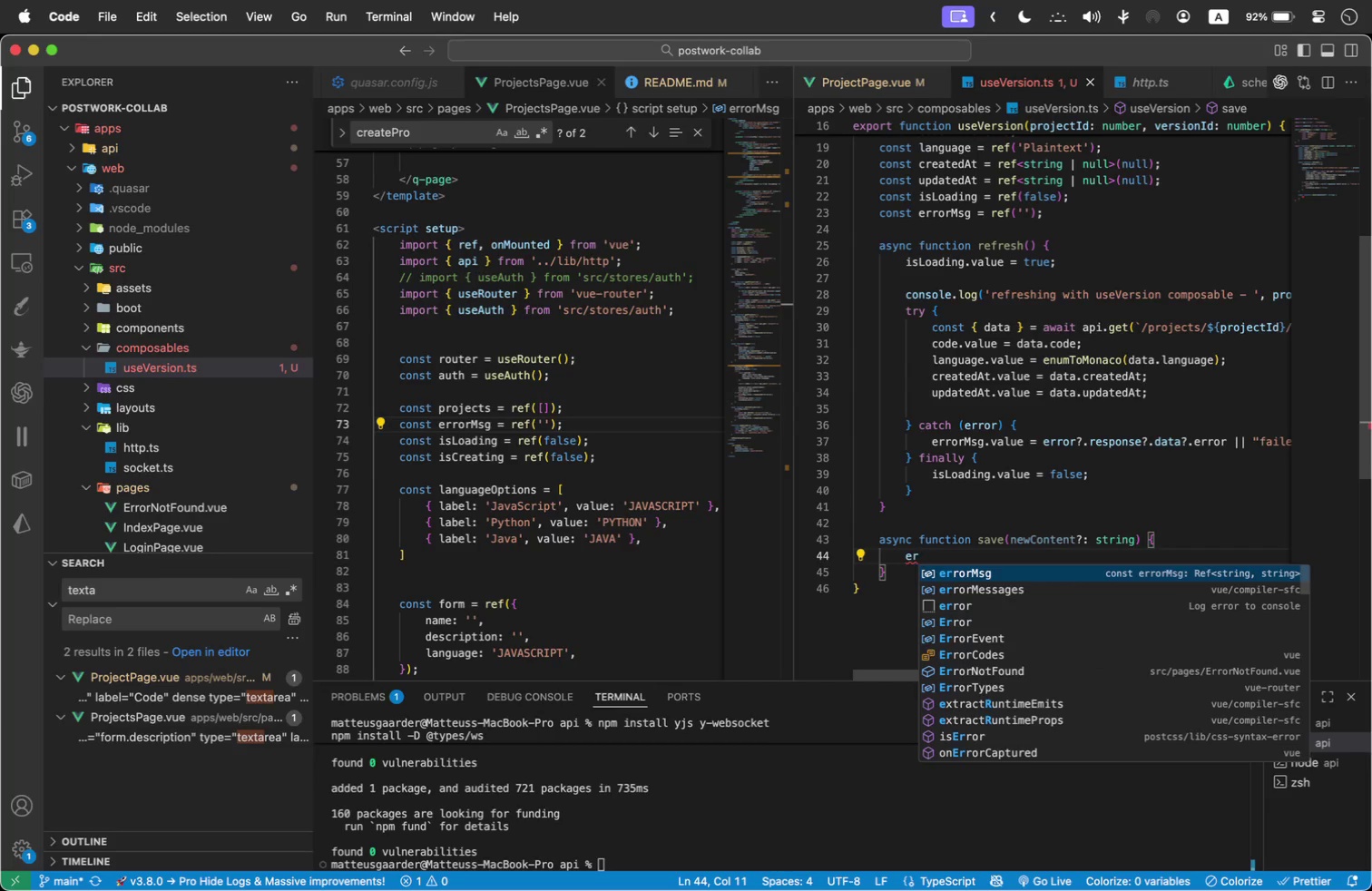 
key(Enter)
 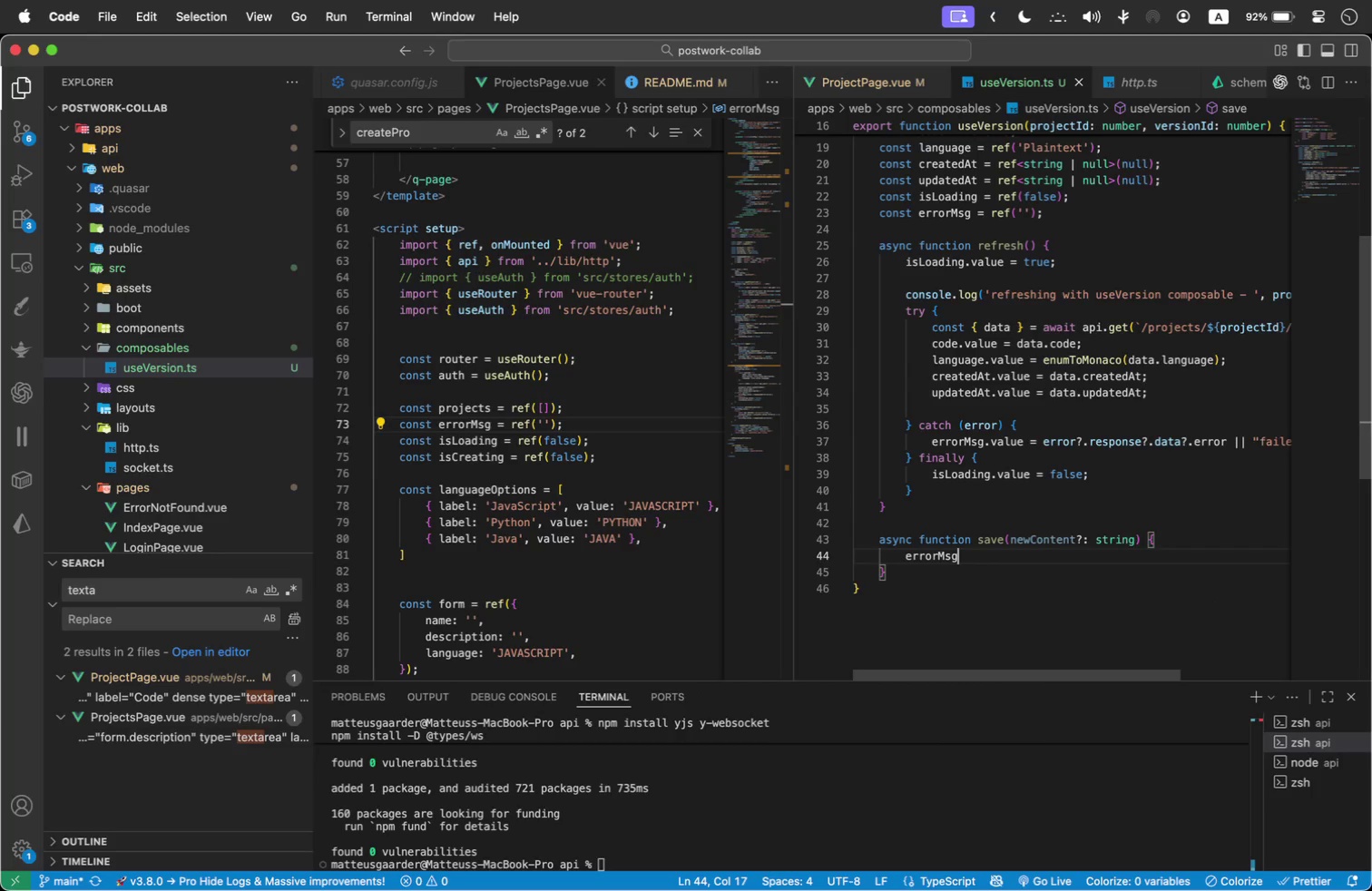 
type(.va)
 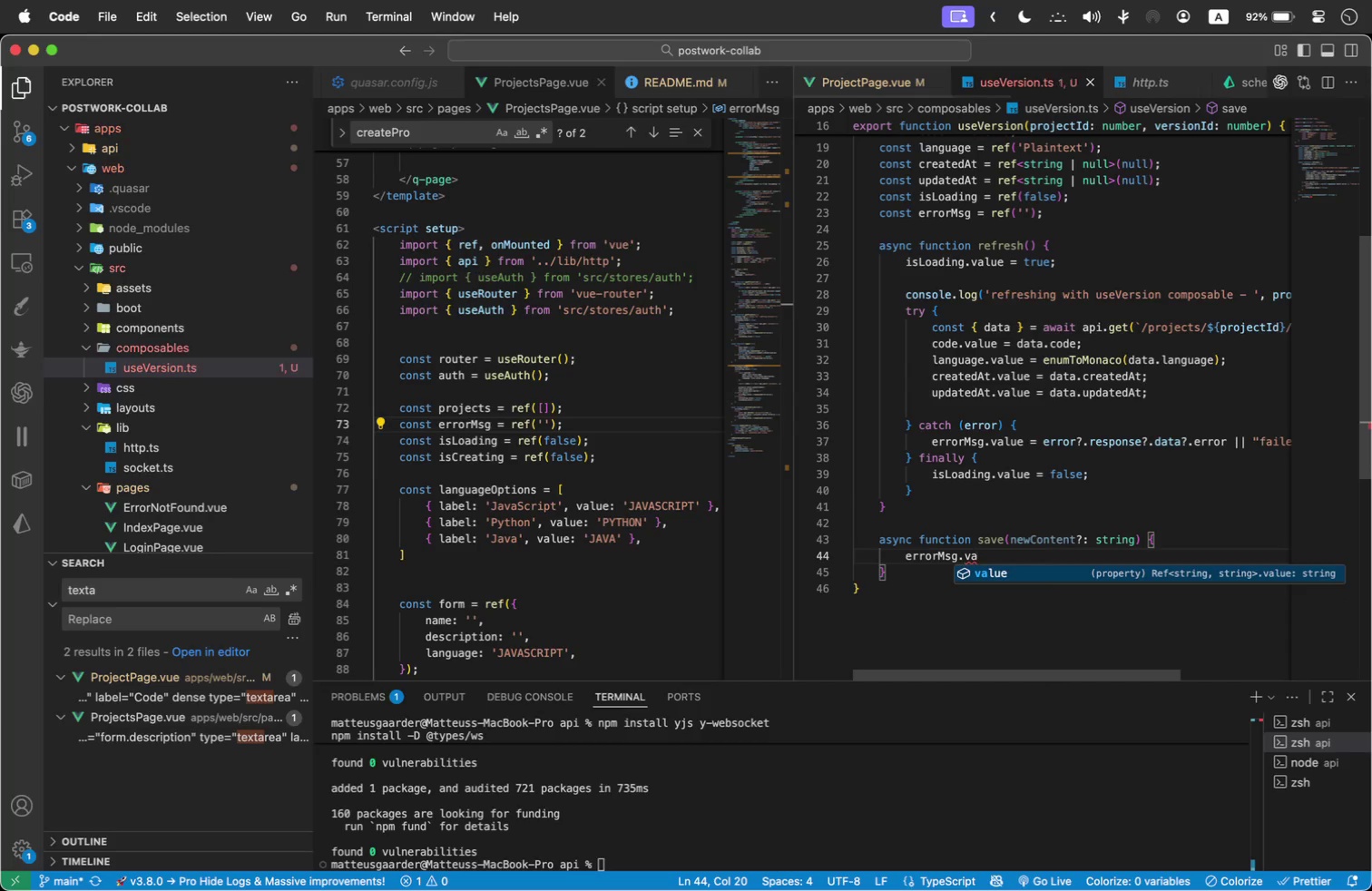 
key(Enter)
 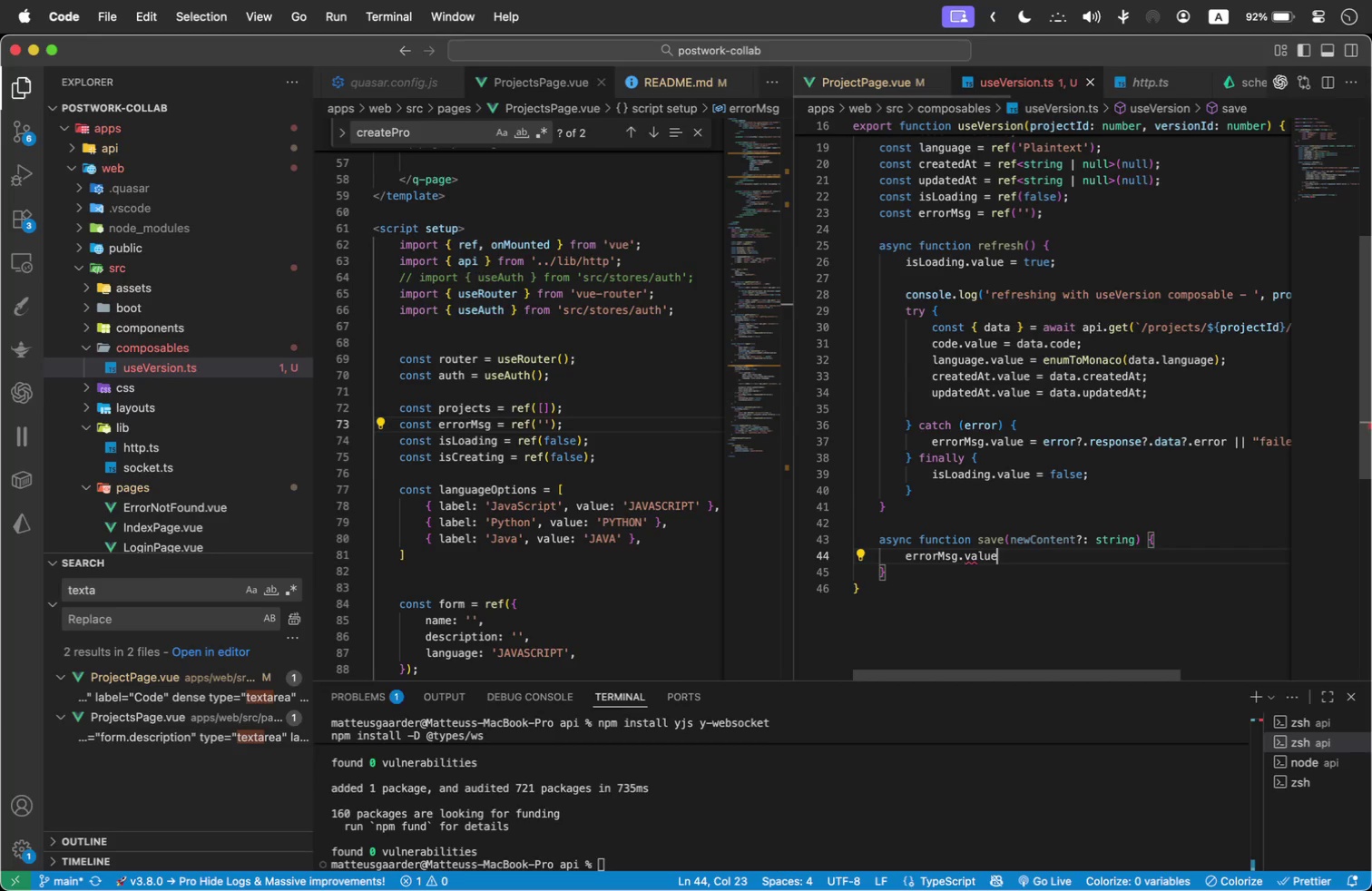 
key(Space)
 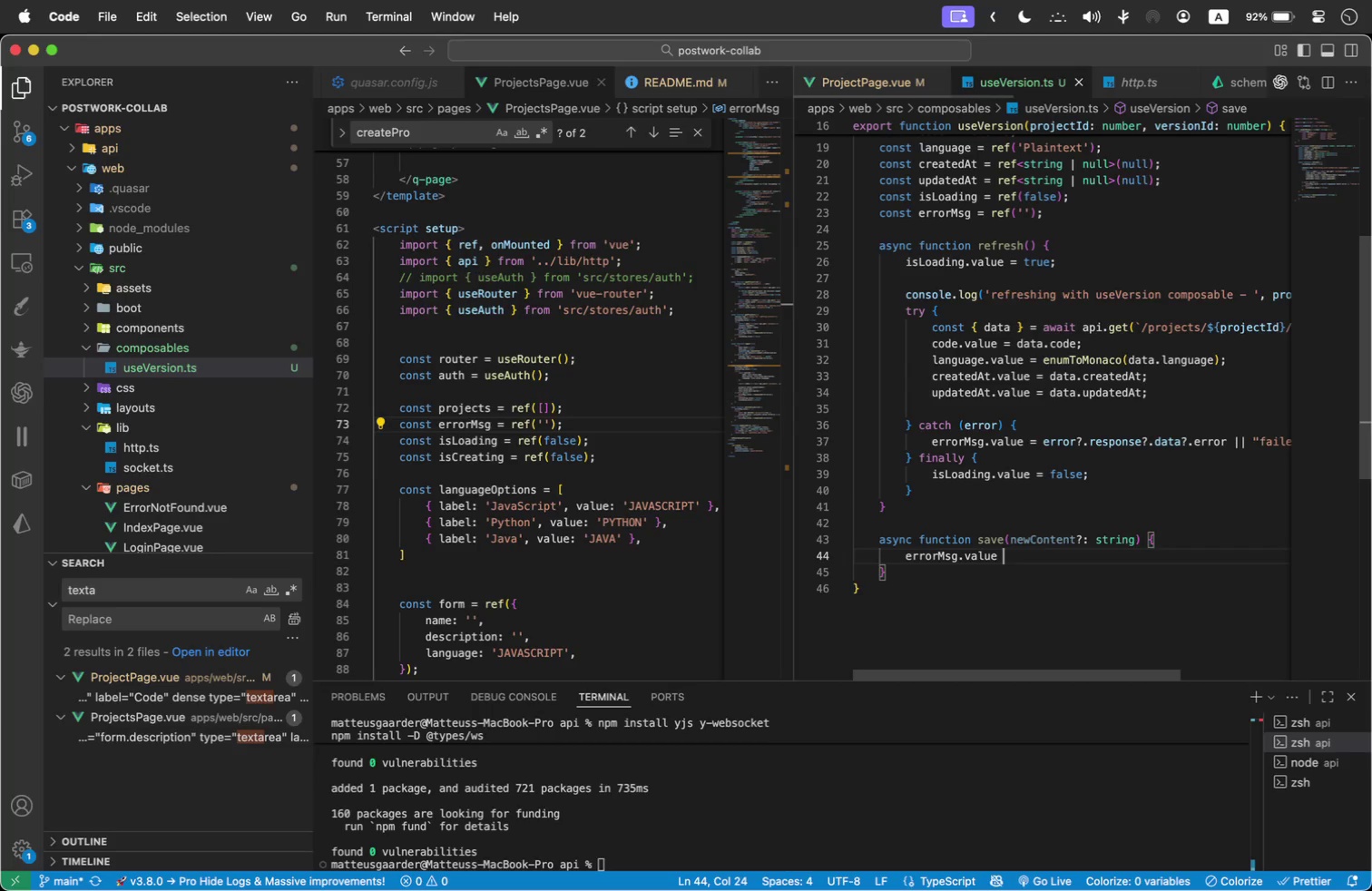 
key(Equal)
 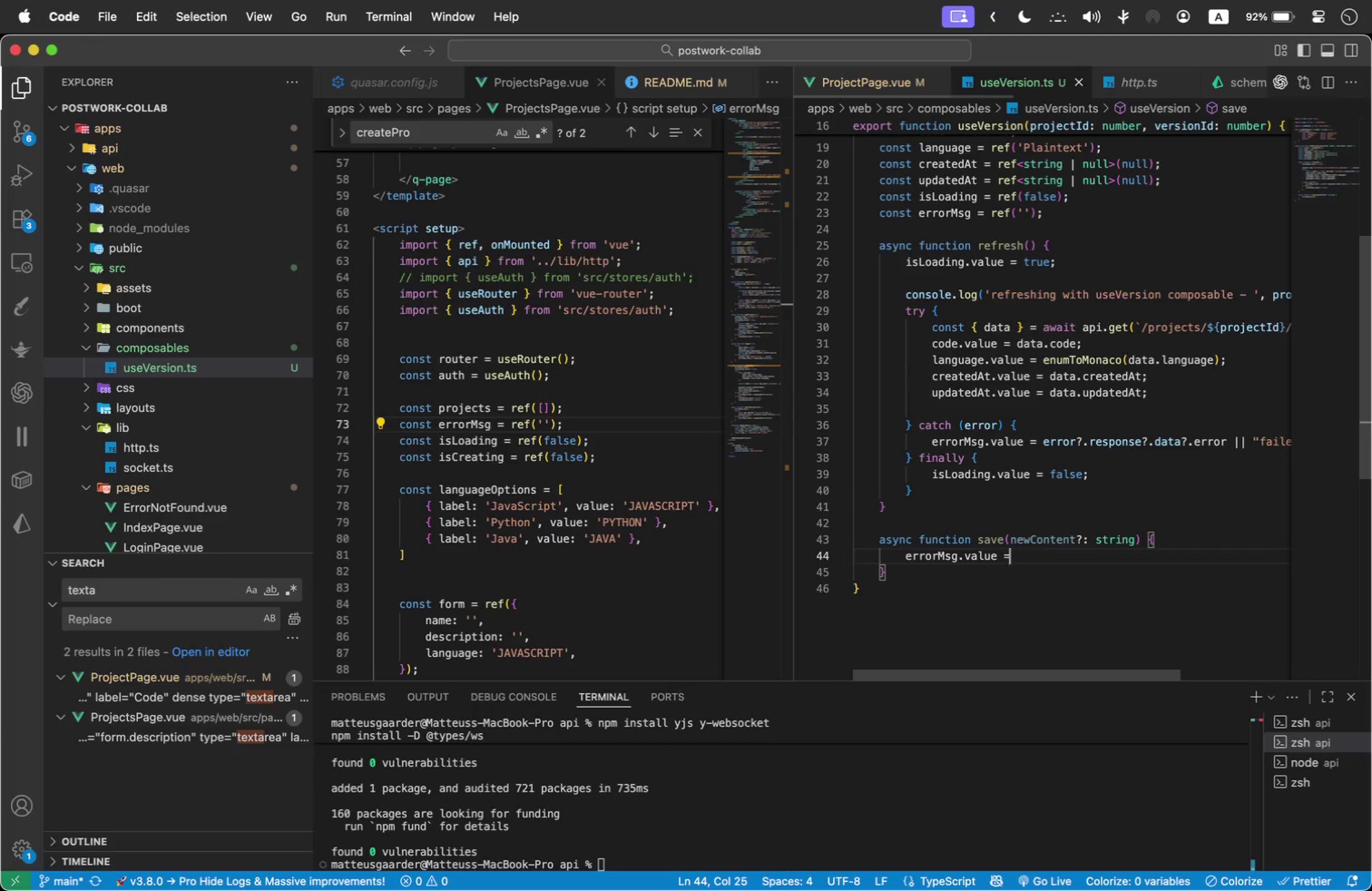 
key(Space)
 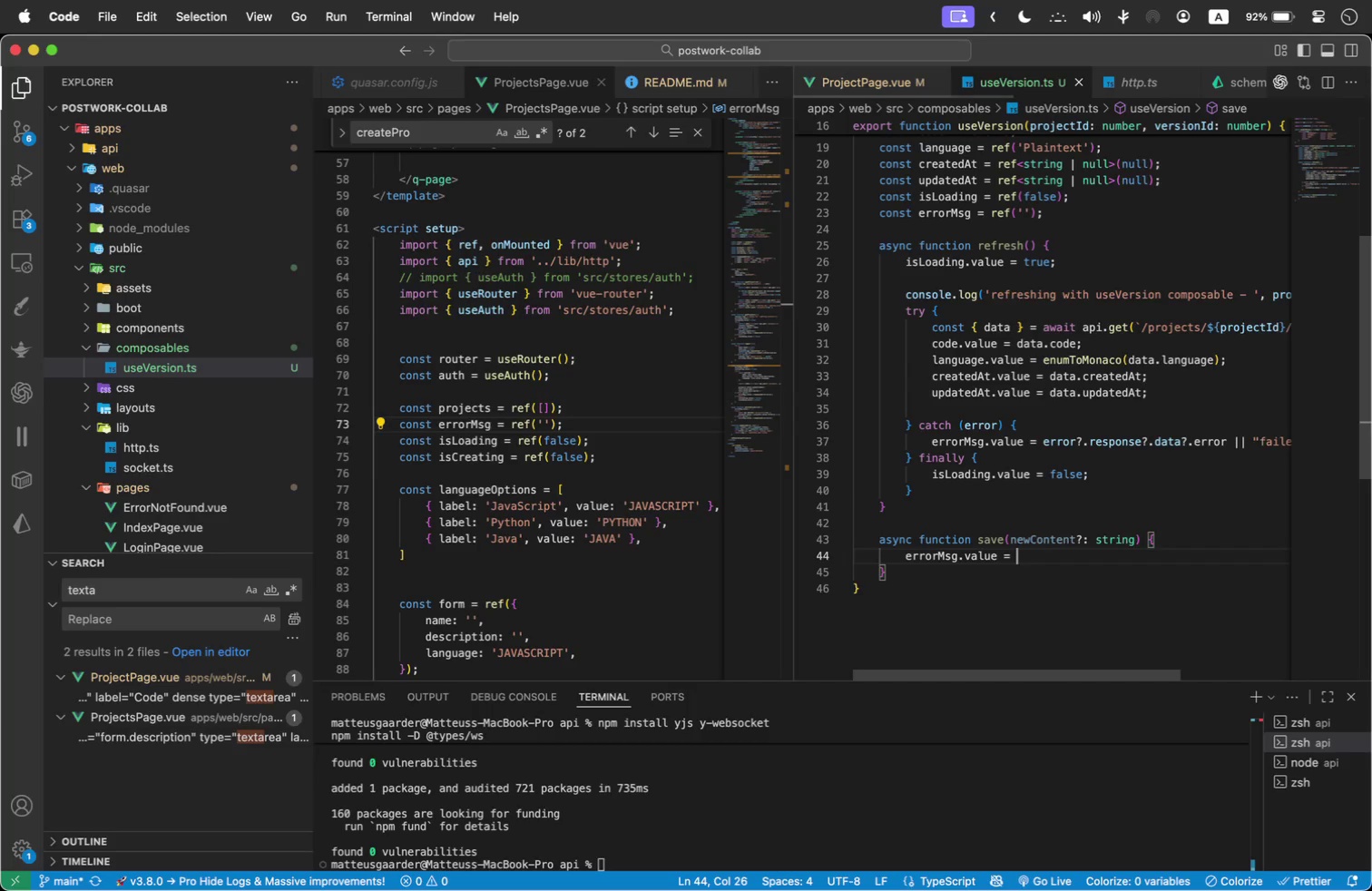 
key(Shift+ShiftLeft)
 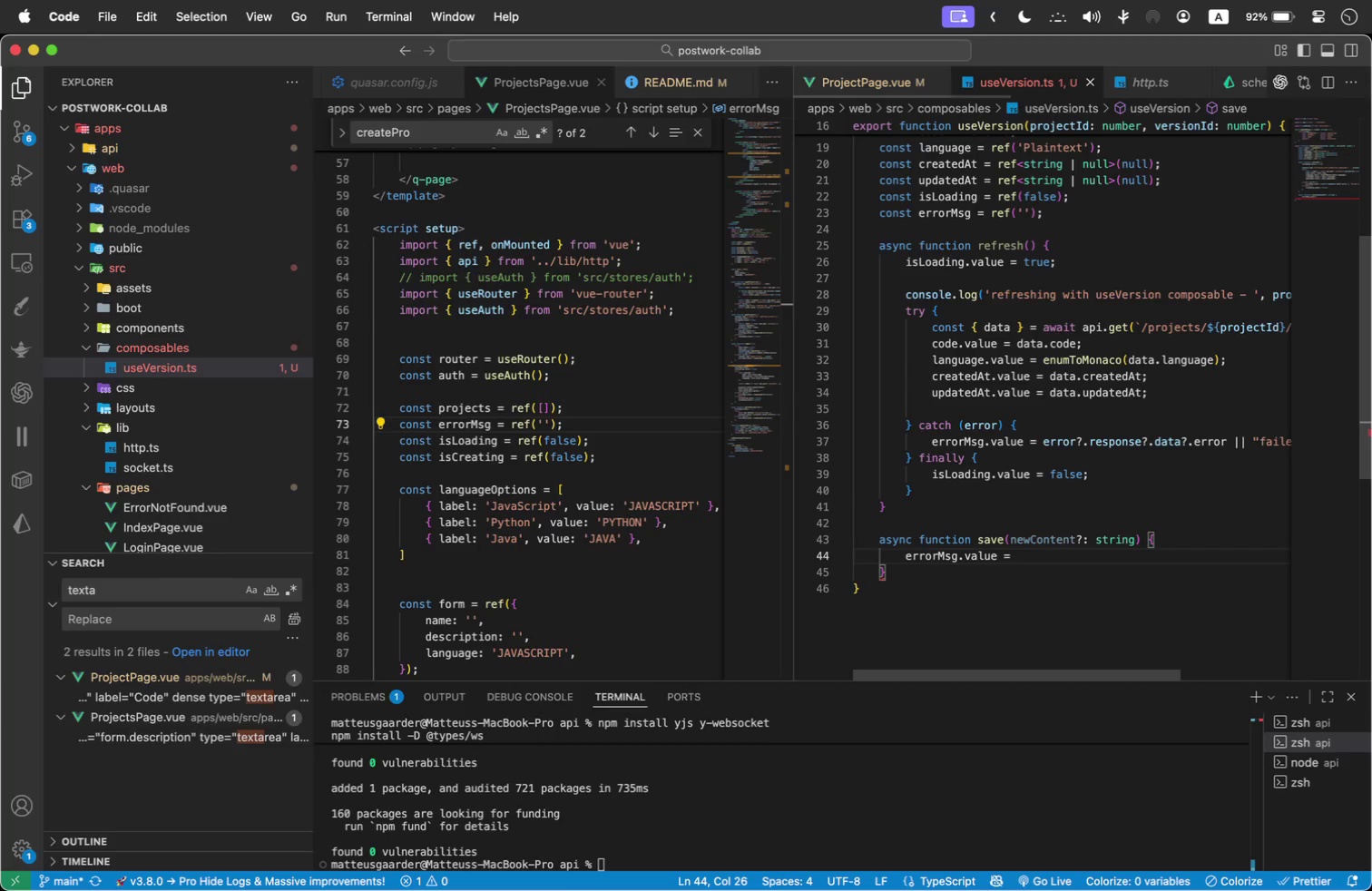 
key(Quote)
 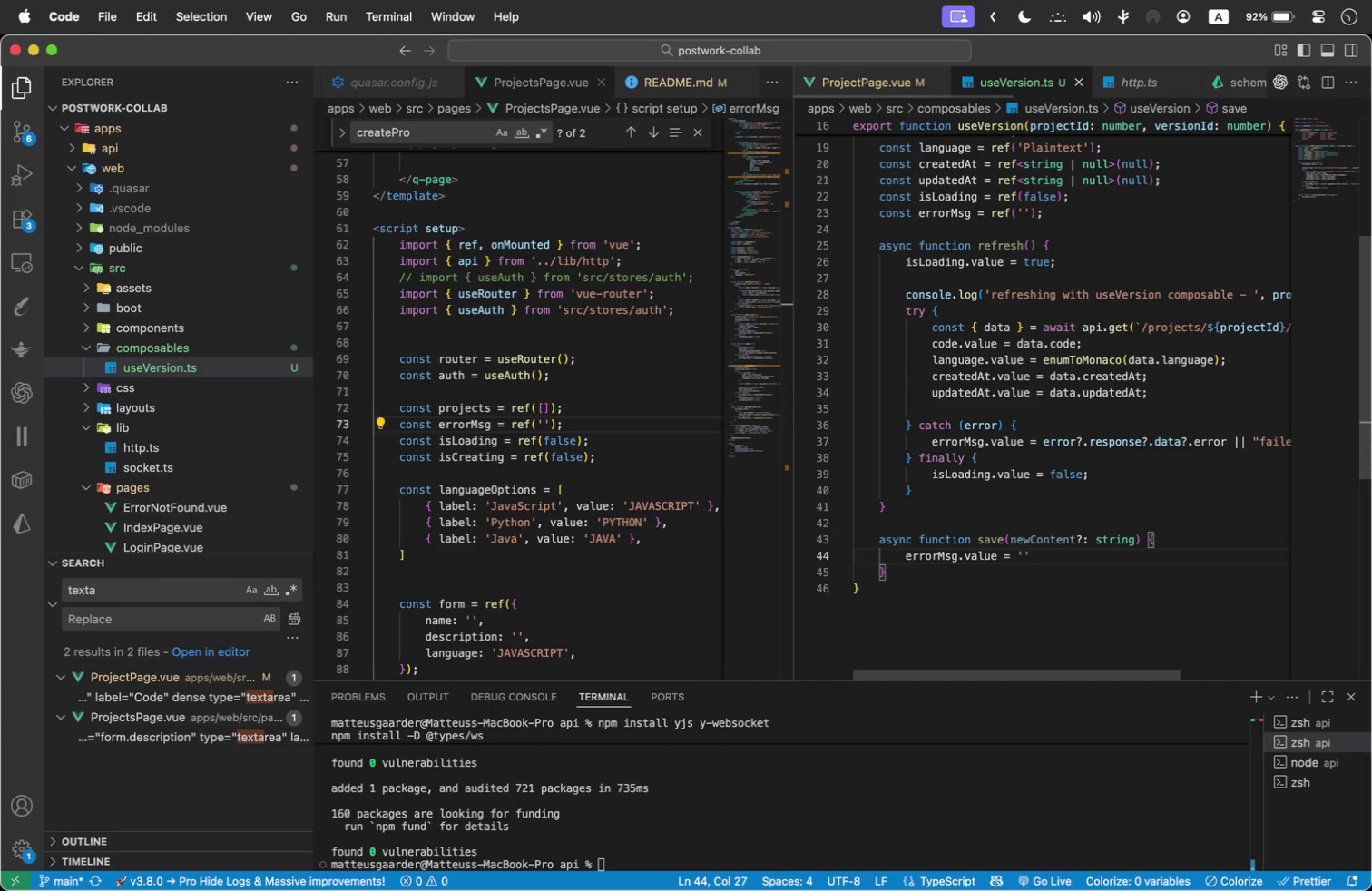 
key(ArrowRight)
 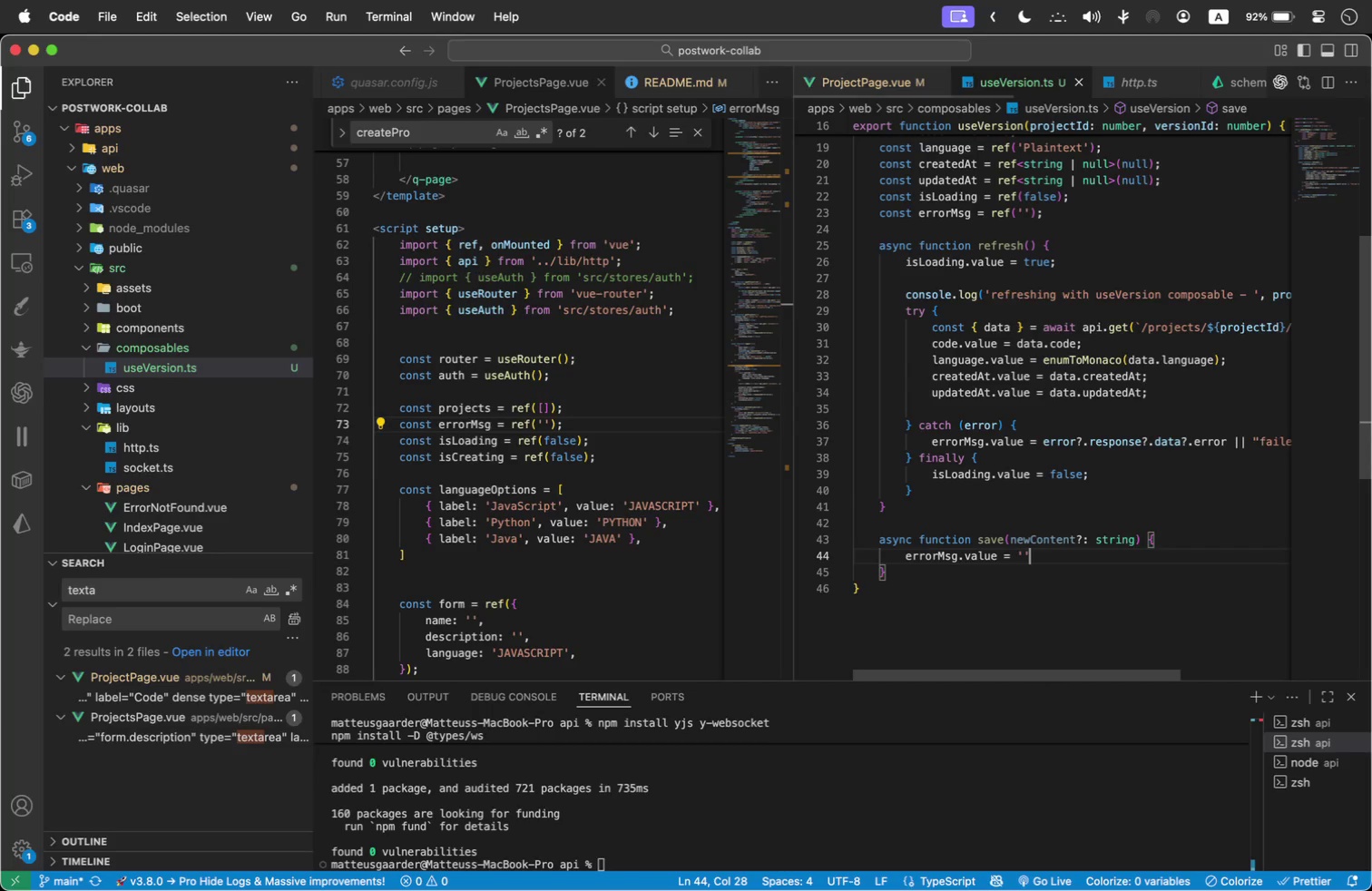 
key(Semicolon)
 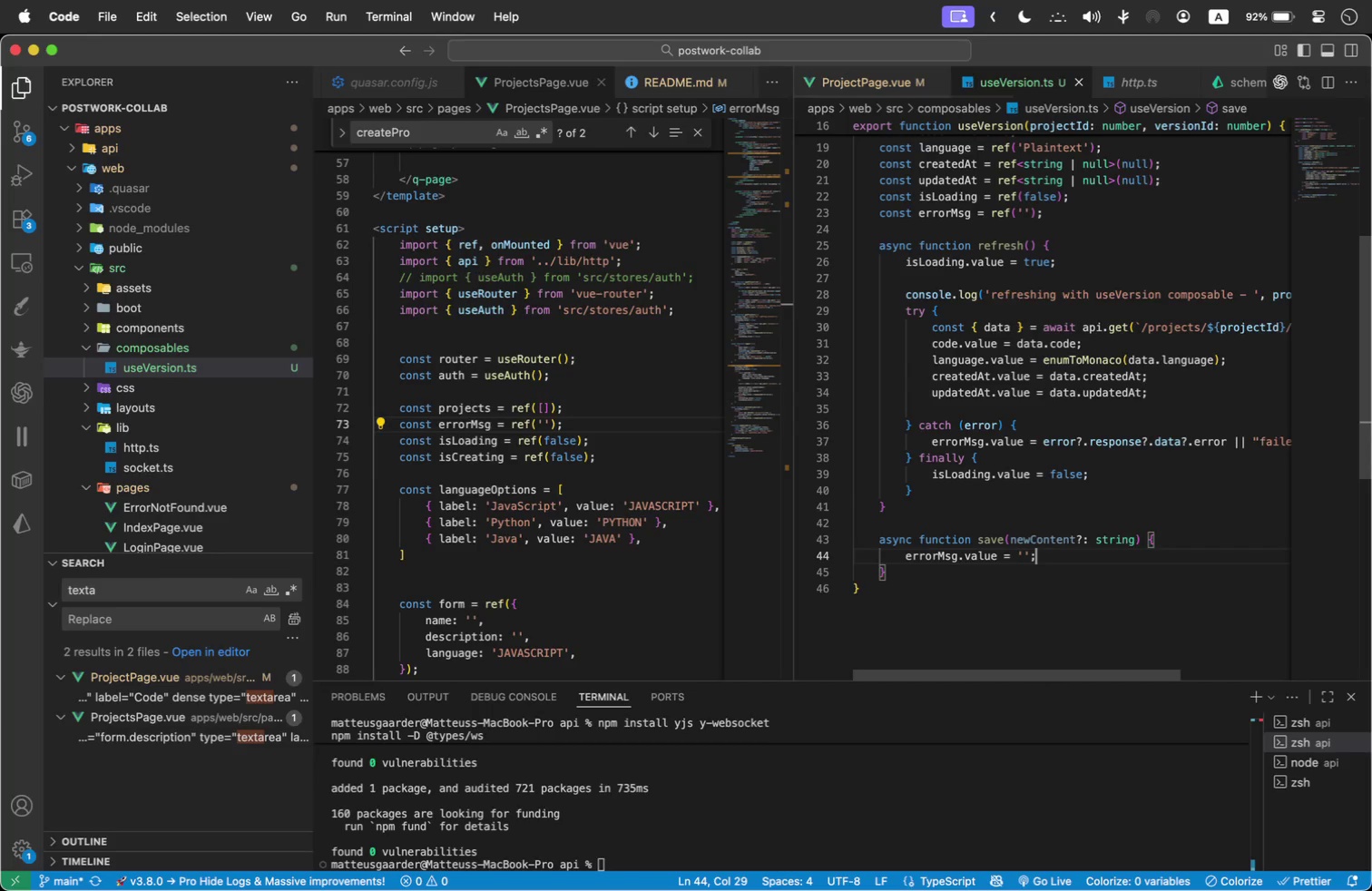 
hold_key(key=ShiftLeft, duration=1.05)
left_click([905, 552])
 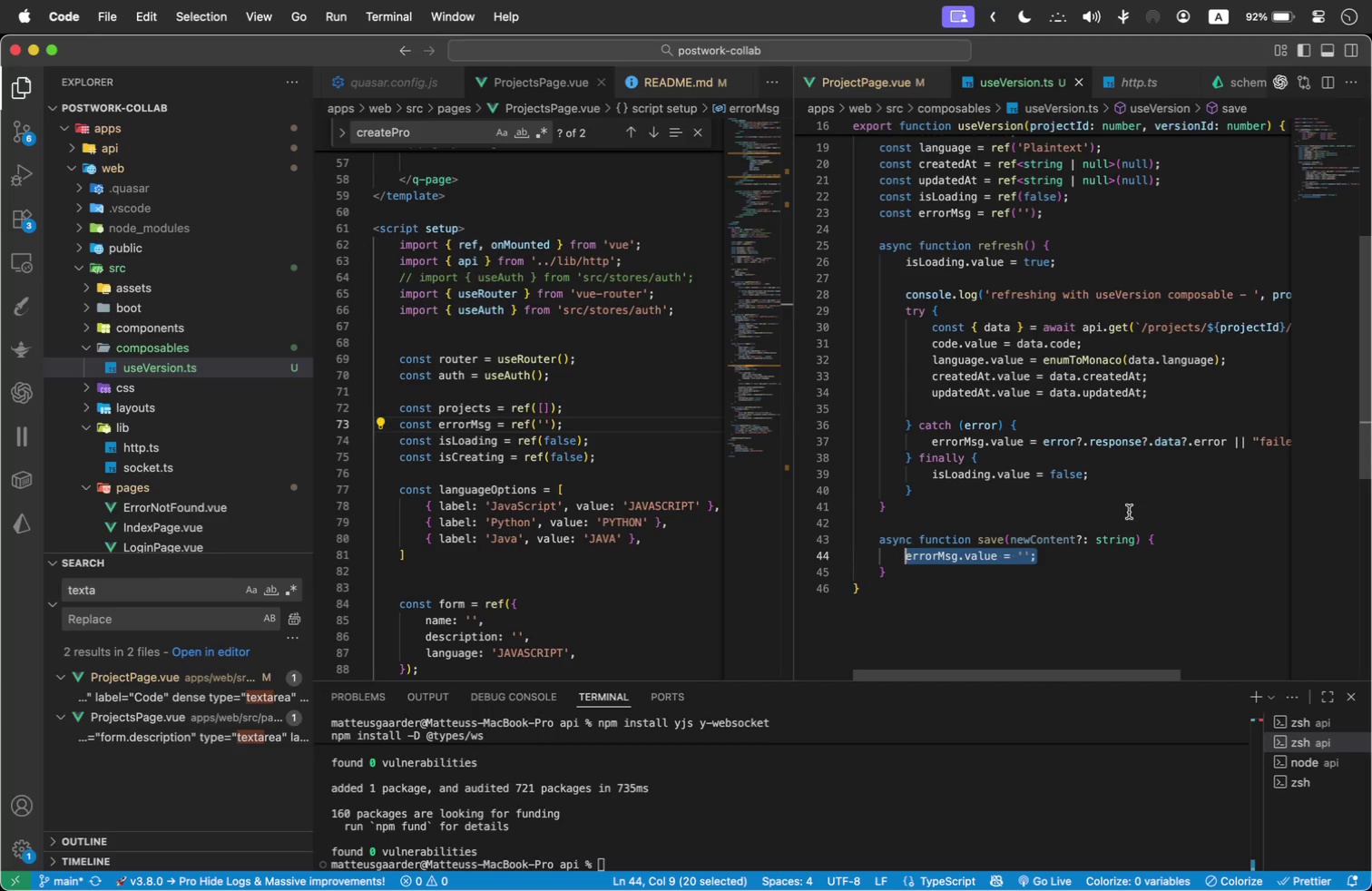 
key(Meta+C)
 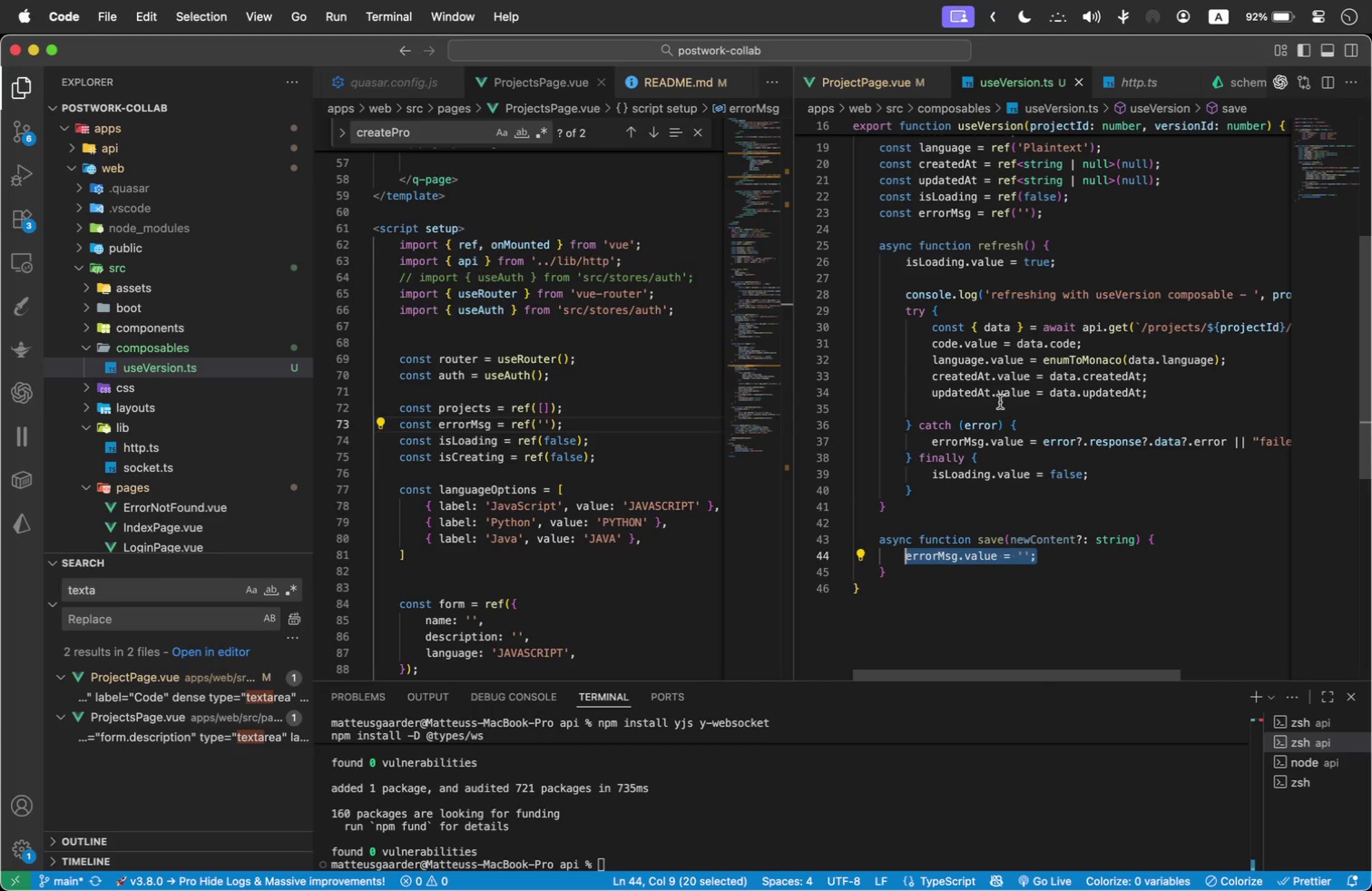 
scroll: coordinate [993, 400], scroll_direction: up, amount: 1.0
 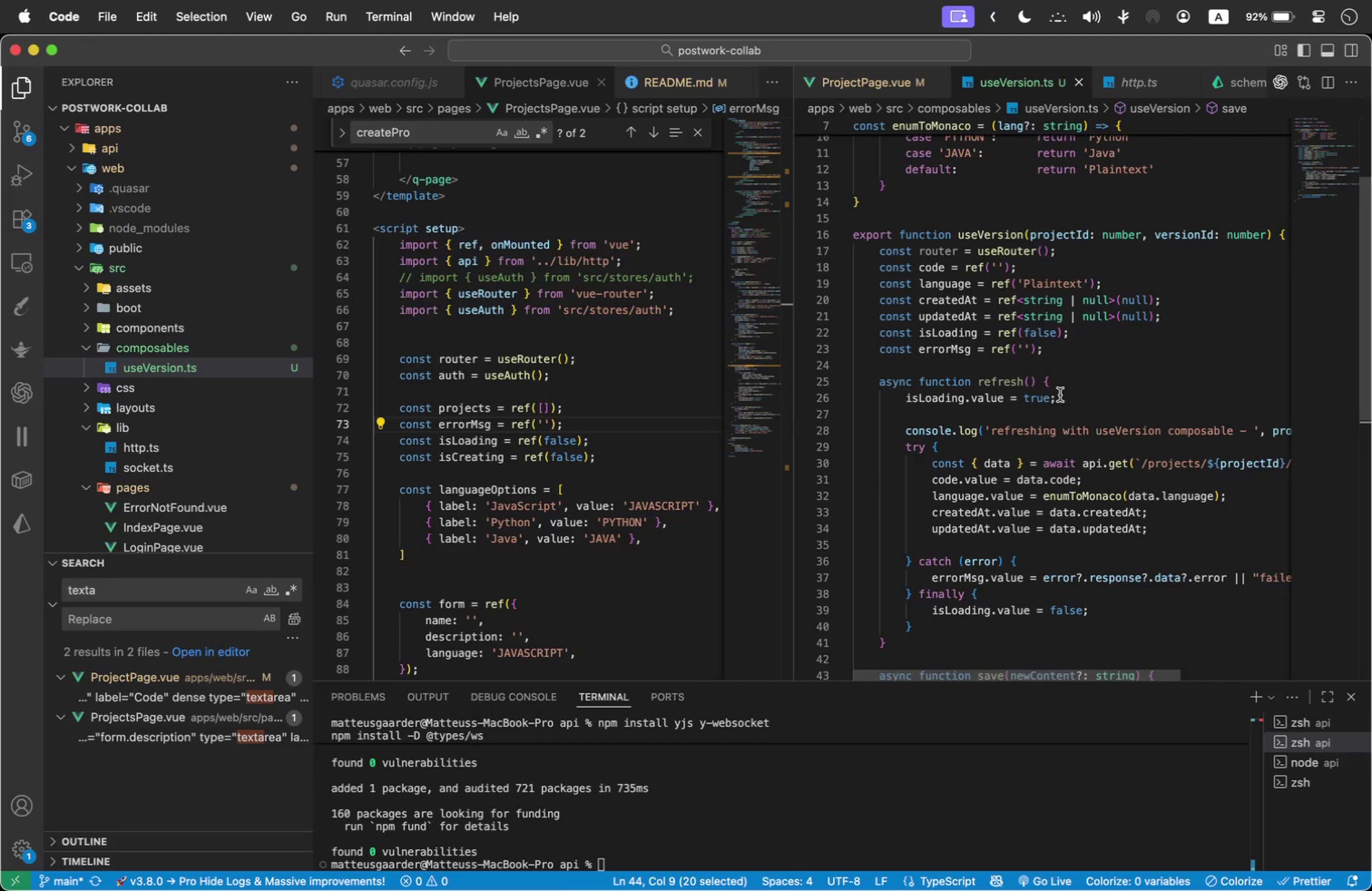 
left_click([1088, 386])
 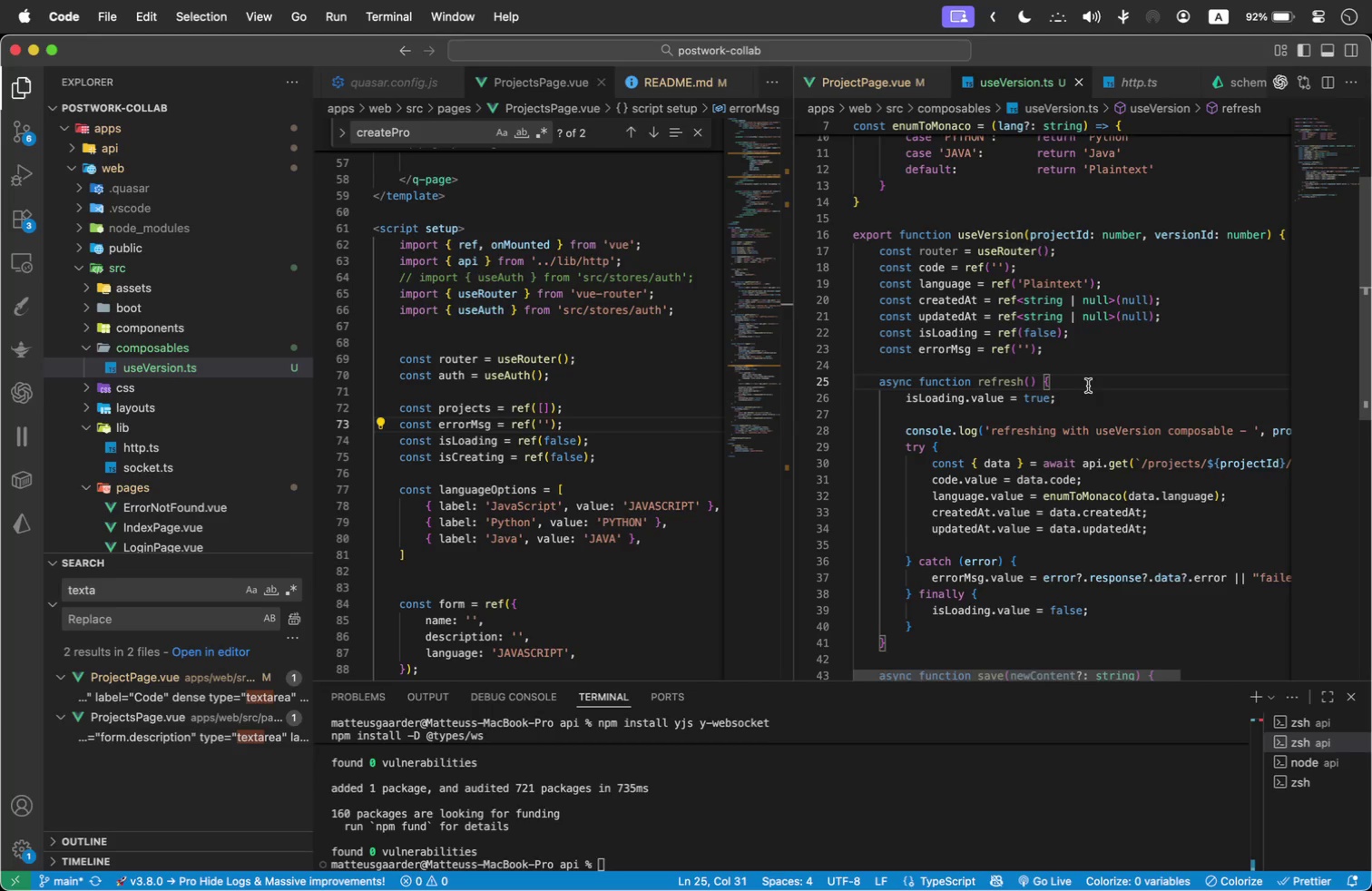 
key(Enter)
 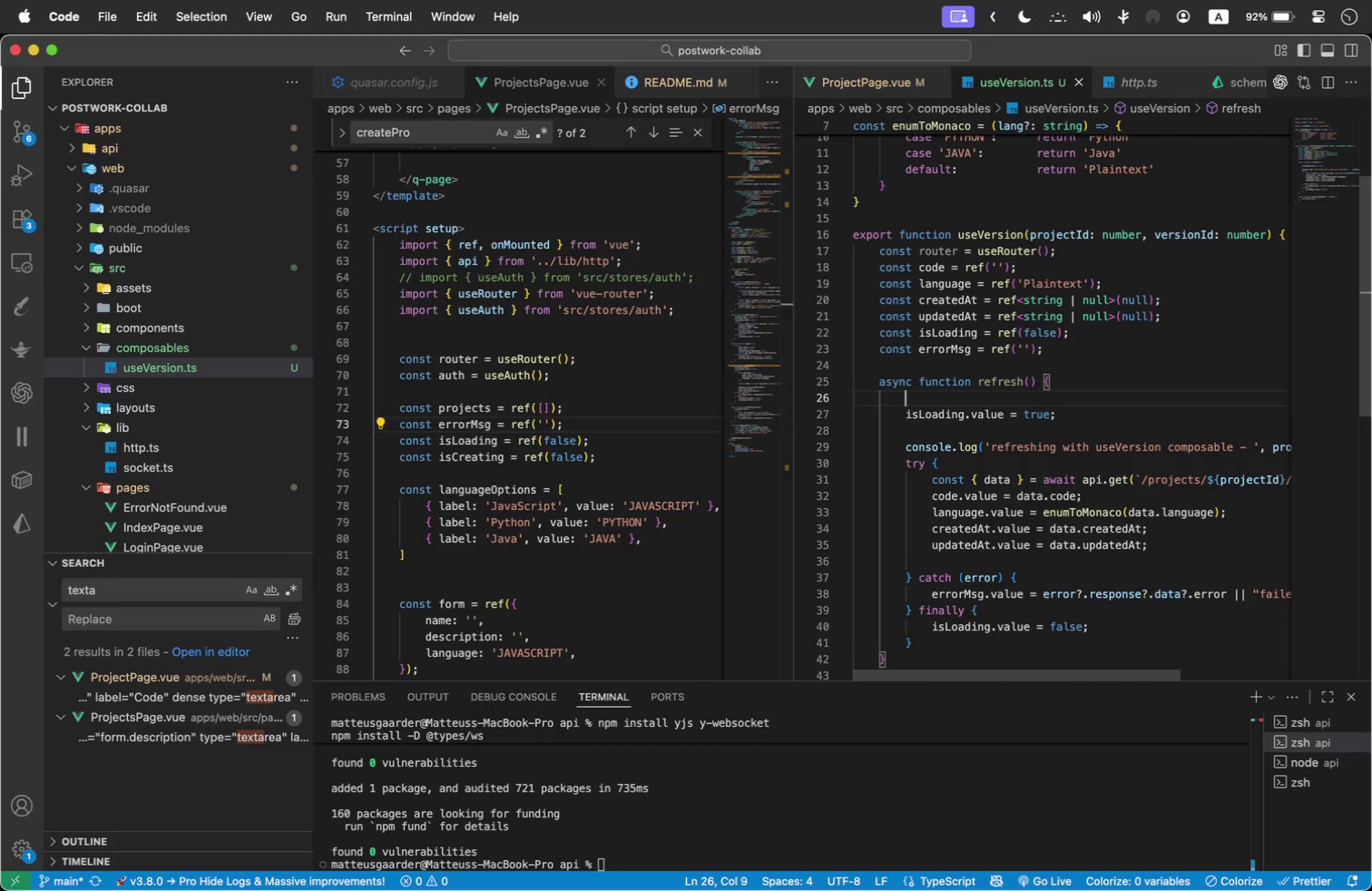 
key(Meta+V)
 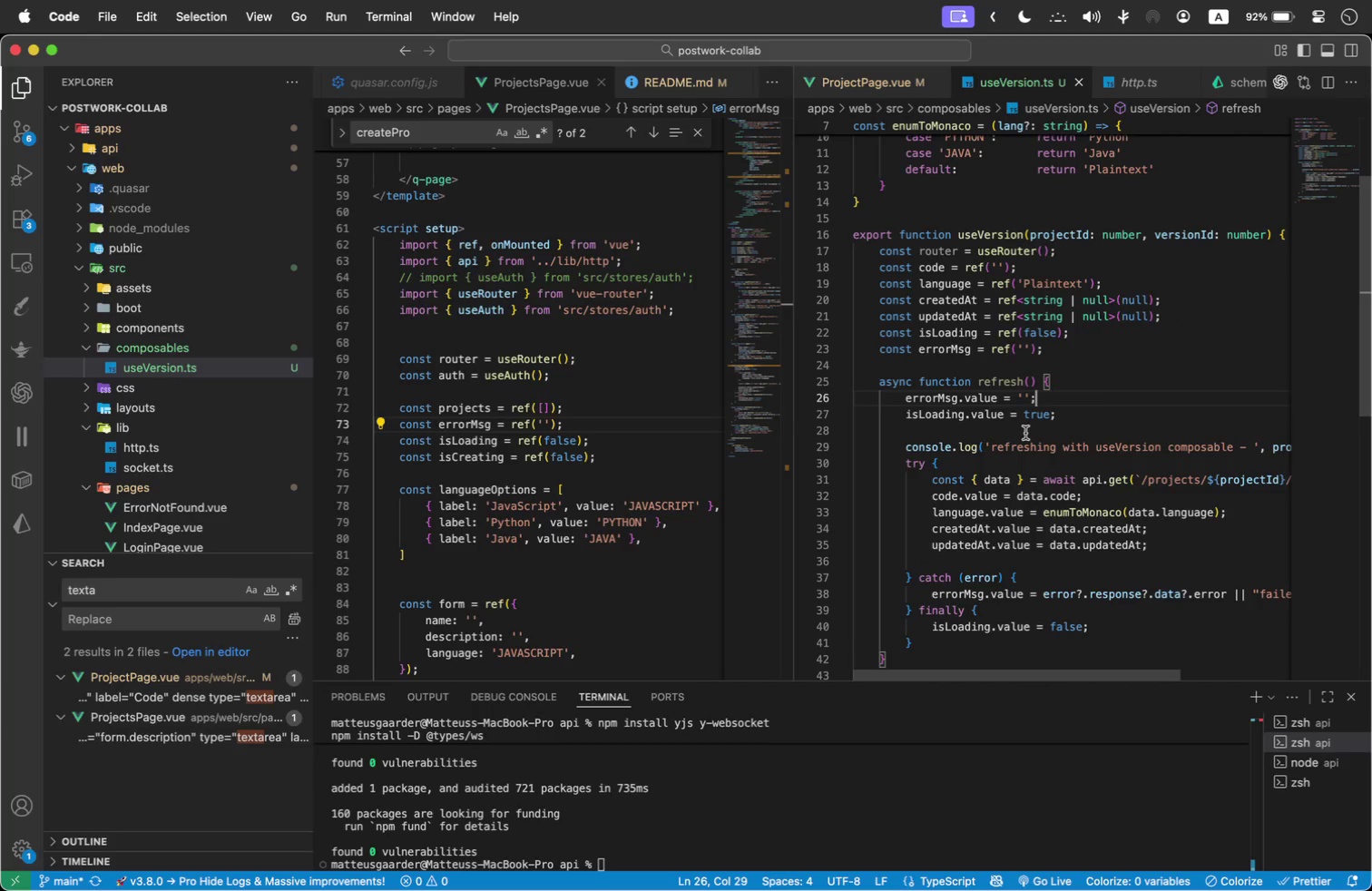 
scroll: coordinate [1025, 433], scroll_direction: down, amount: 1.0
 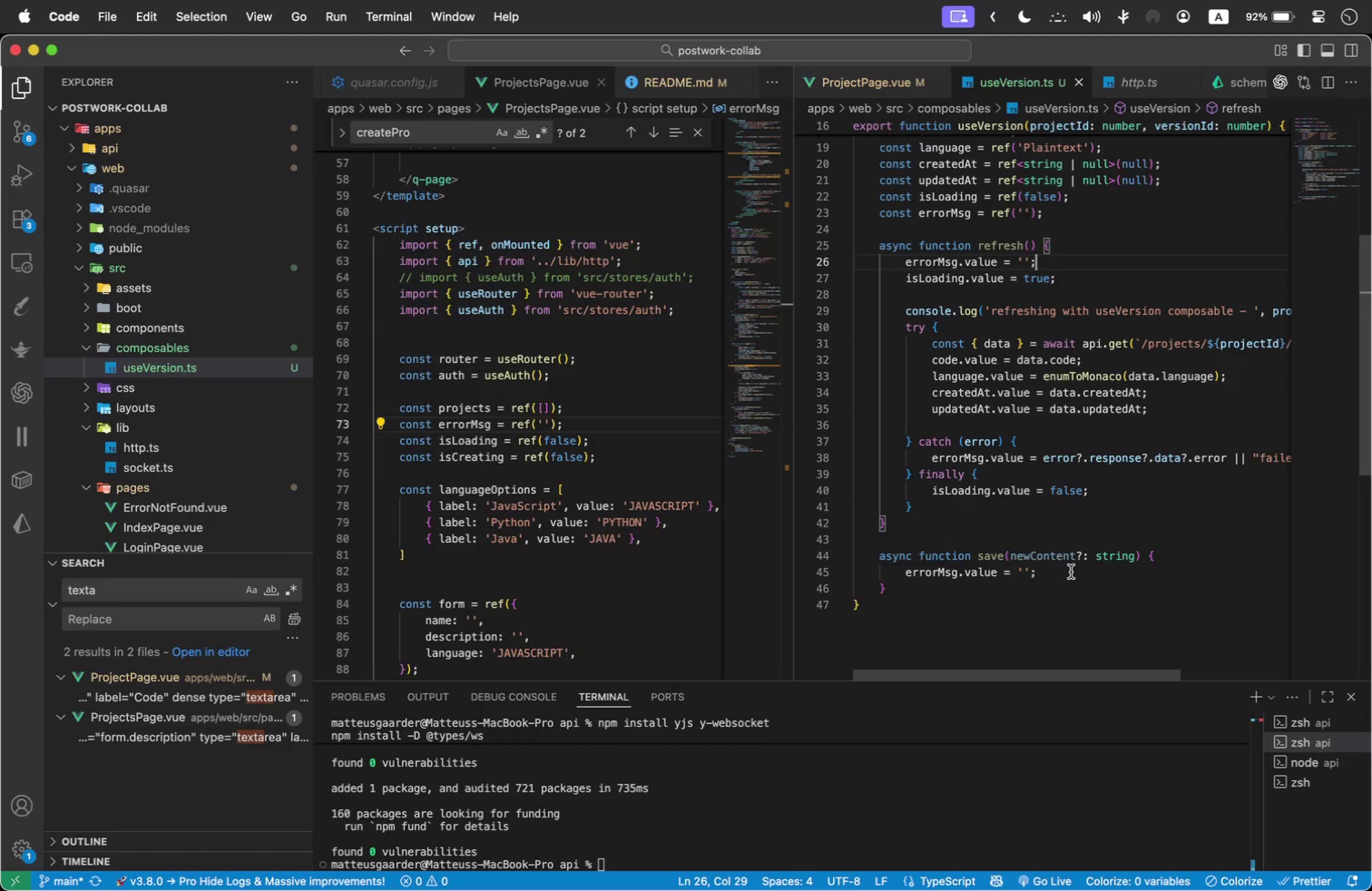 
left_click([1071, 574])
 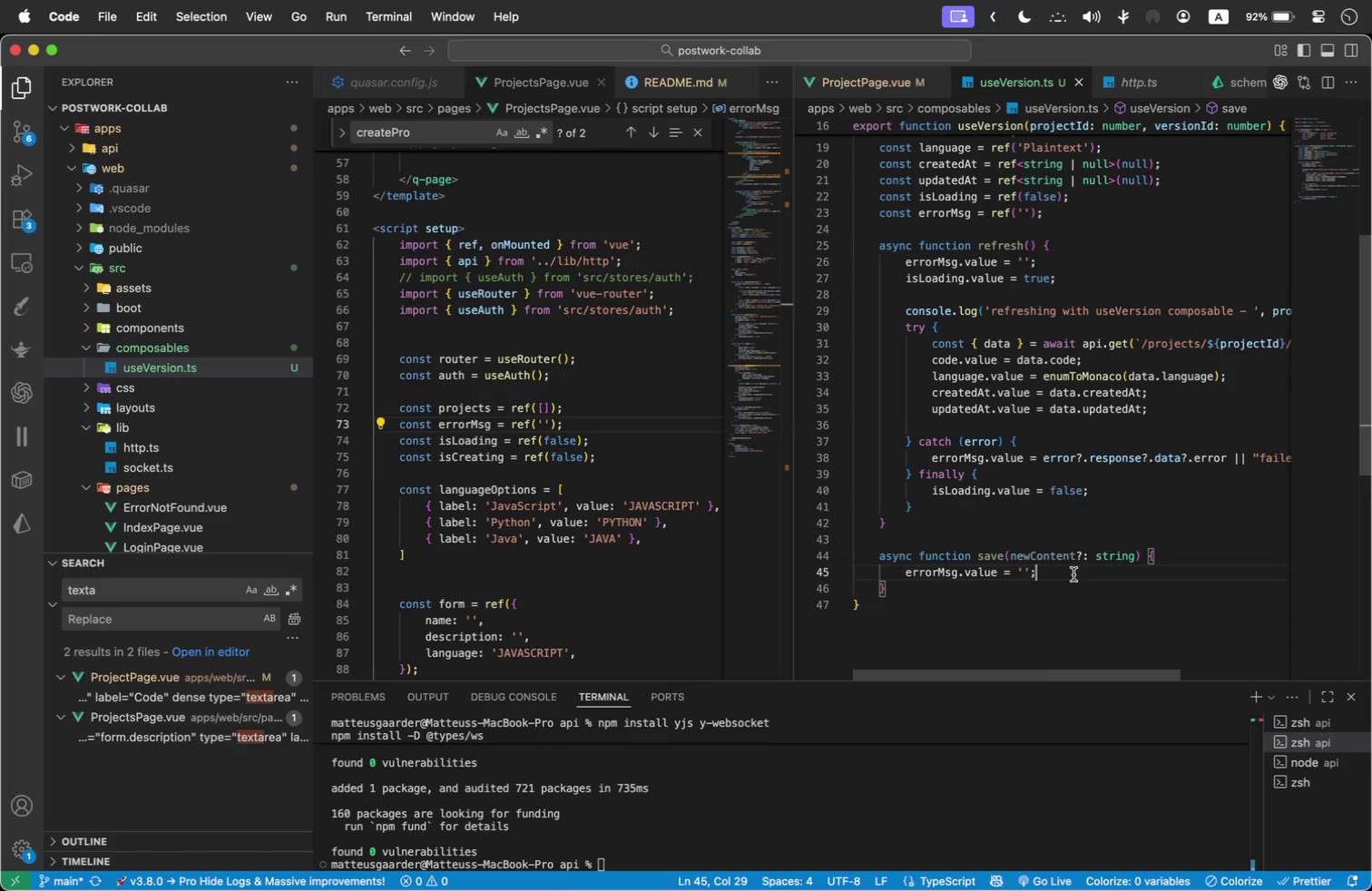 
key(Enter)
 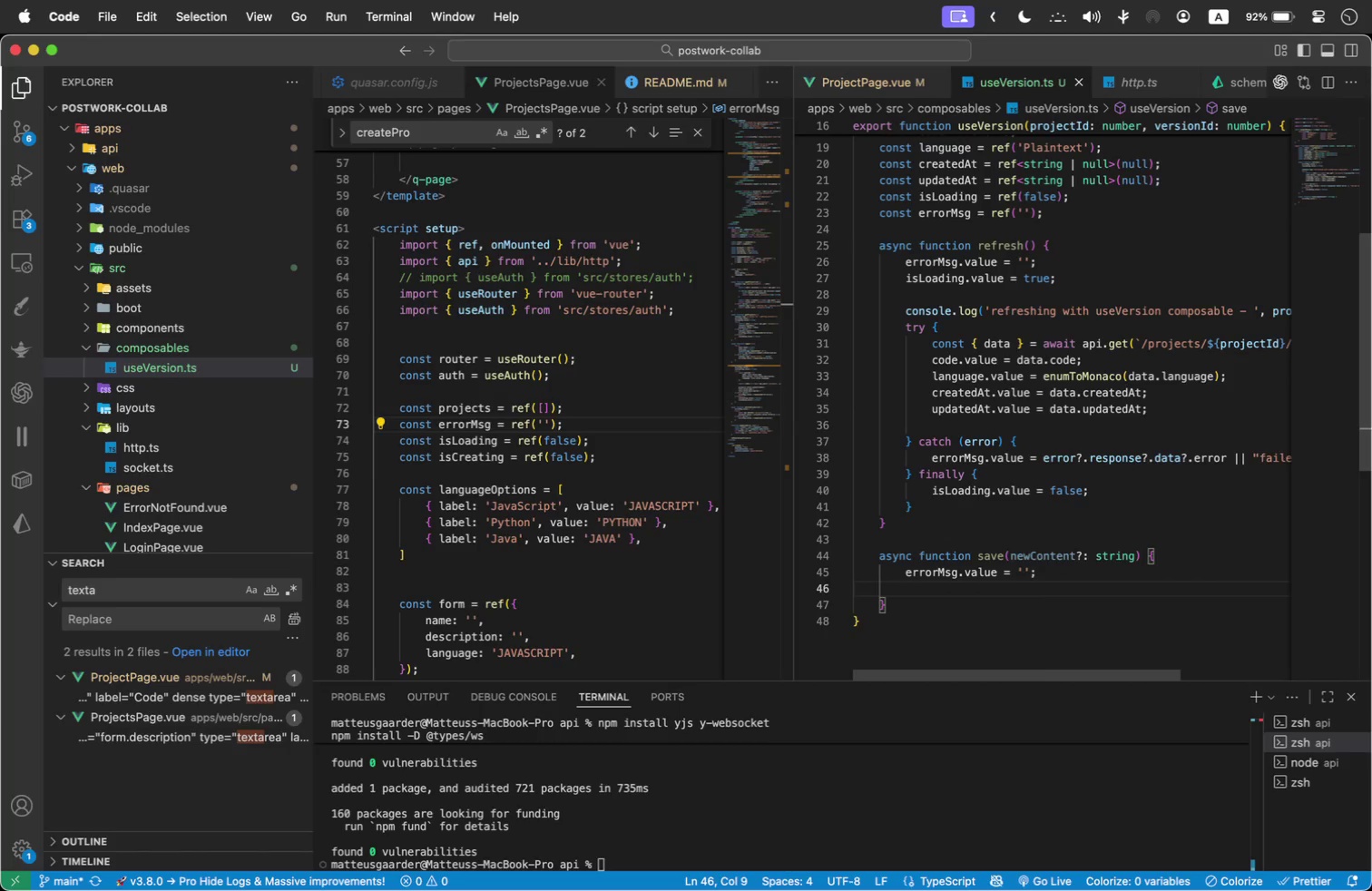 
type(is)
 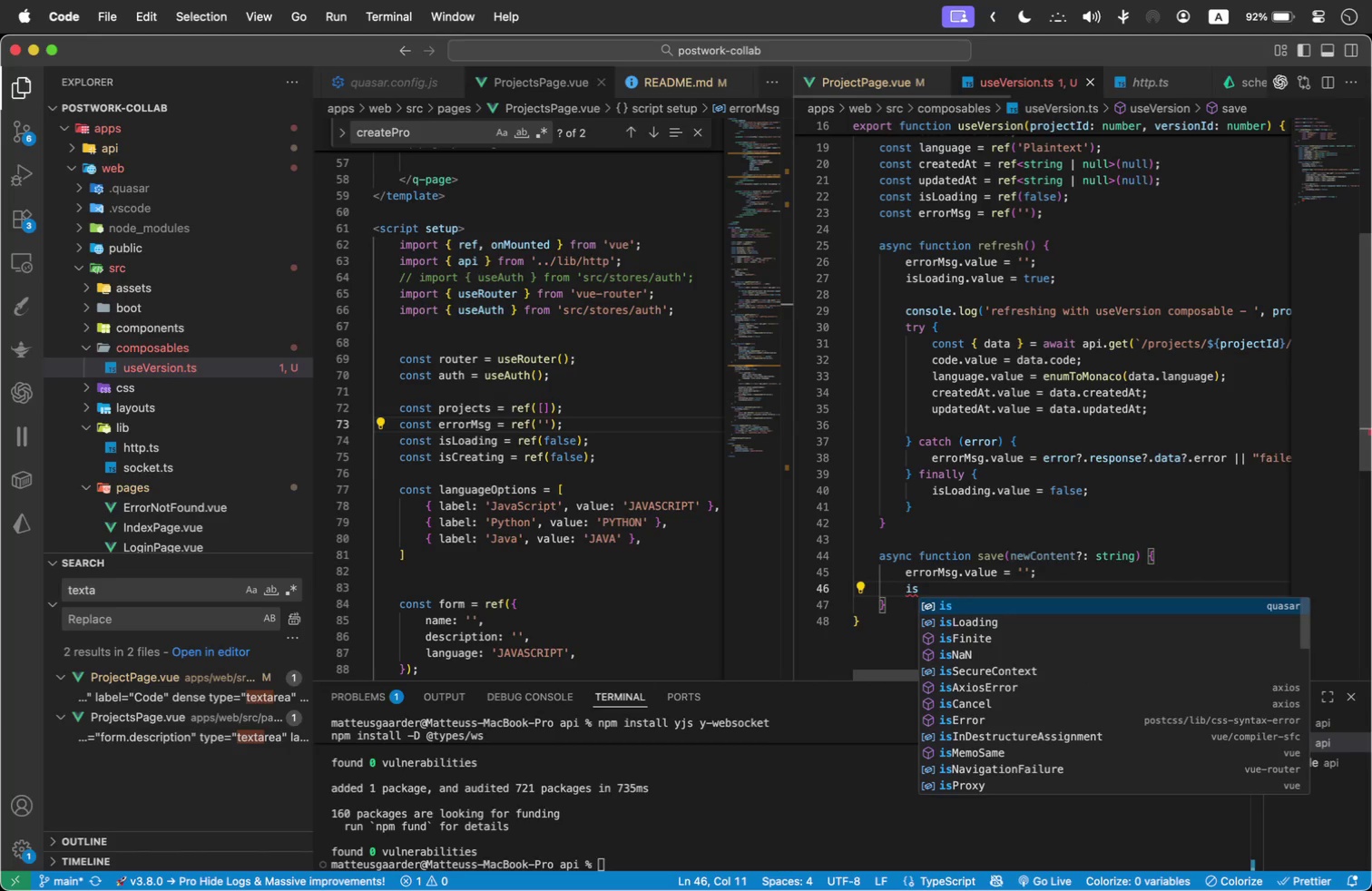 
key(ArrowDown)
 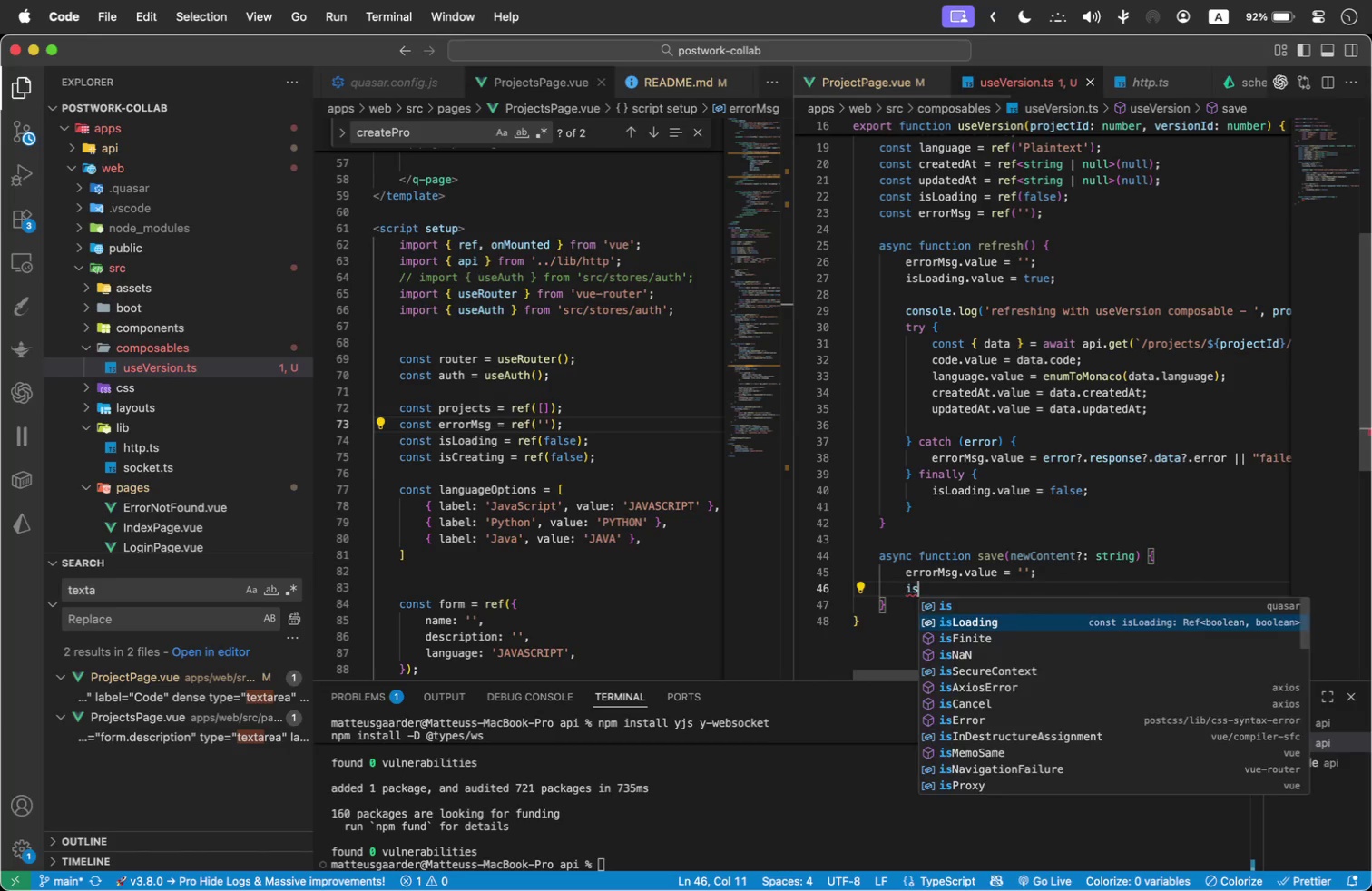 
key(Enter)
 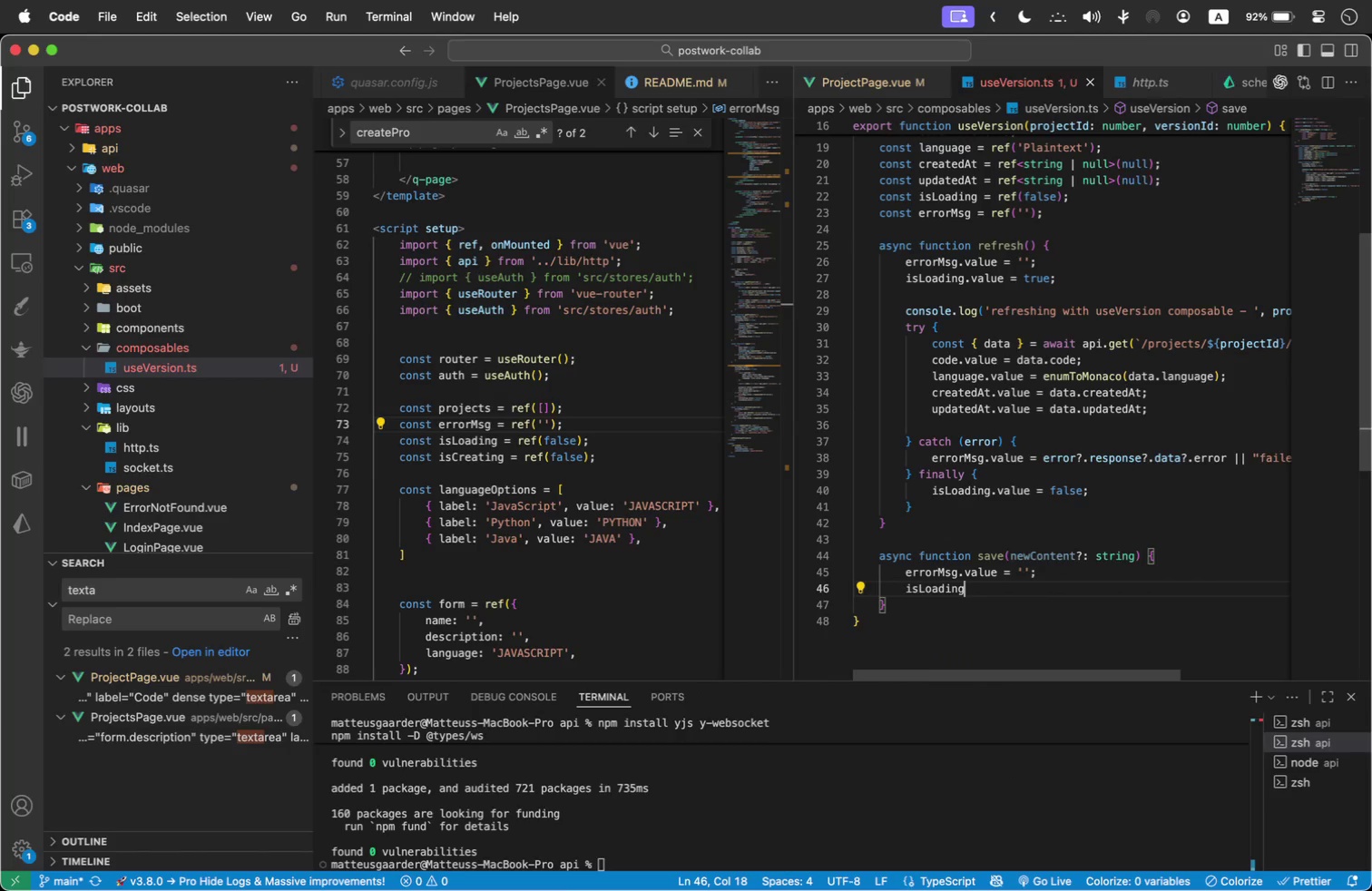 
type(.value = true;)
 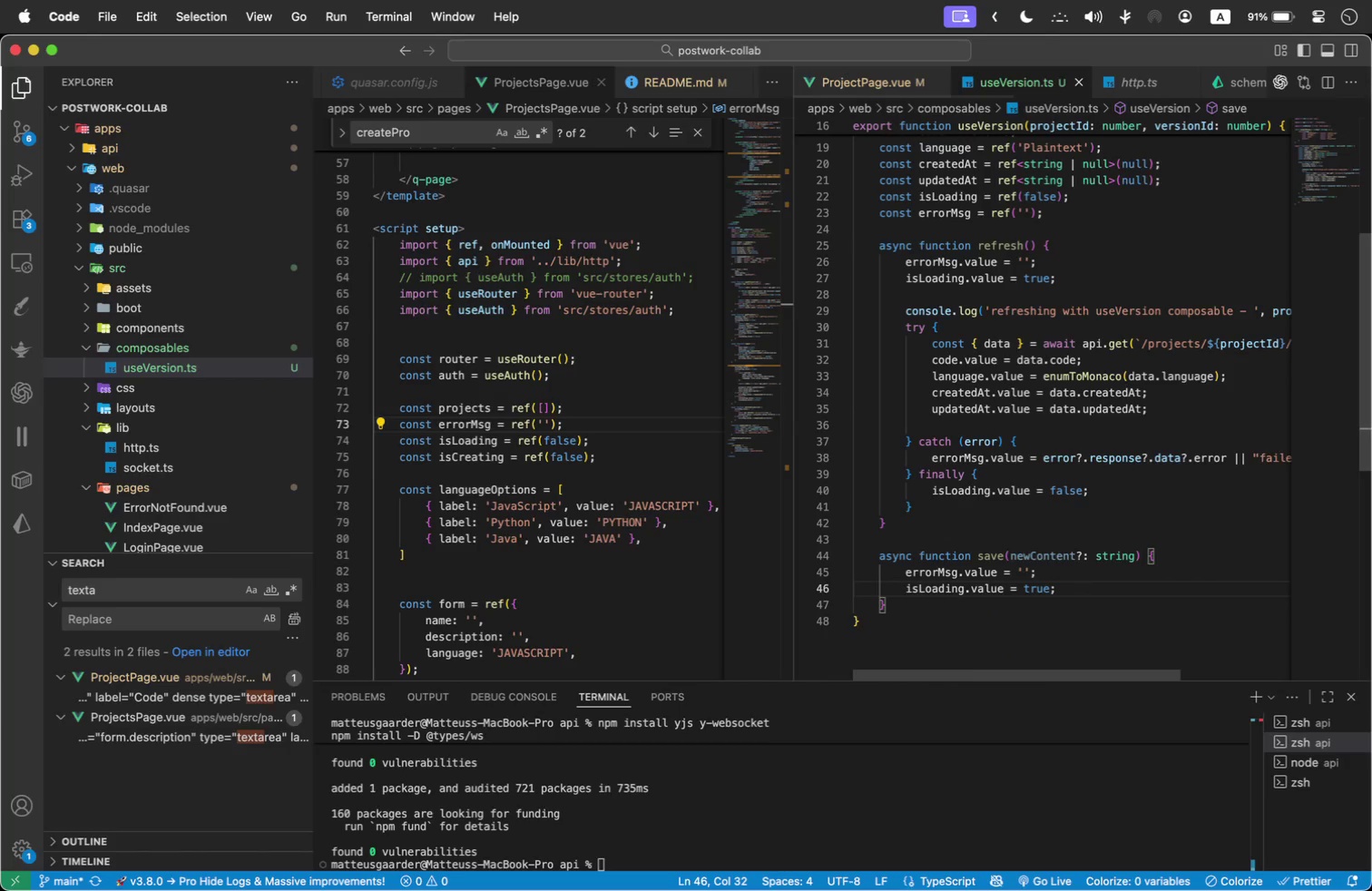 
key(Enter)
 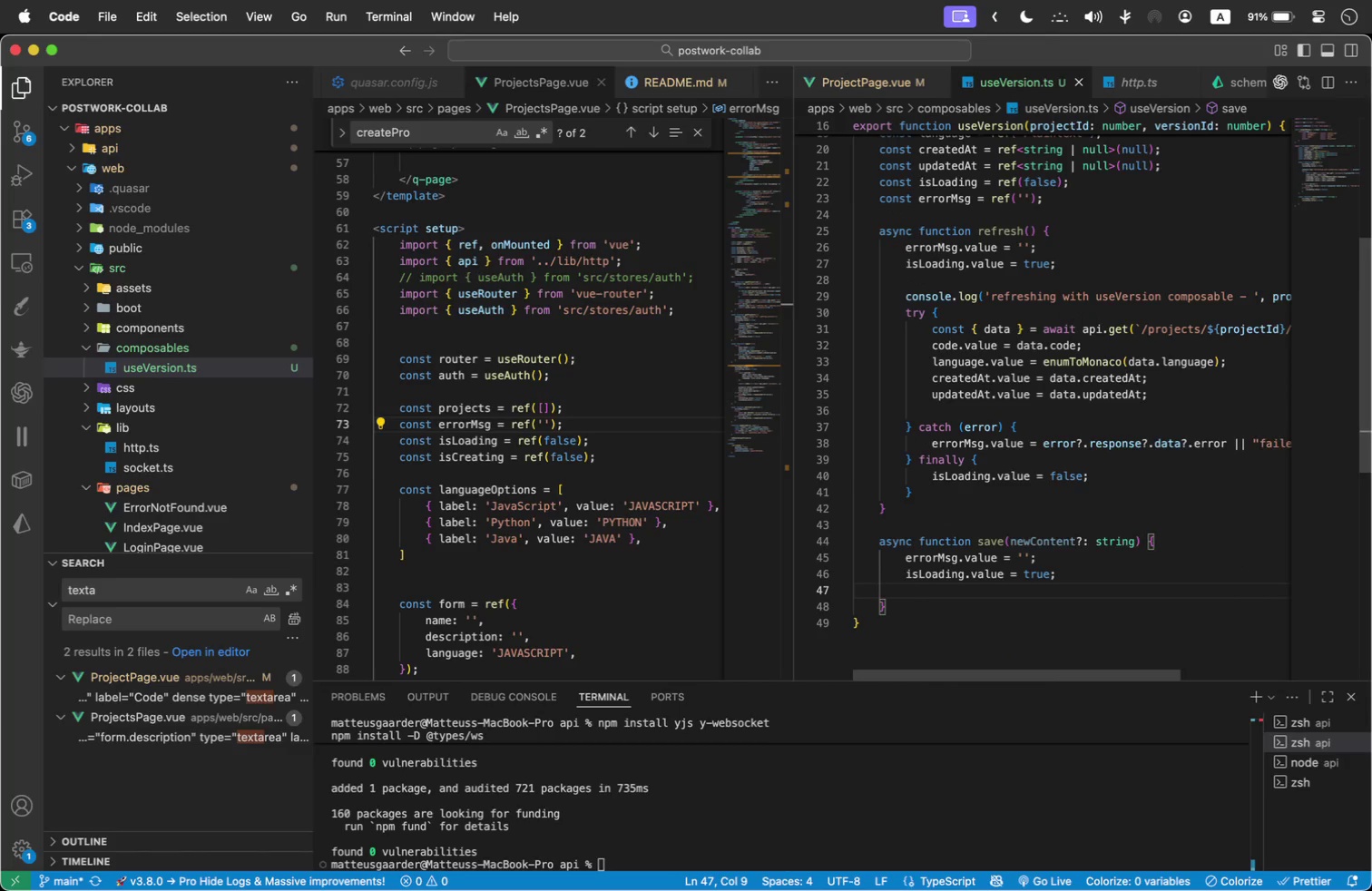 
type(const pay)
 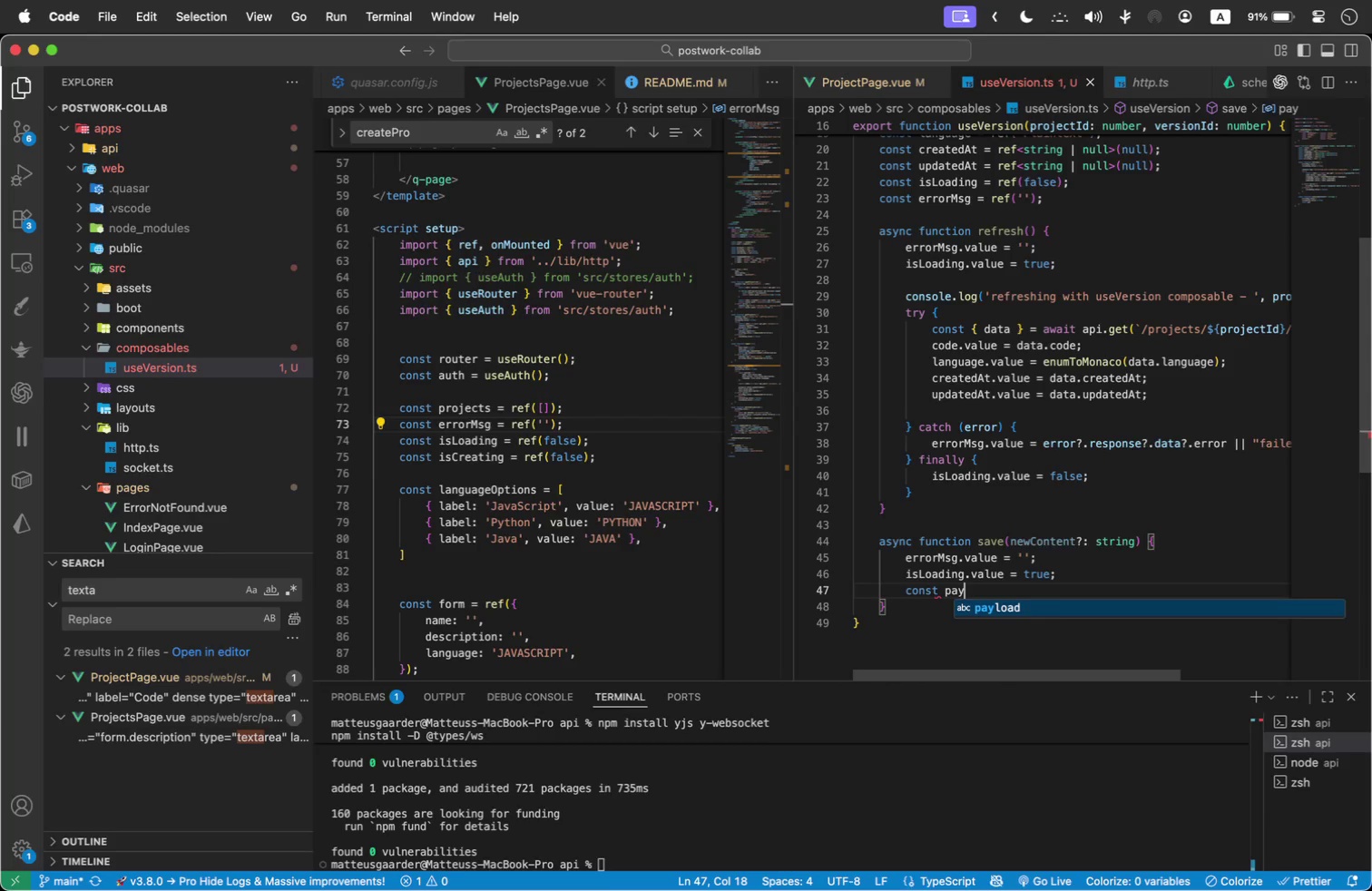 
key(Enter)
 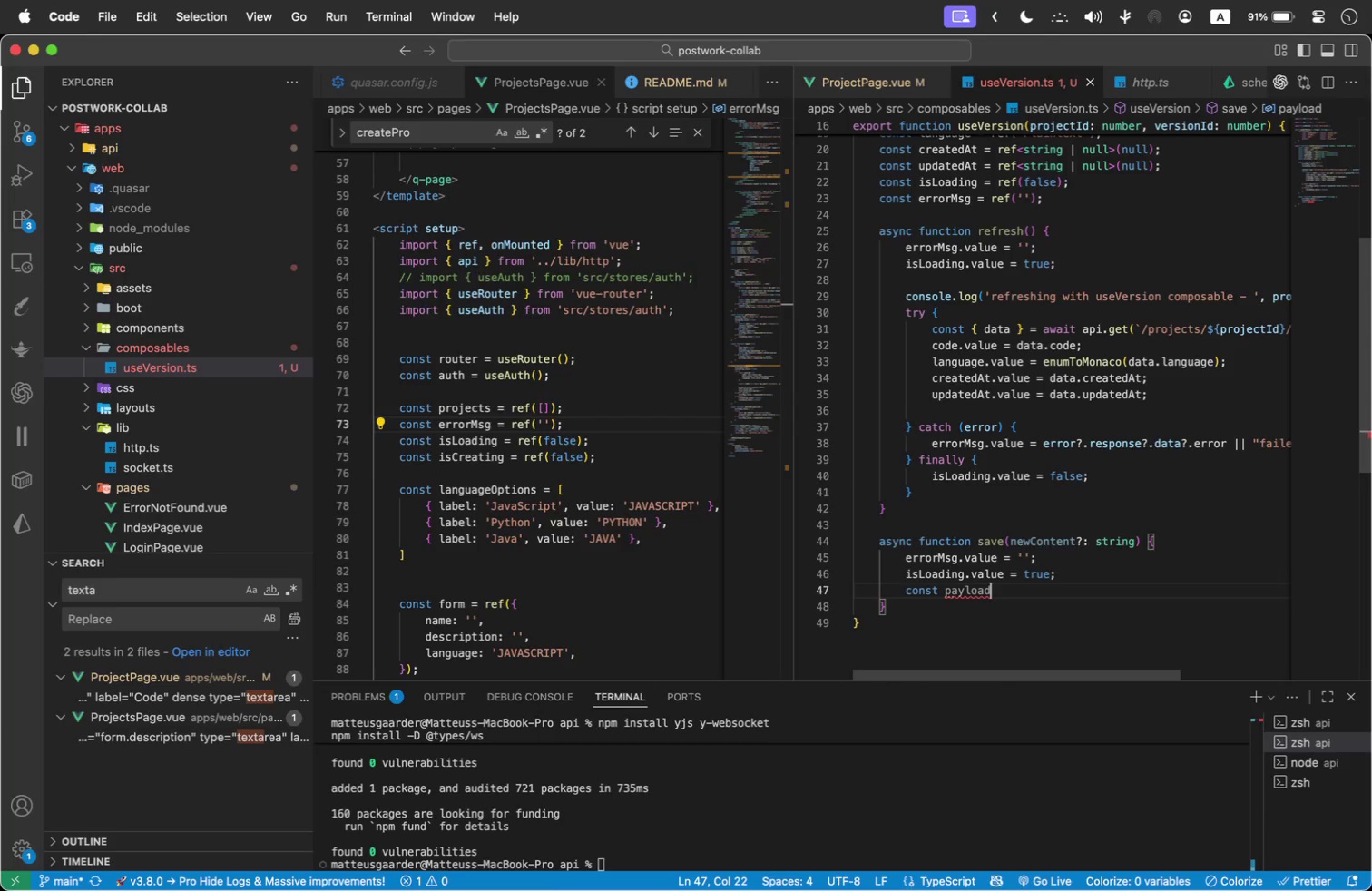 
type( = { content:)
 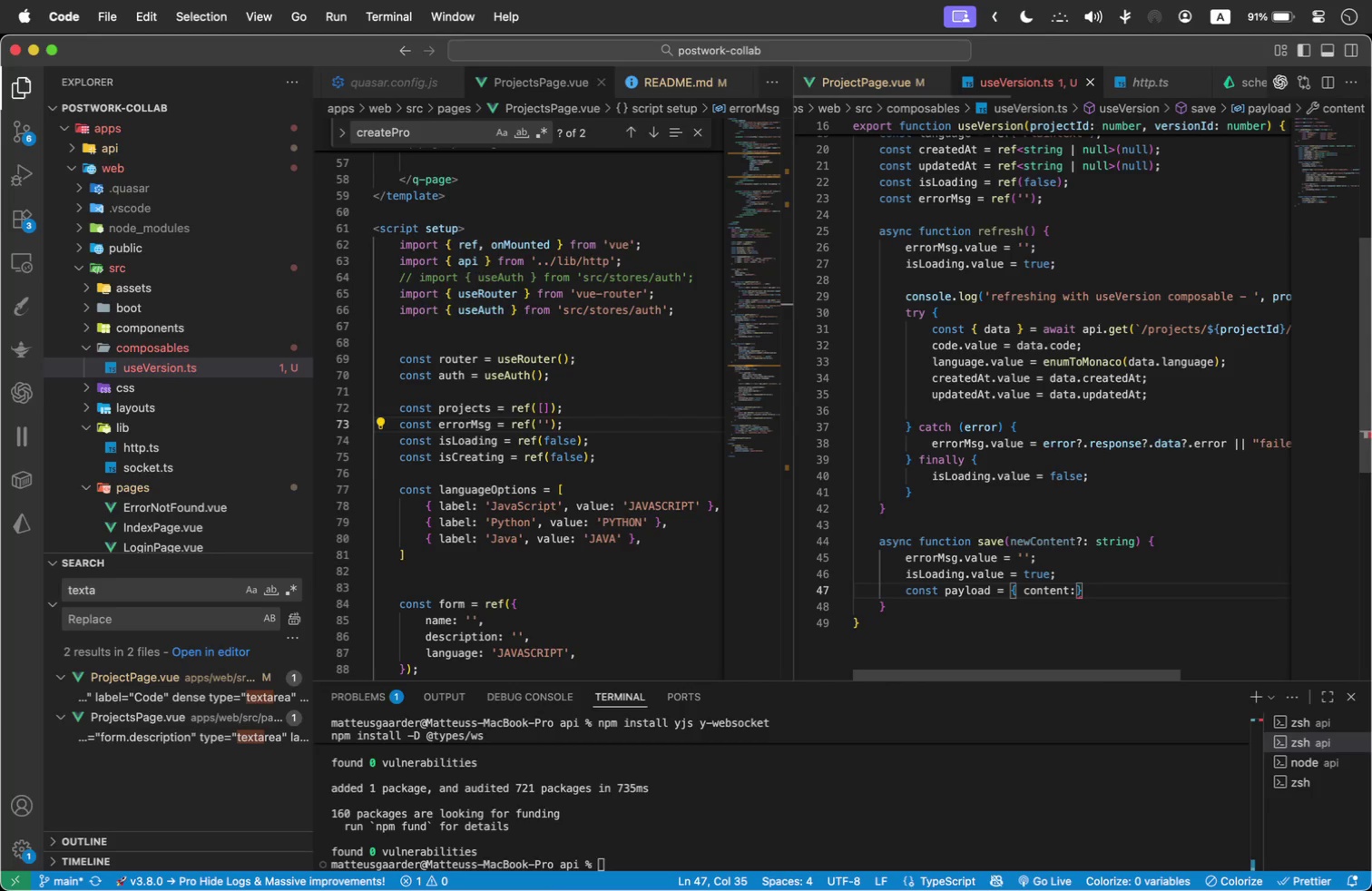 
hold_key(key=ShiftLeft, duration=0.44)
 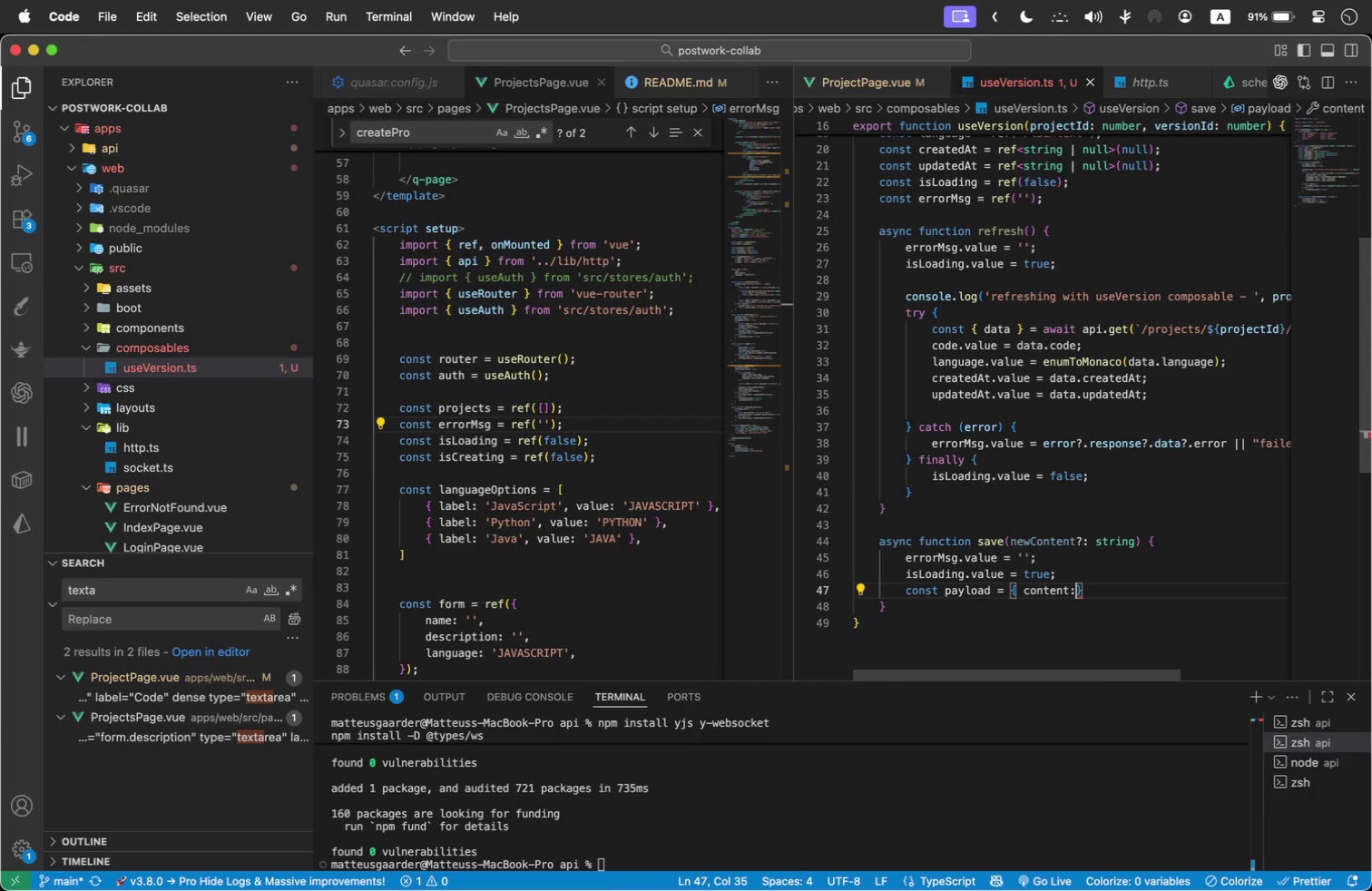 
key(ArrowLeft)
 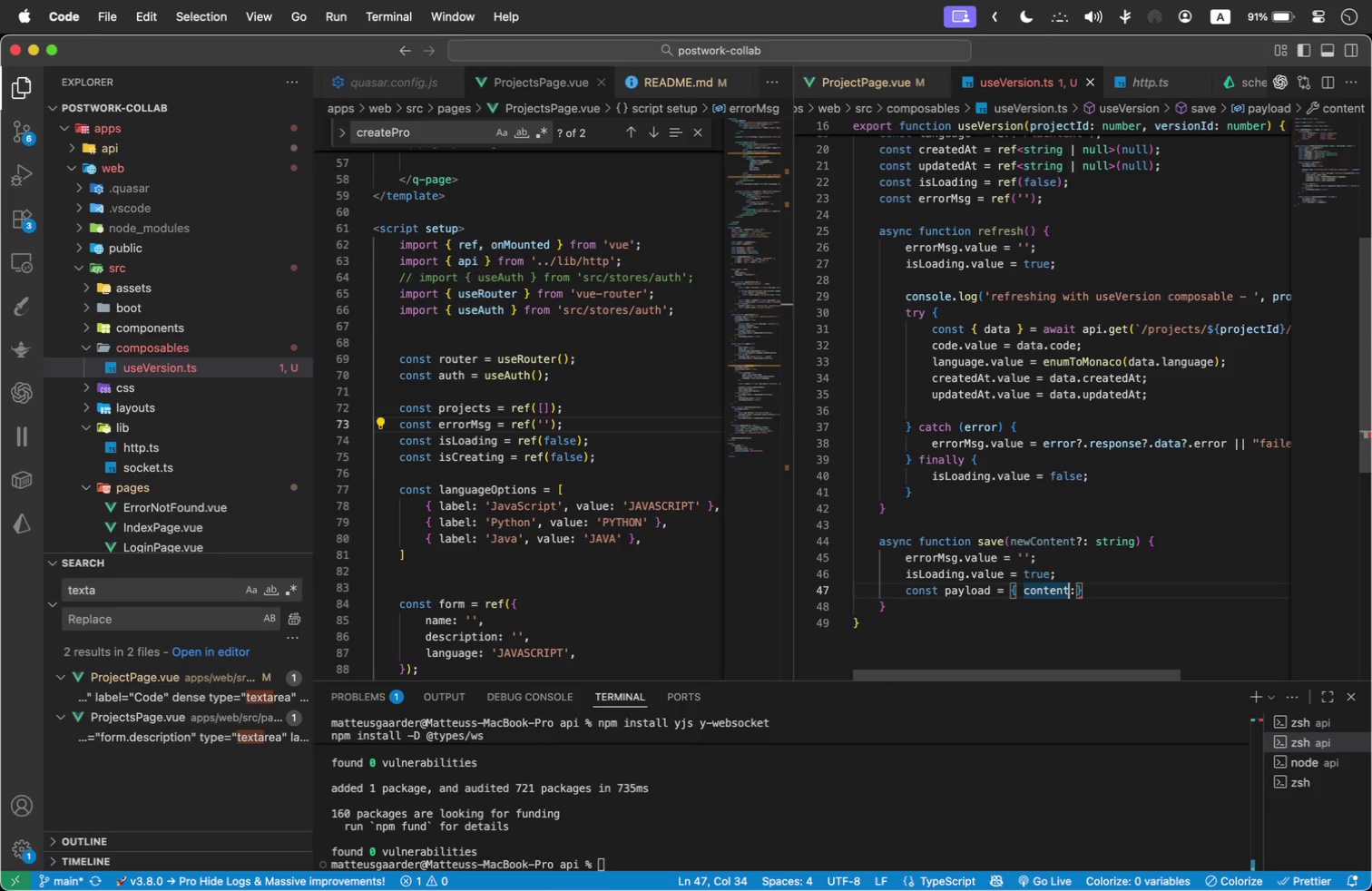 
key(ArrowRight)
 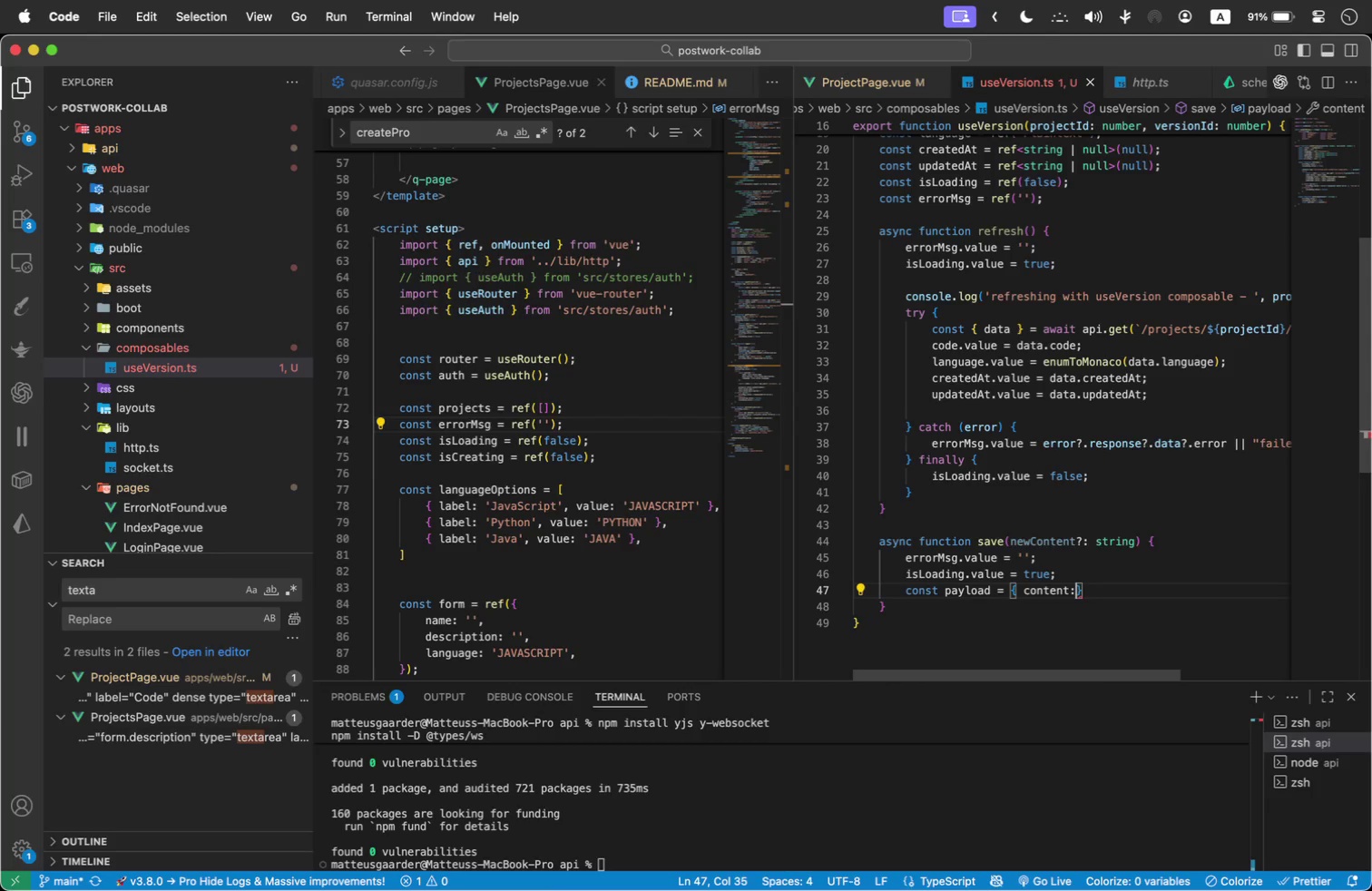 
key(ArrowLeft)
 